 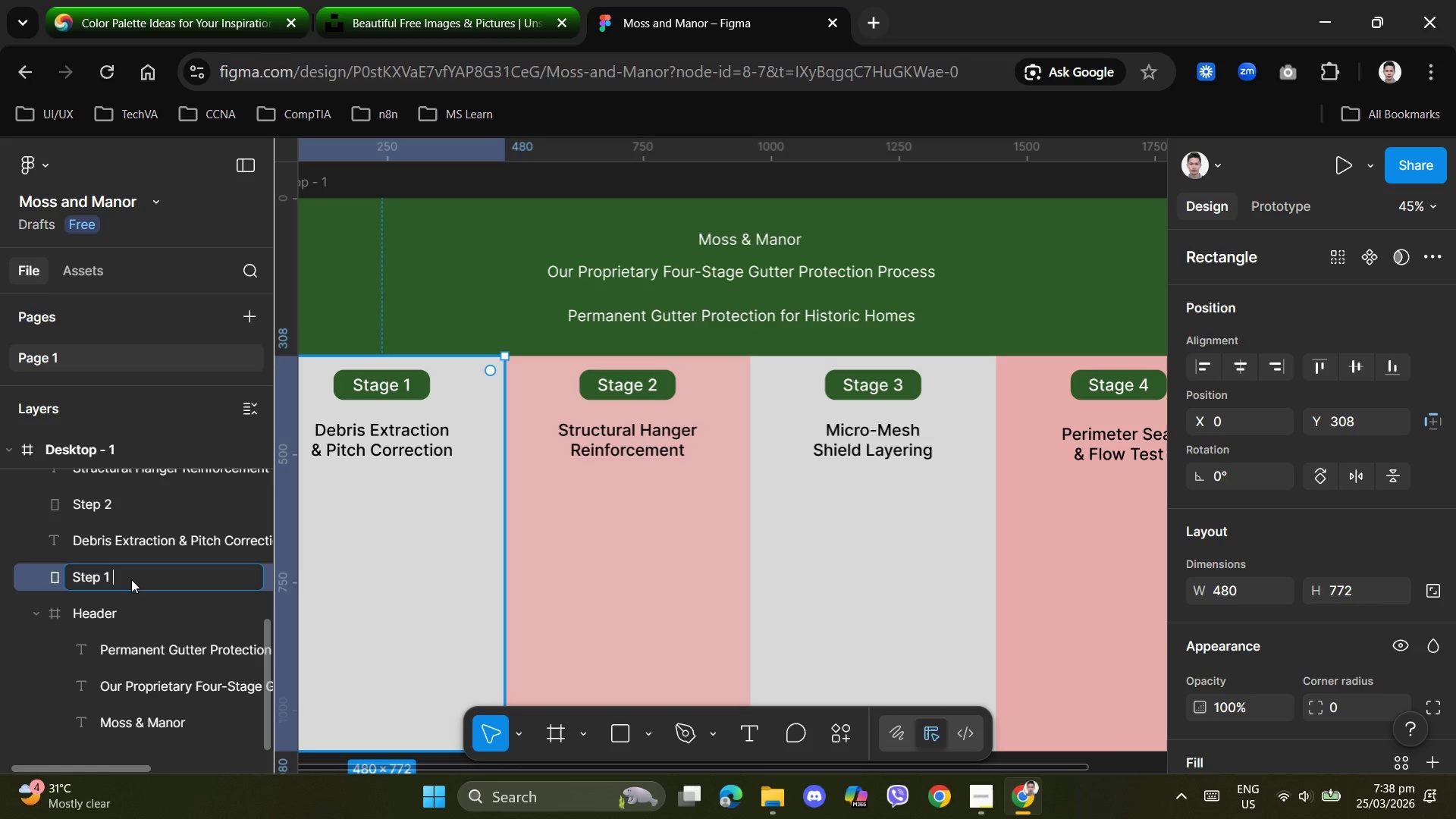 
type(Column)
 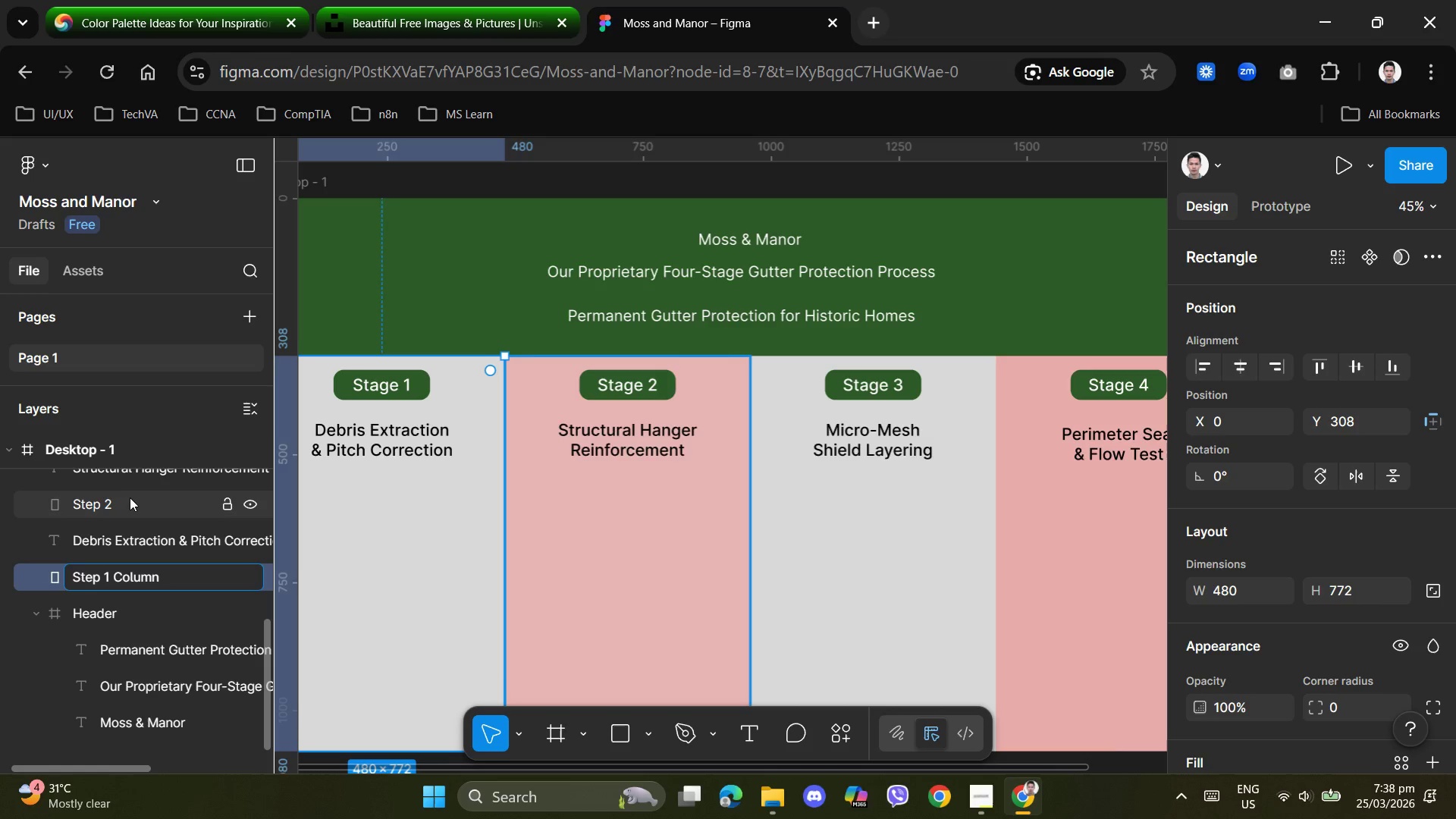 
double_click([134, 500])
 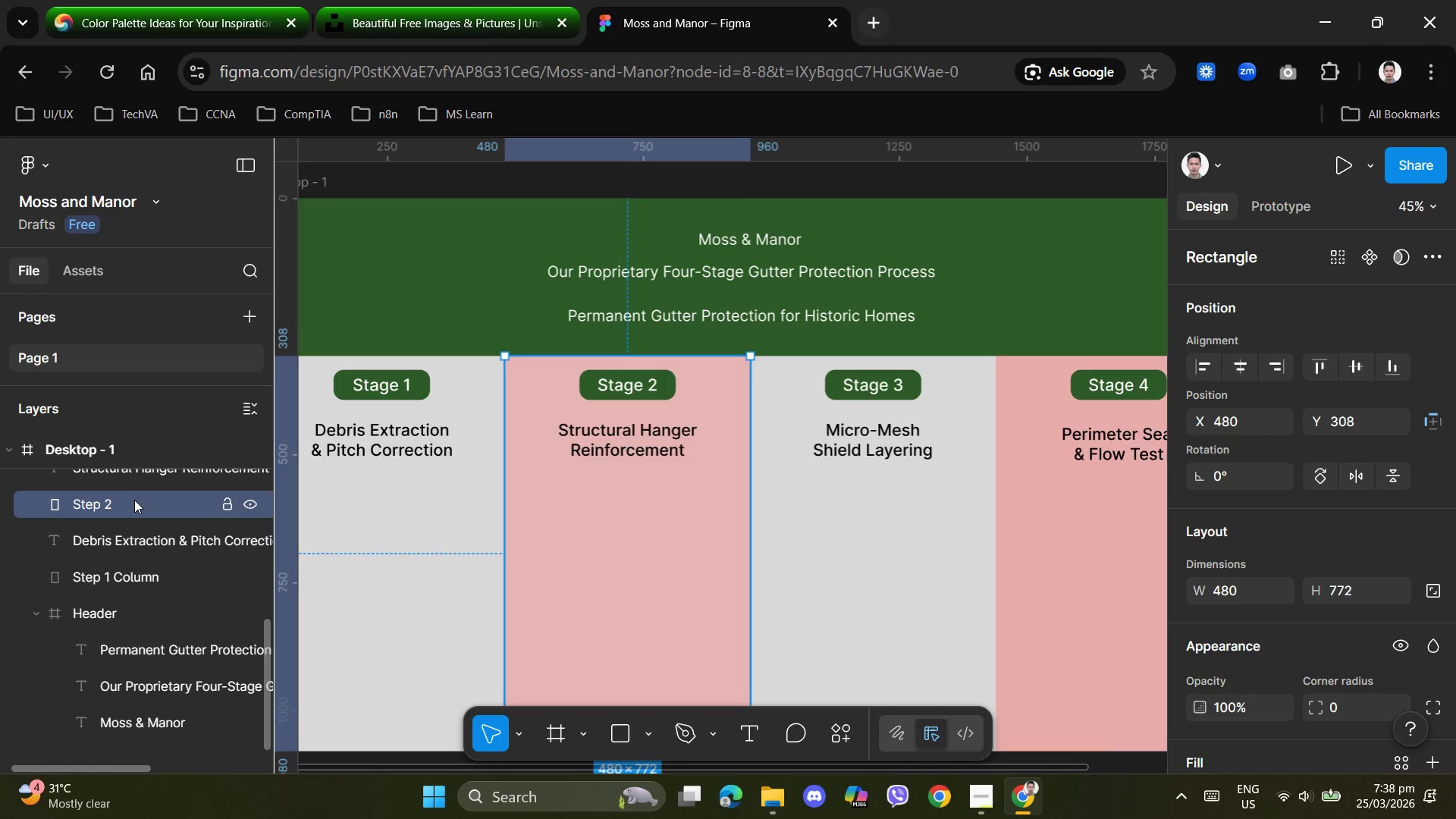 
triple_click([134, 500])
 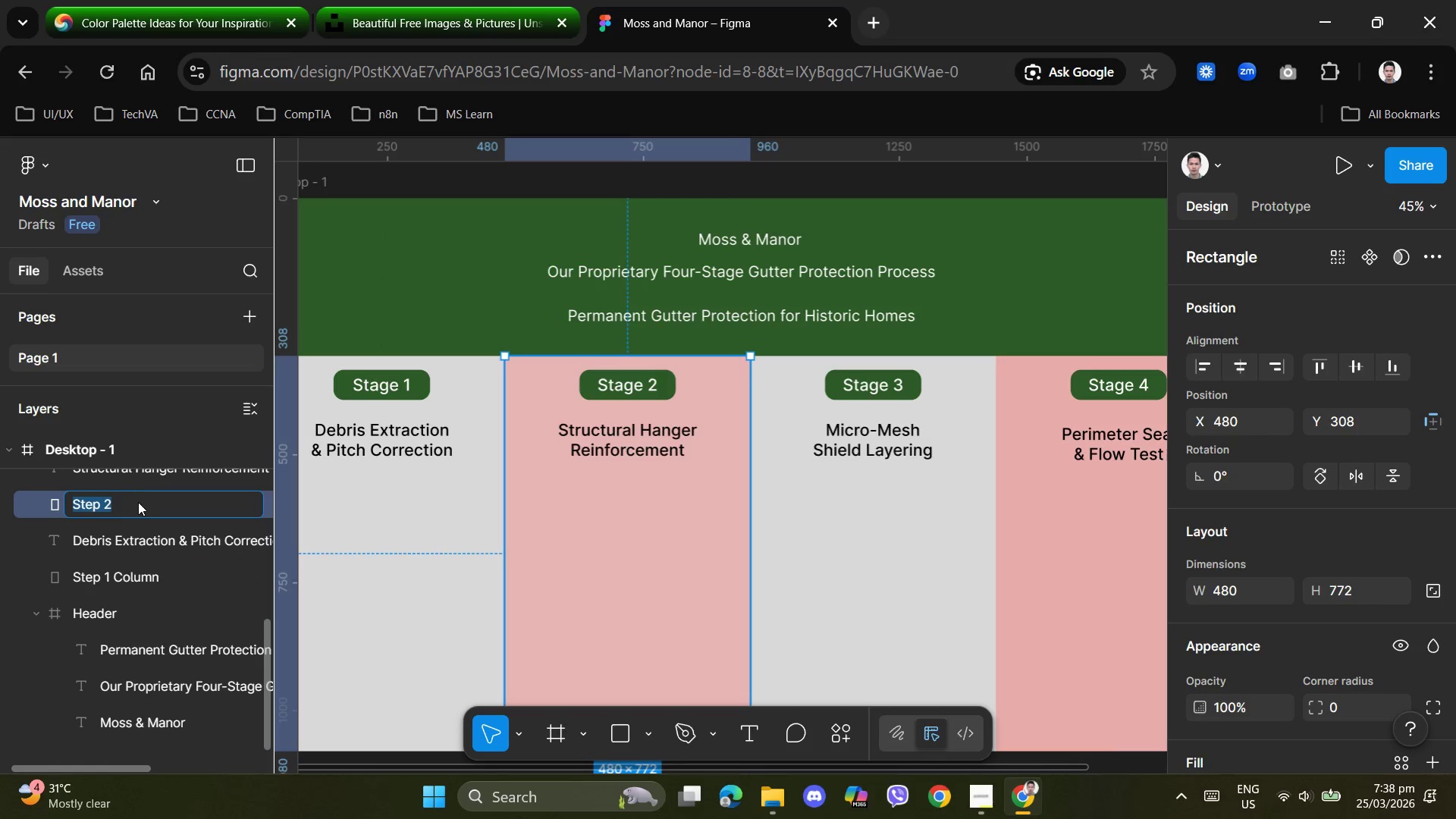 
triple_click([143, 502])
 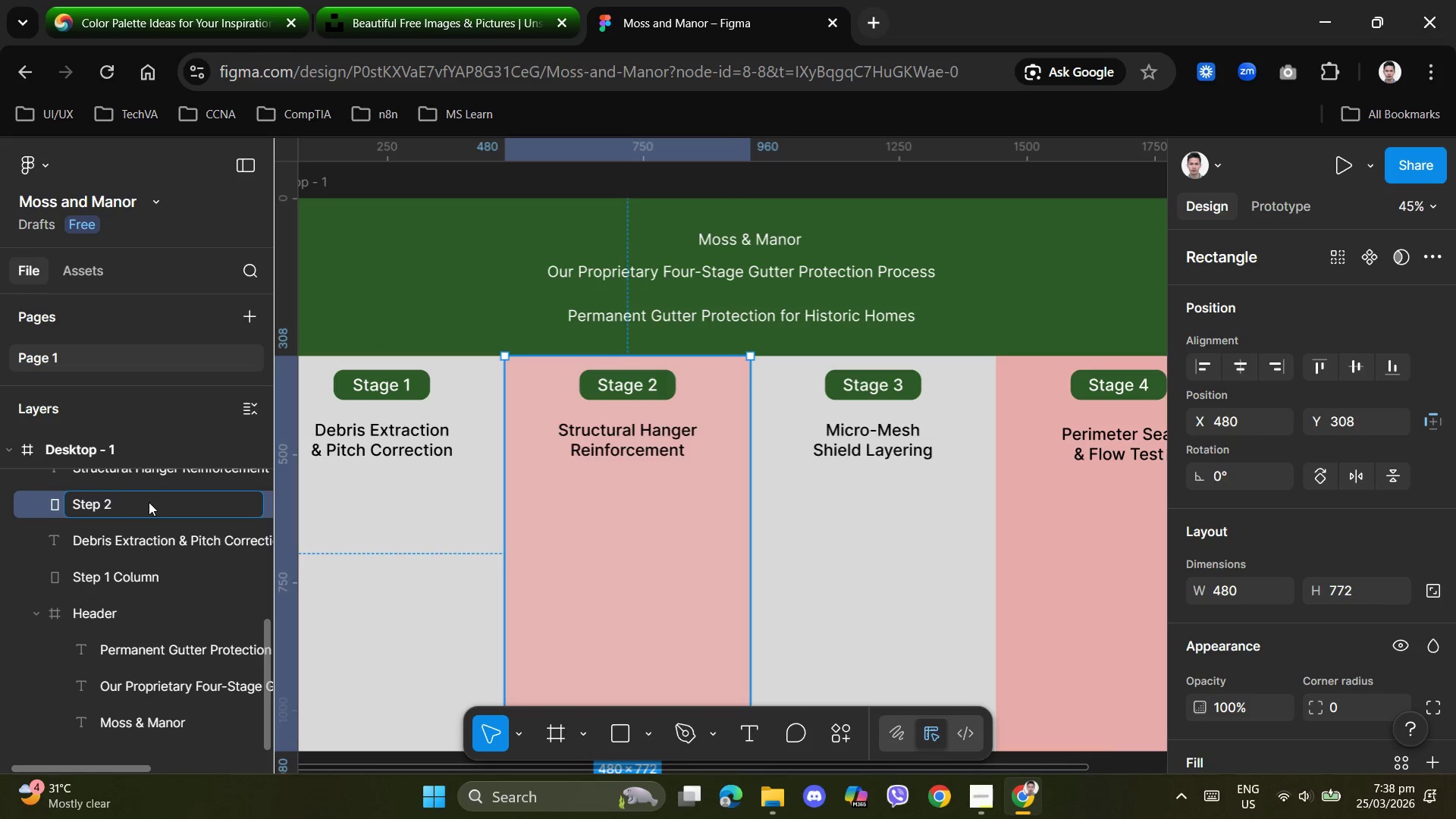 
type( Column)
 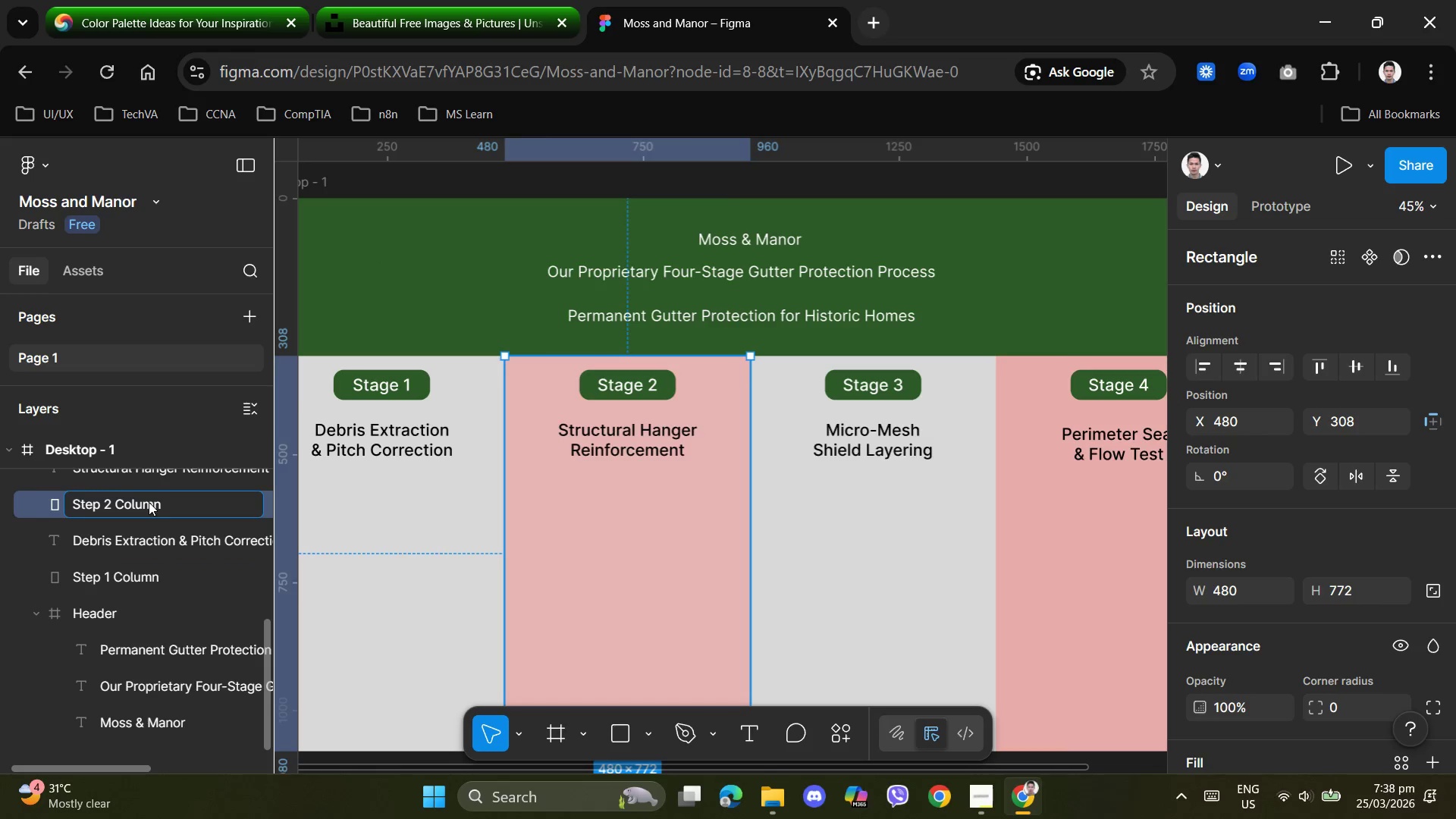 
left_click_drag(start_coordinate=[266, 638], to_coordinate=[279, 582])
 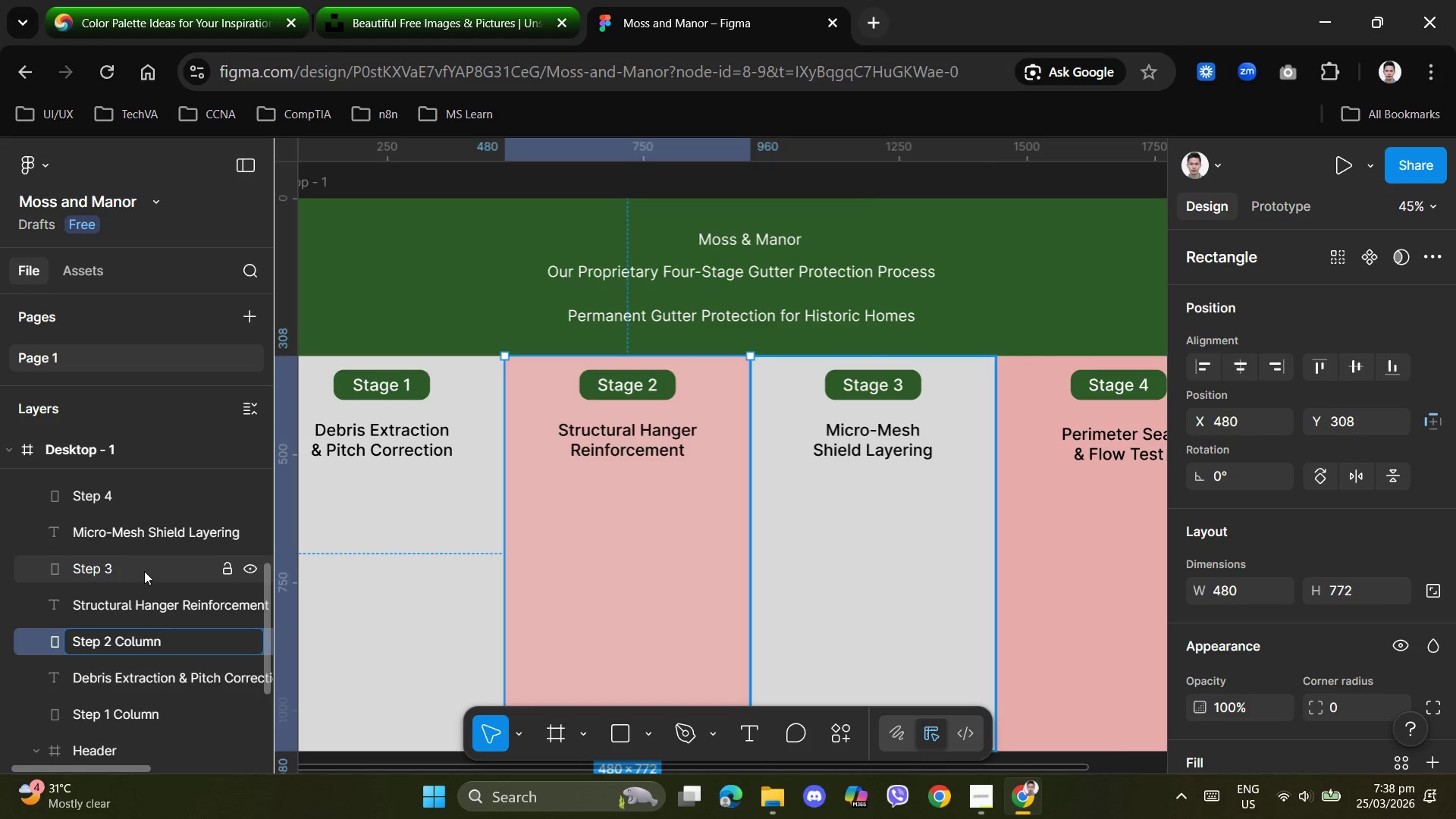 
double_click([144, 571])
 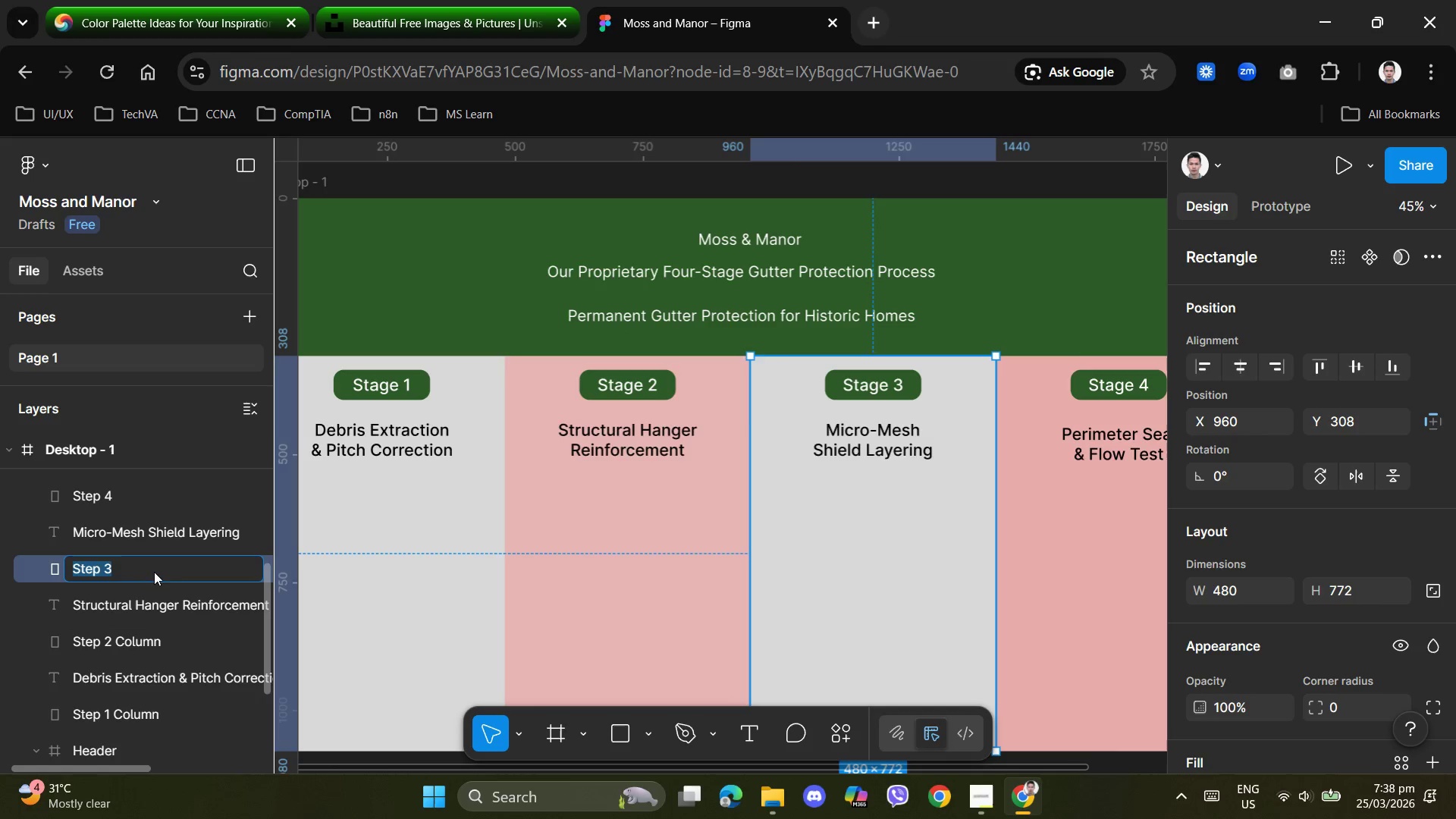 
triple_click([155, 572])
 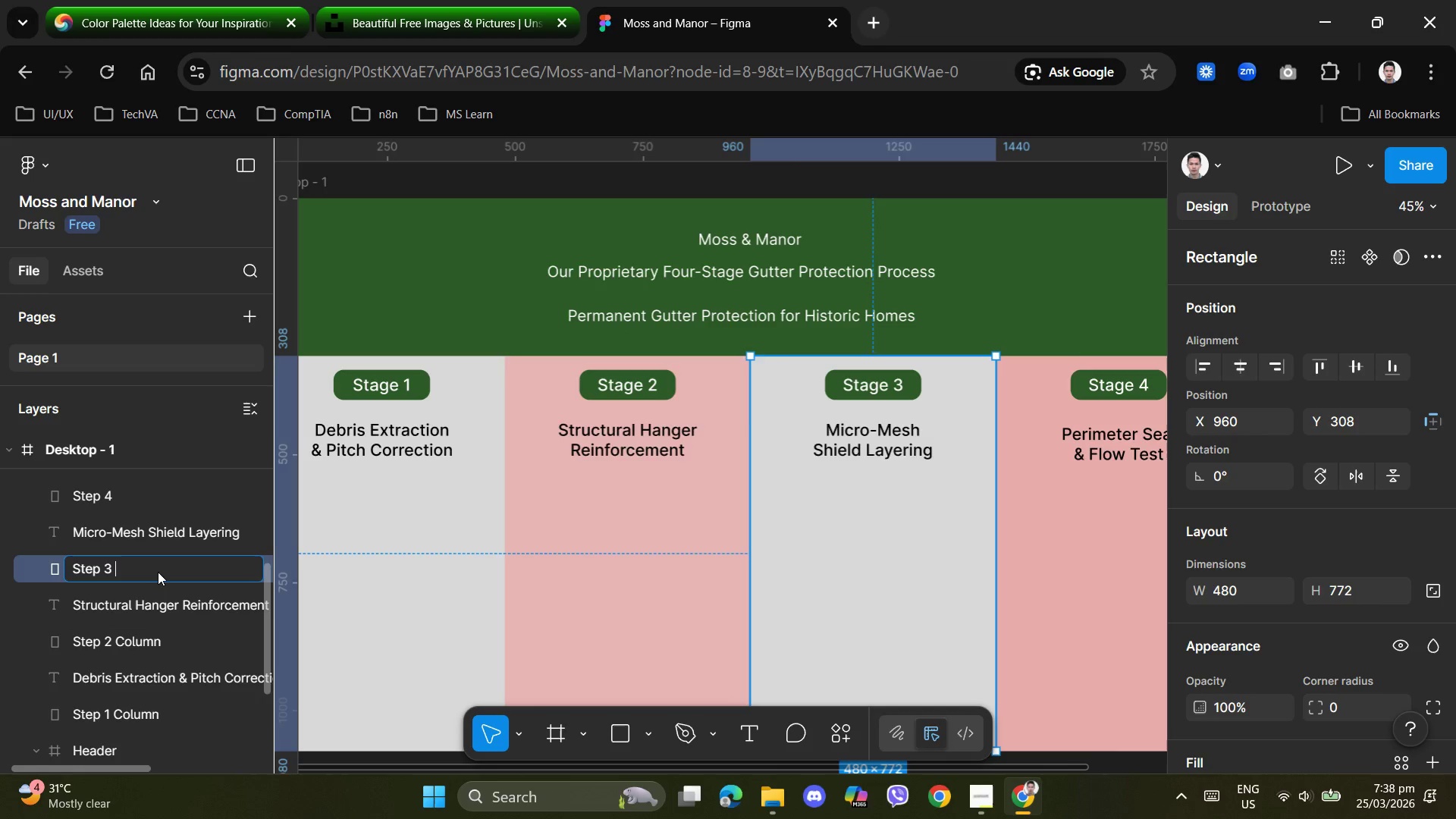 
type( Column)
 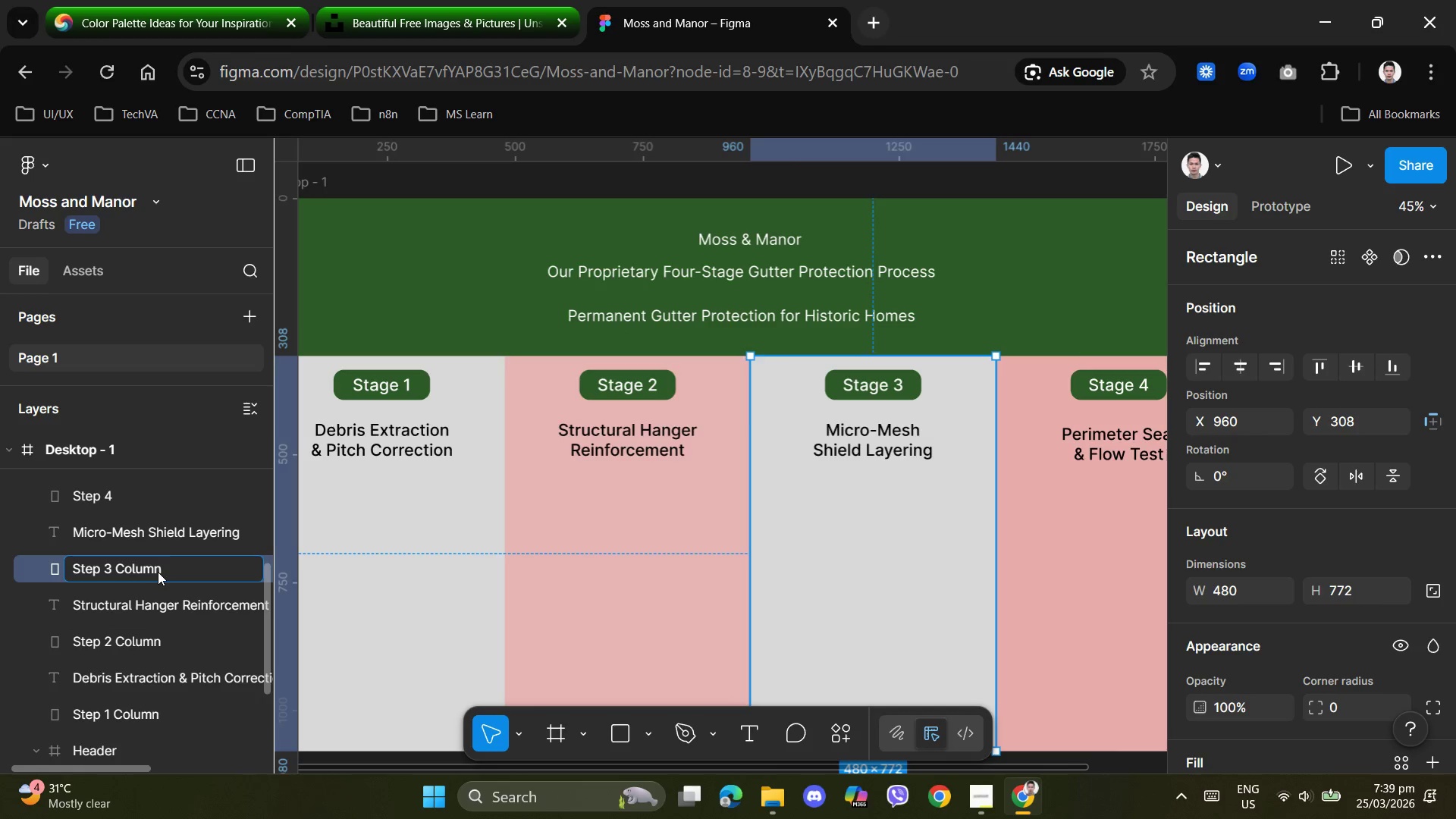 
left_click([176, 646])
 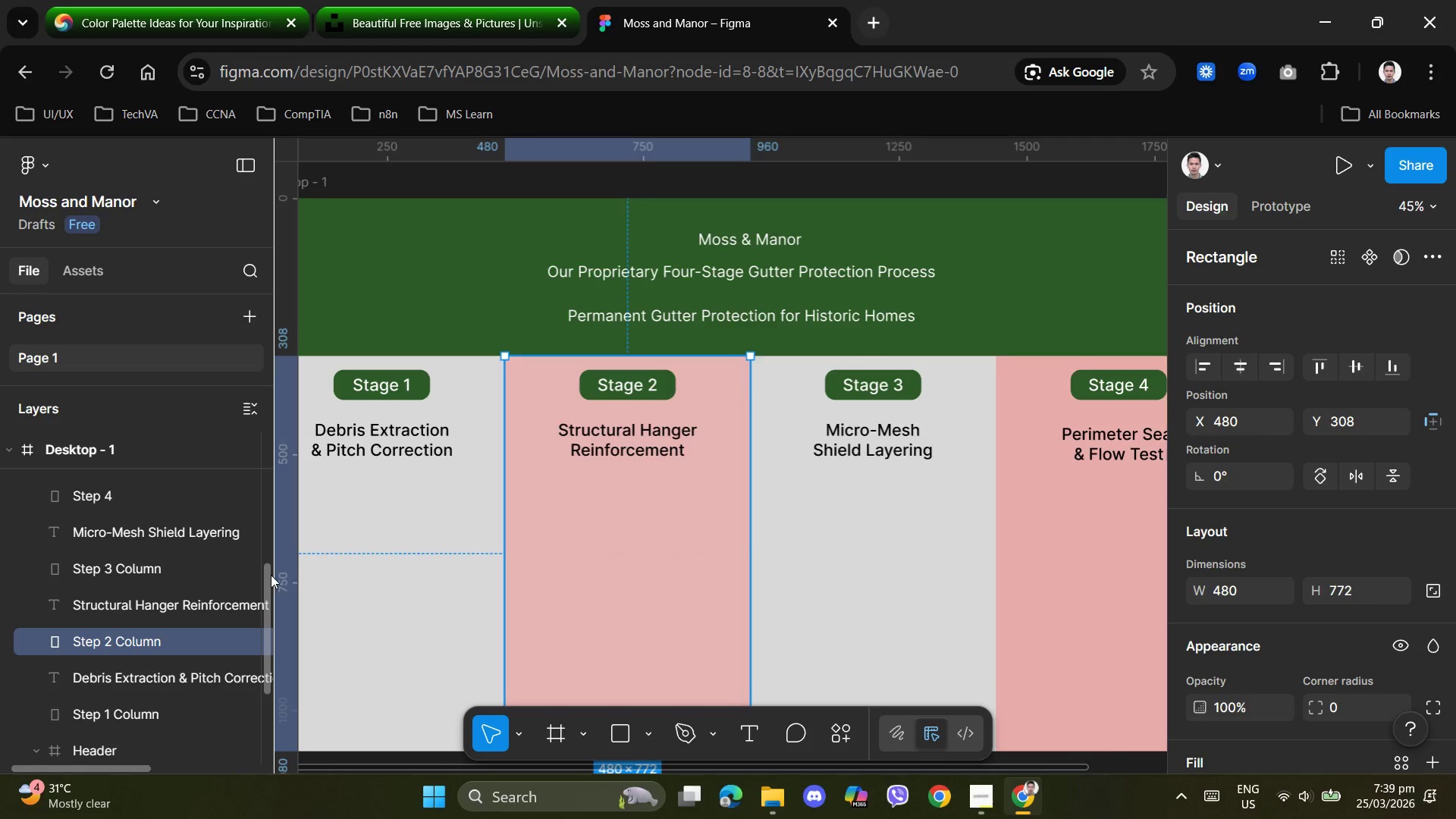 
left_click_drag(start_coordinate=[269, 575], to_coordinate=[275, 545])
 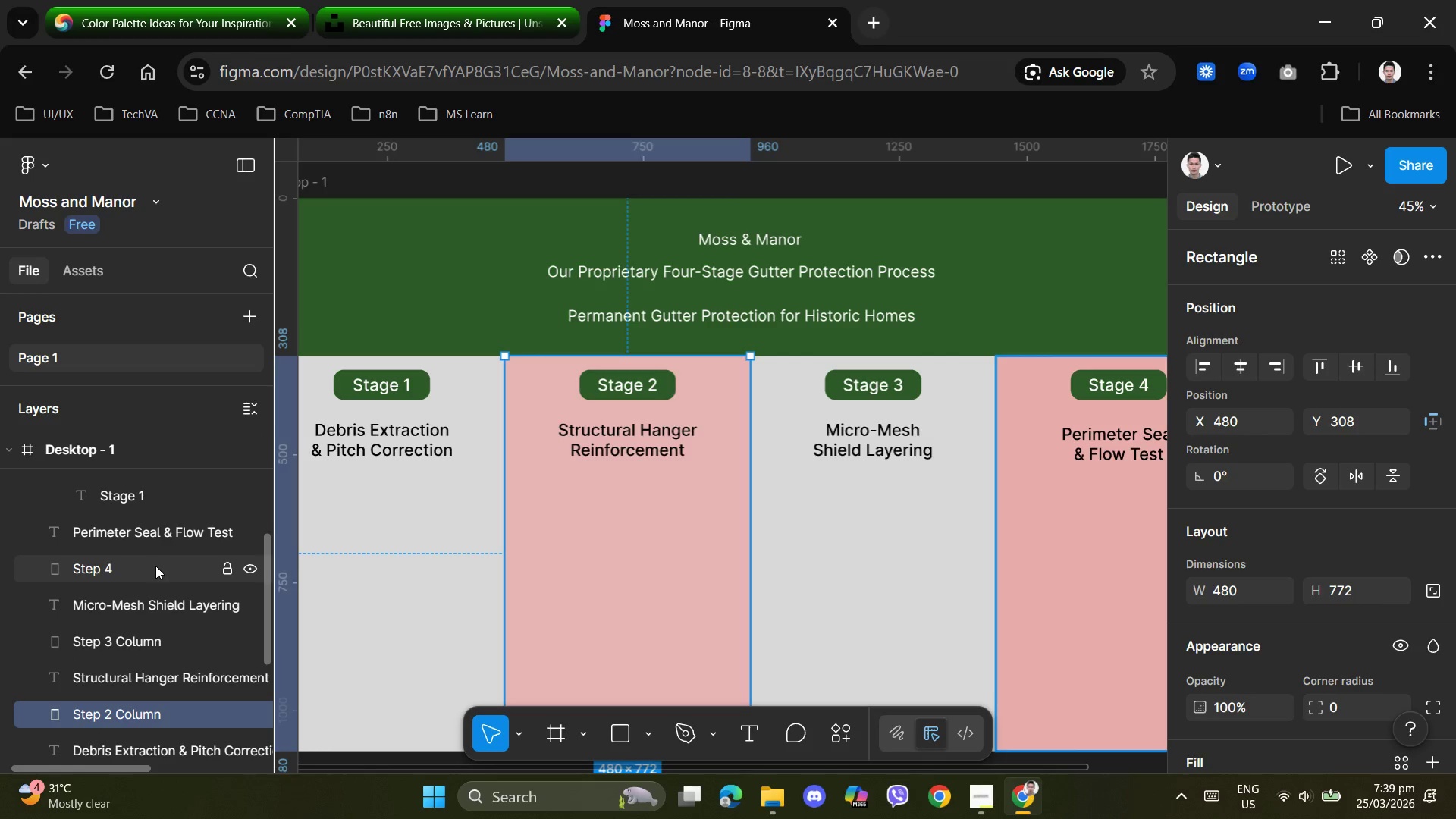 
double_click([155, 566])
 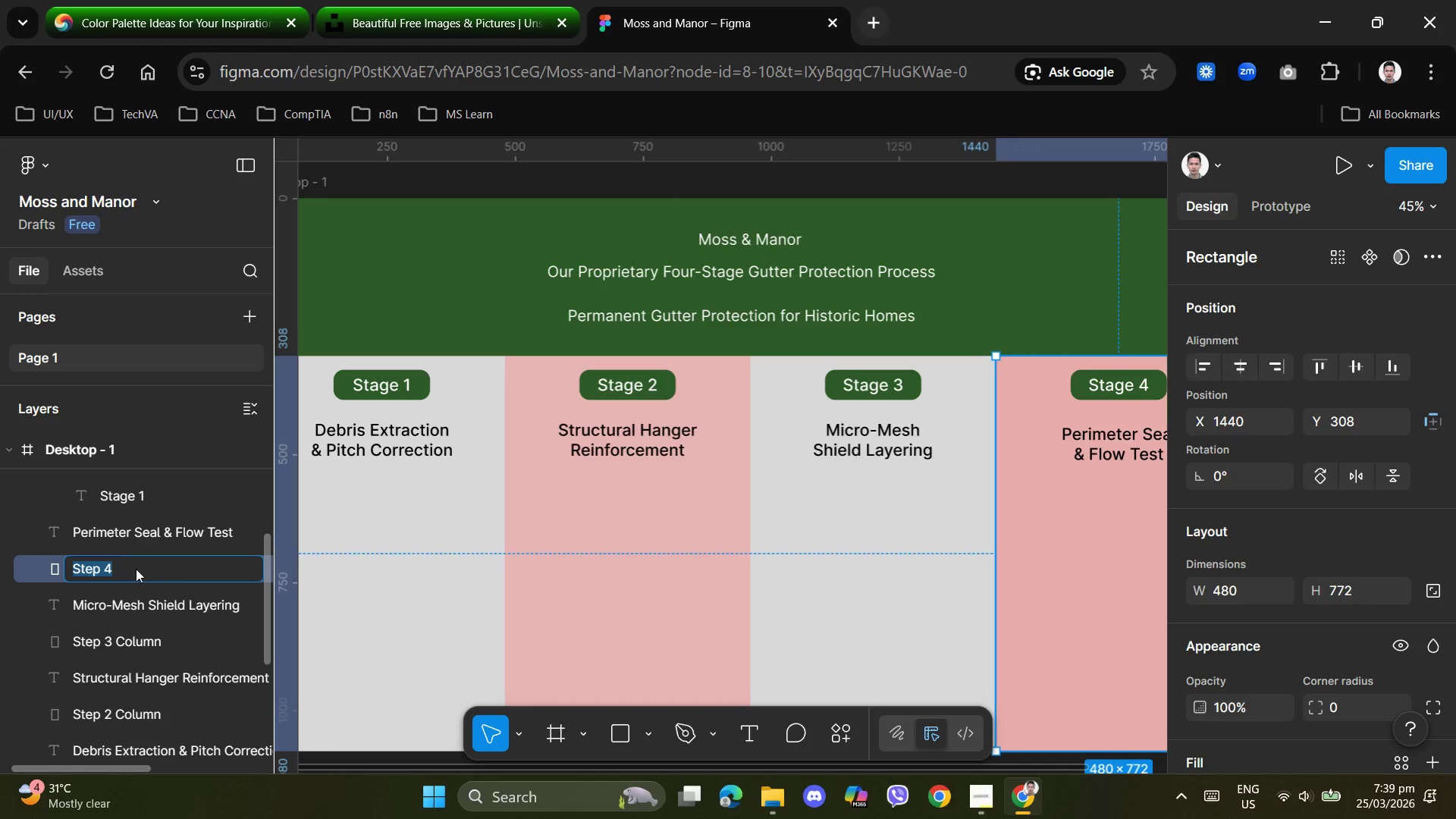 
triple_click([111, 573])
 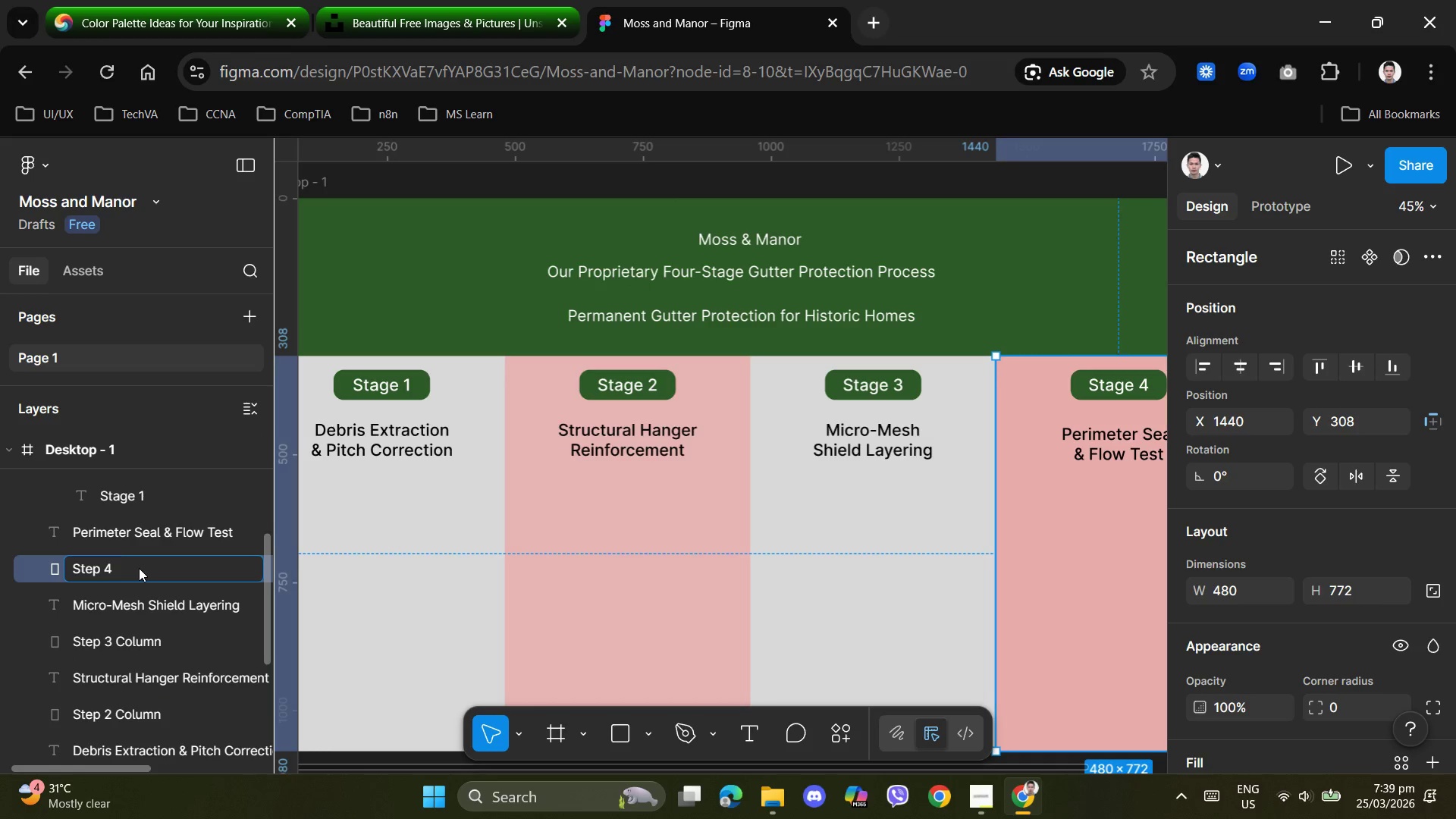 
type( Cou)
key(Backspace)
type(lumn)
 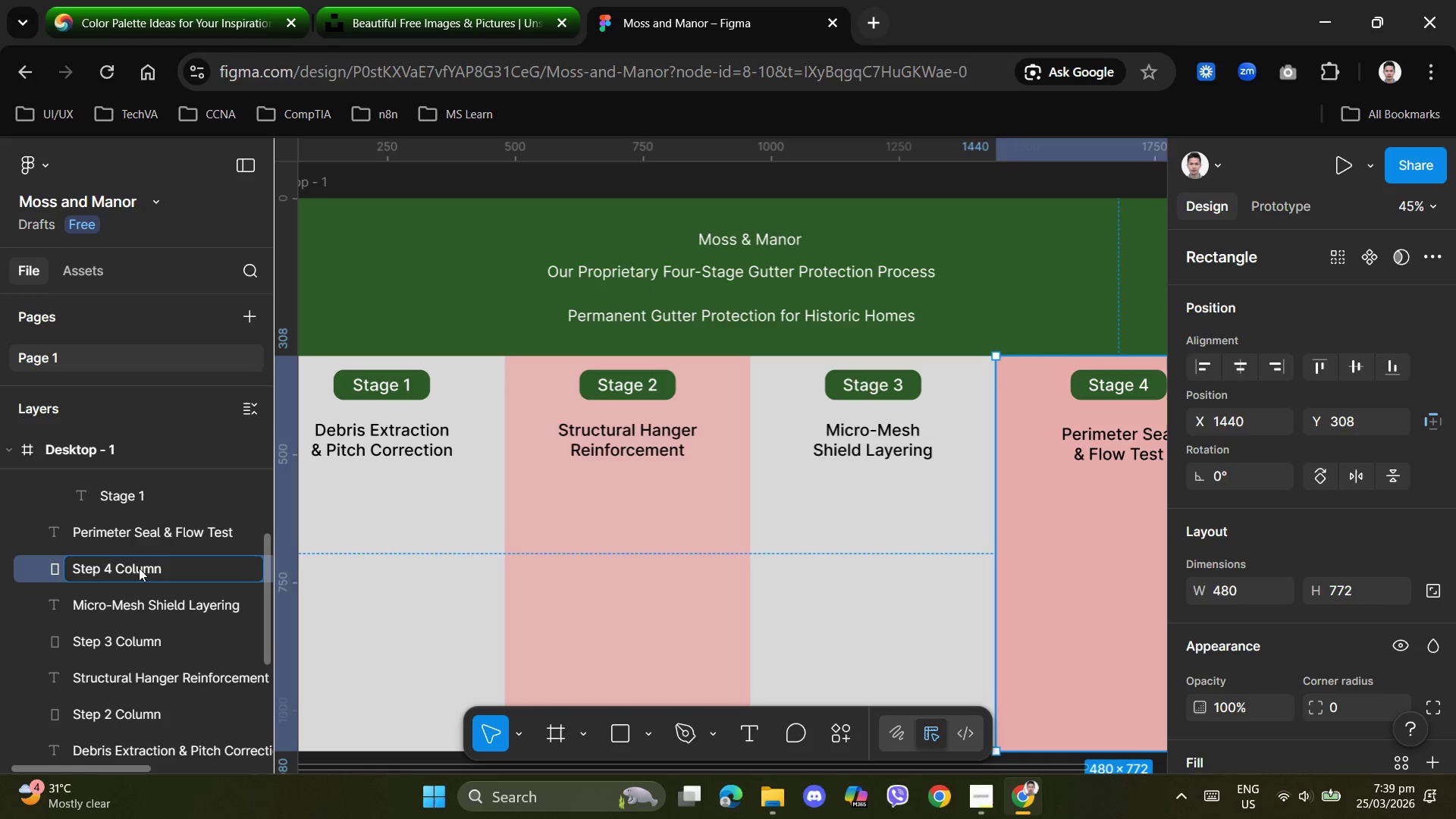 
key(Enter)
 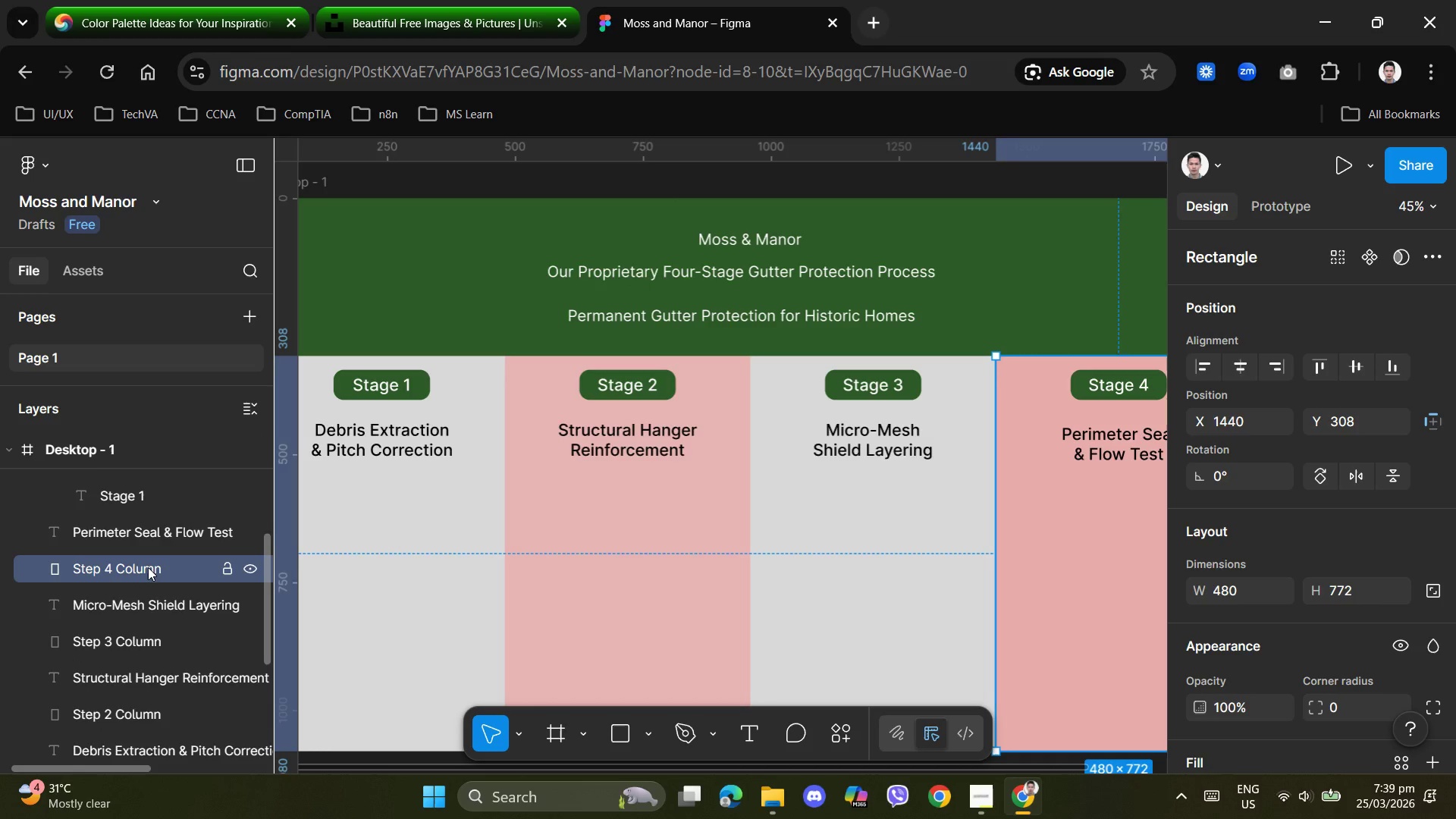 
scroll: coordinate [155, 570], scroll_direction: up, amount: 3.0
 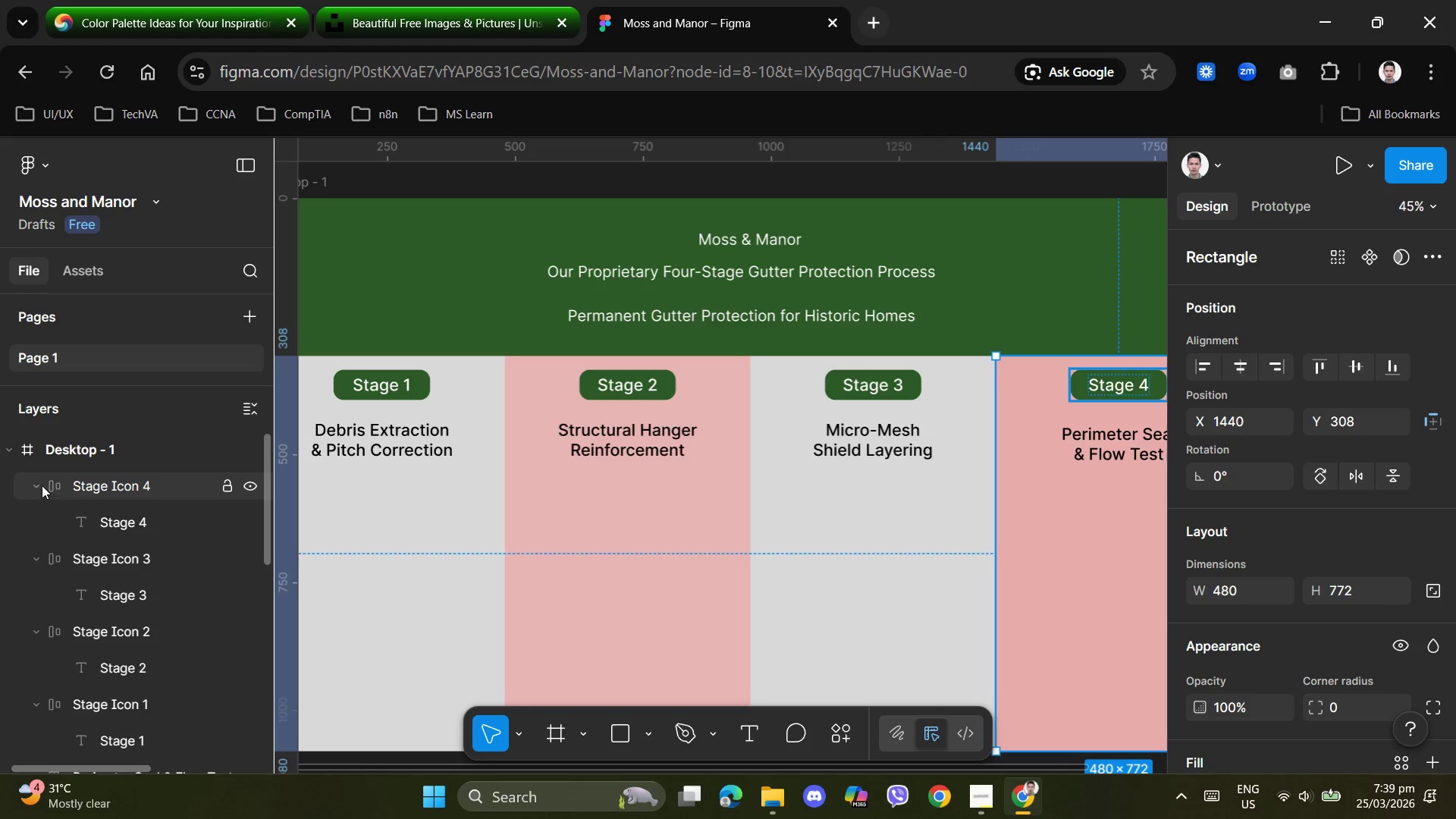 
left_click([36, 485])
 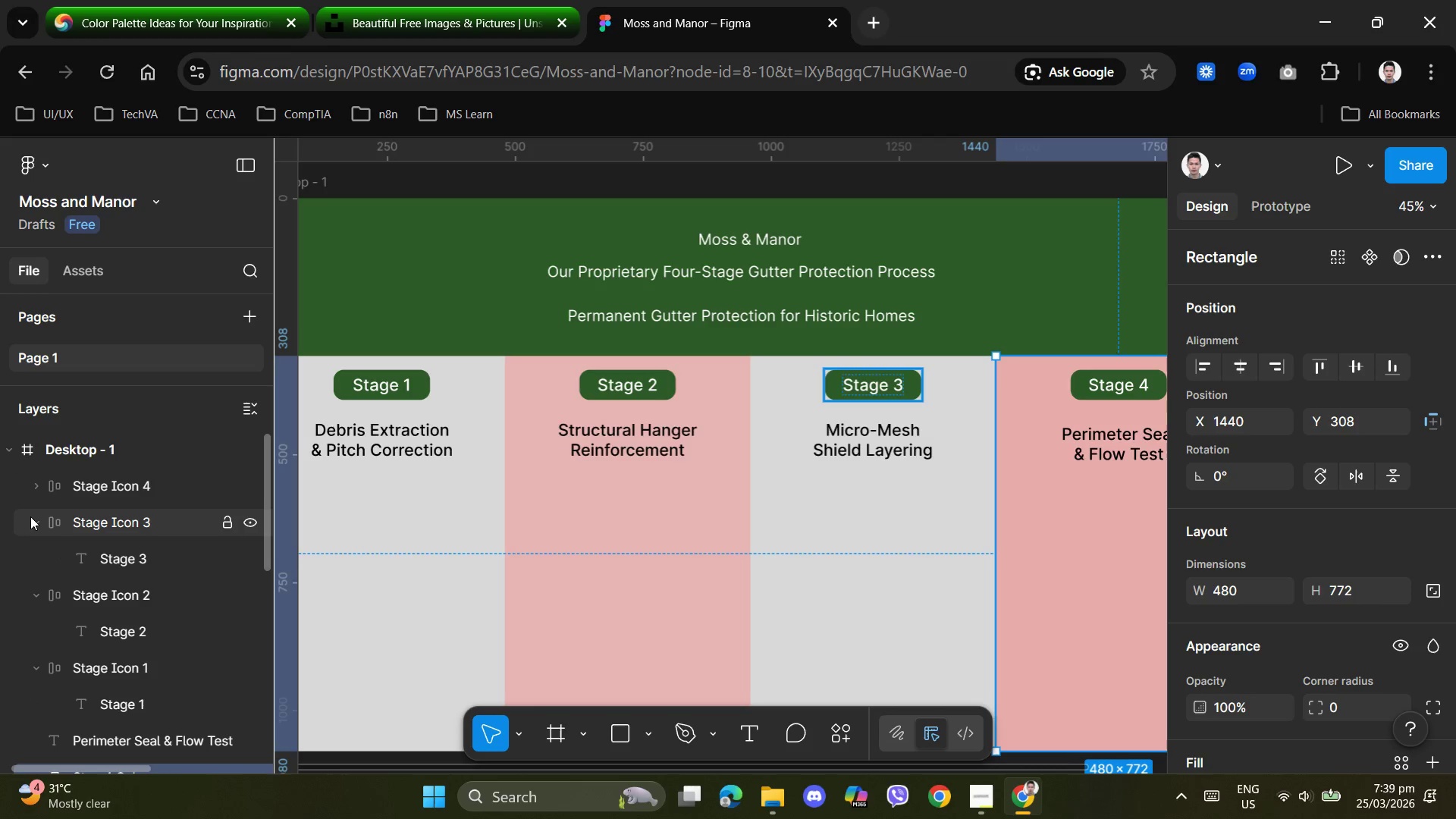 
left_click([31, 519])
 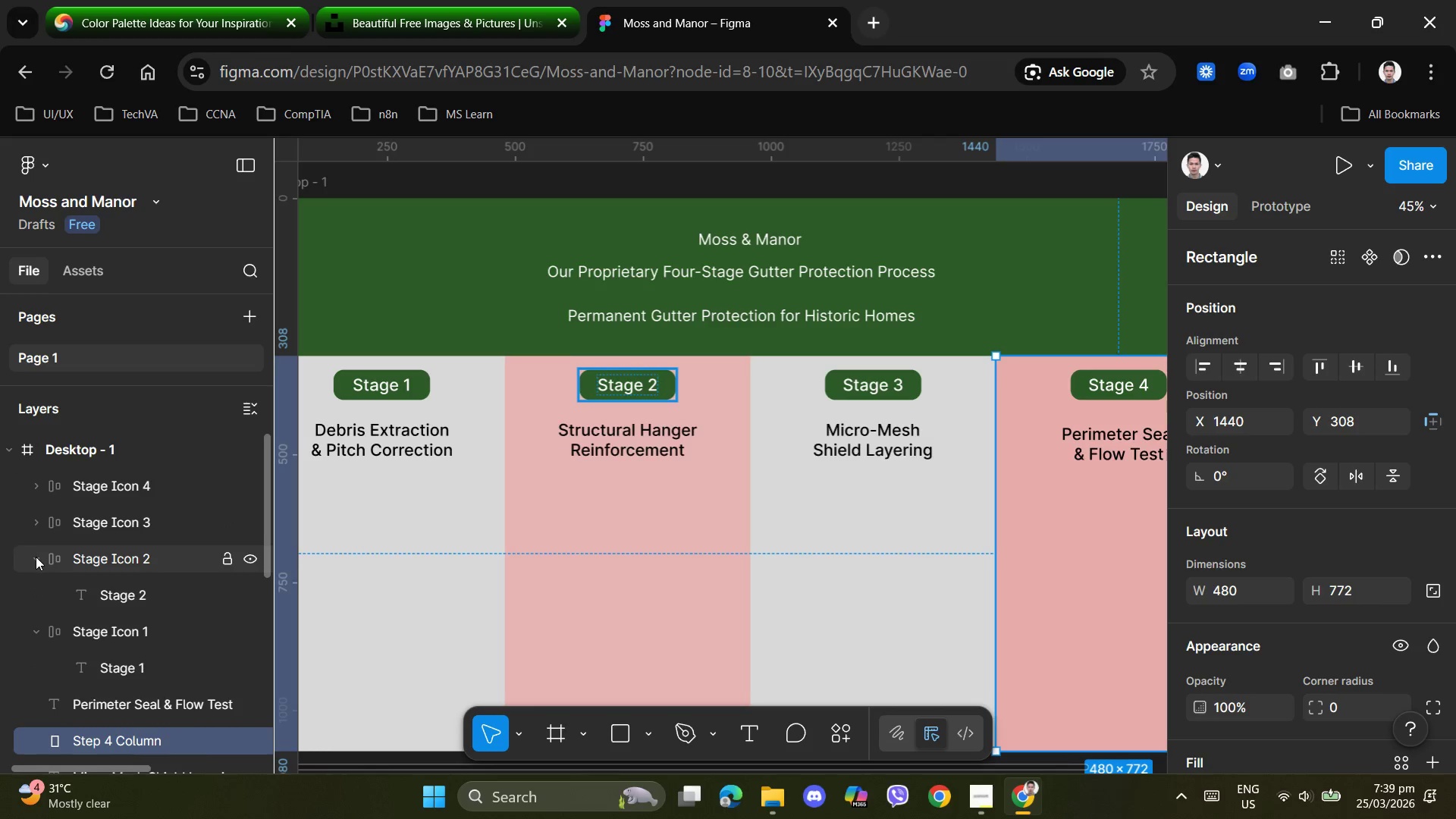 
left_click([36, 557])
 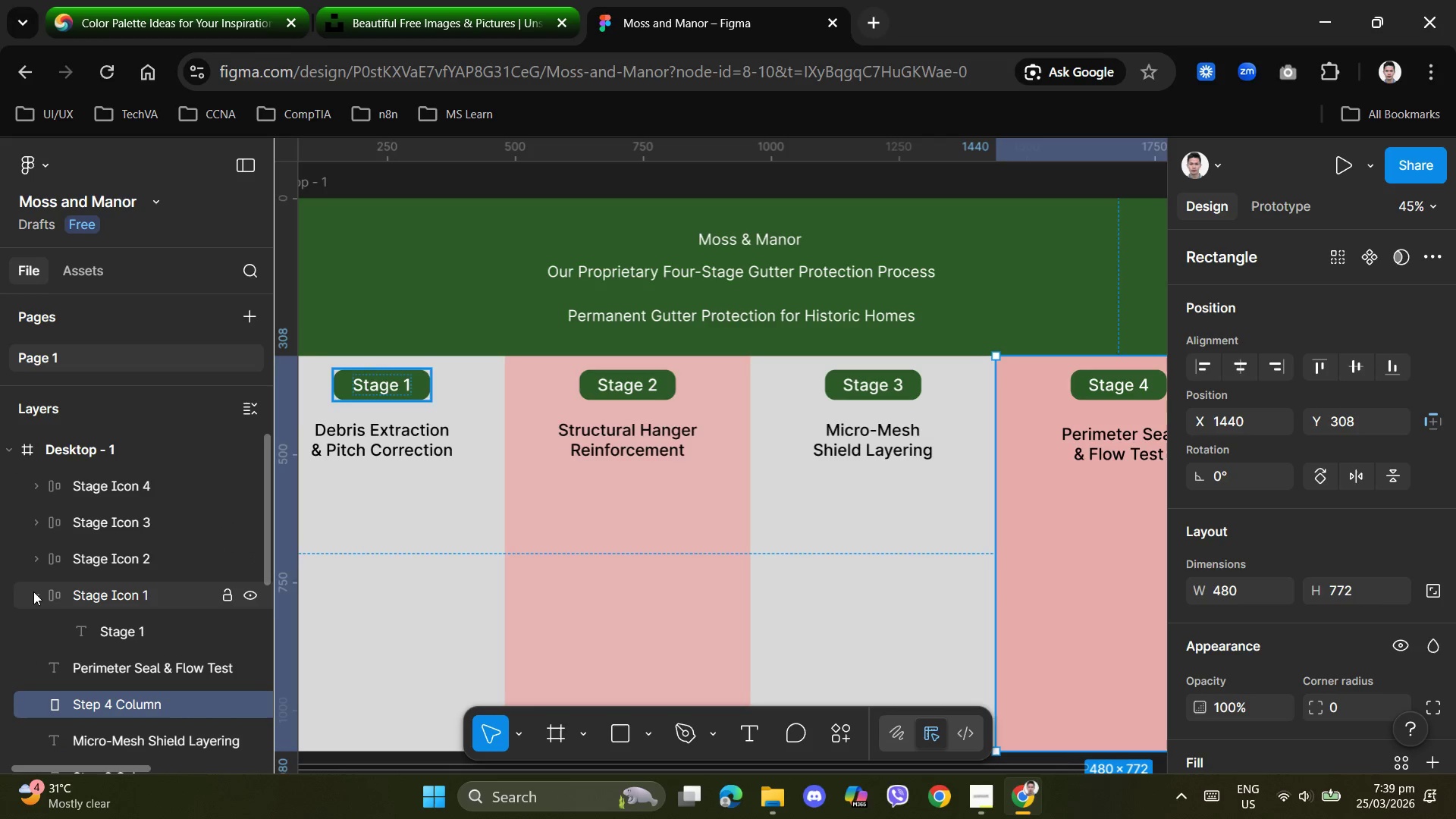 
left_click([33, 592])
 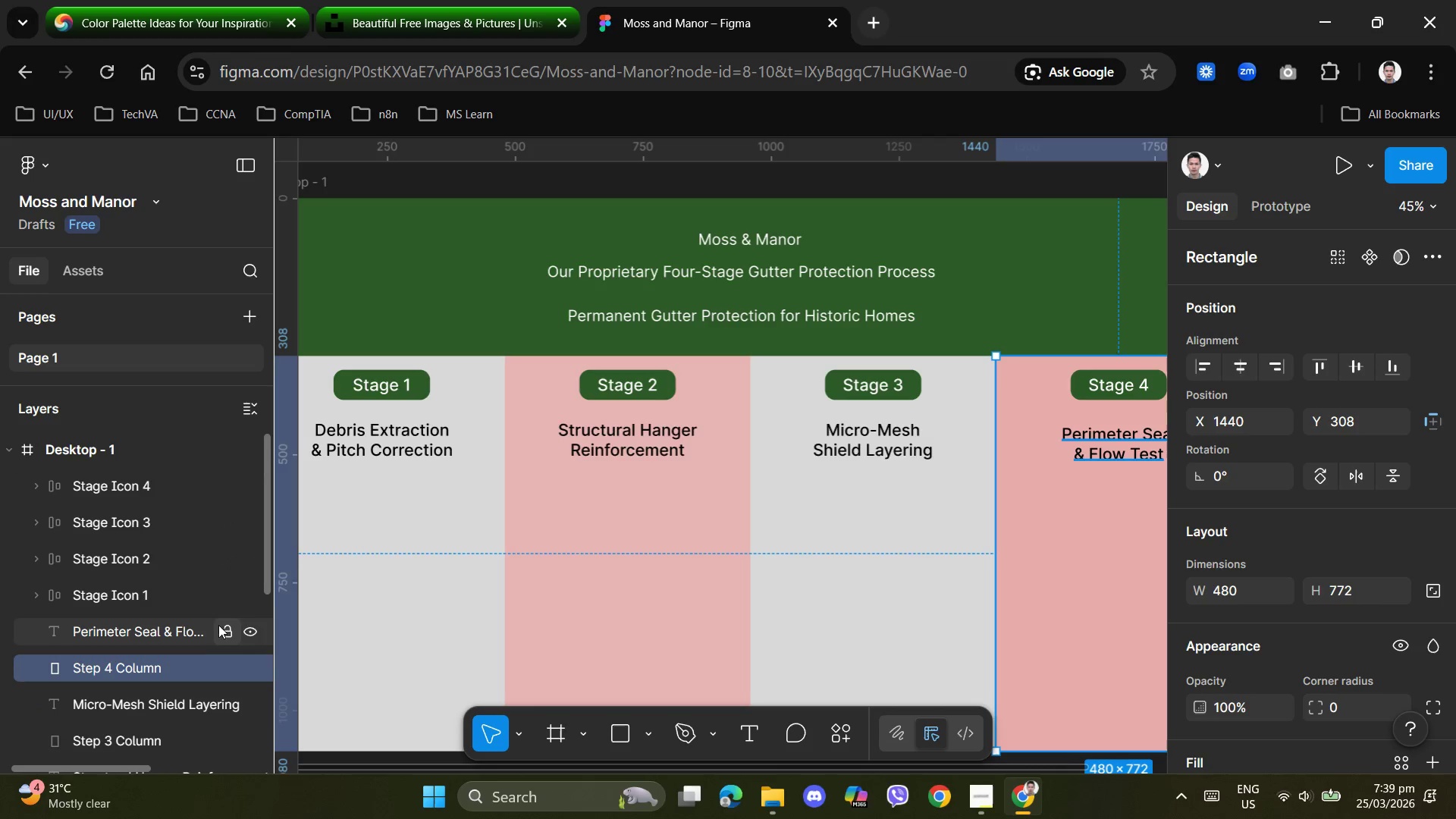 
wait(5.62)
 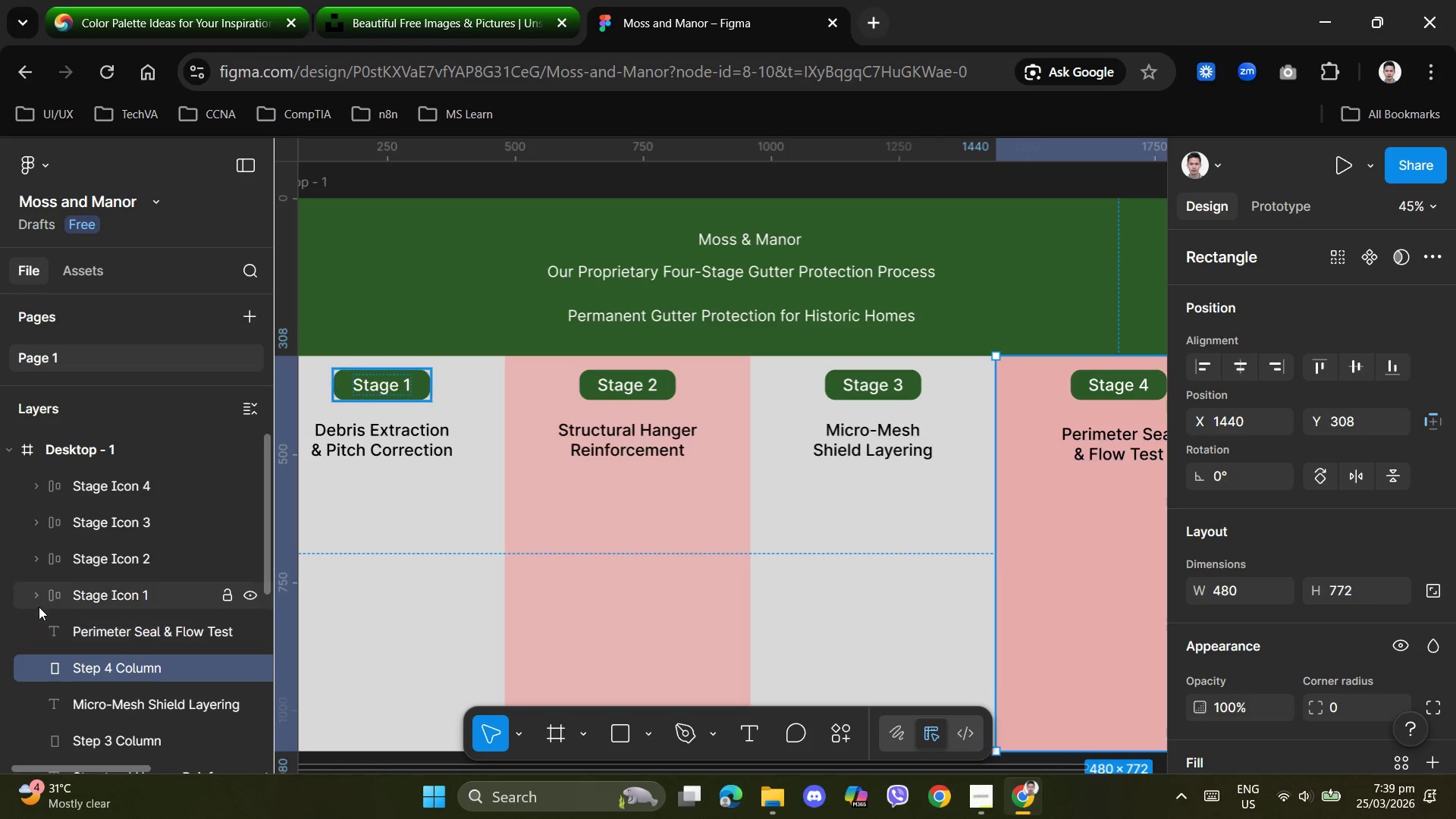 
scroll: coordinate [538, 529], scroll_direction: up, amount: 1.0
 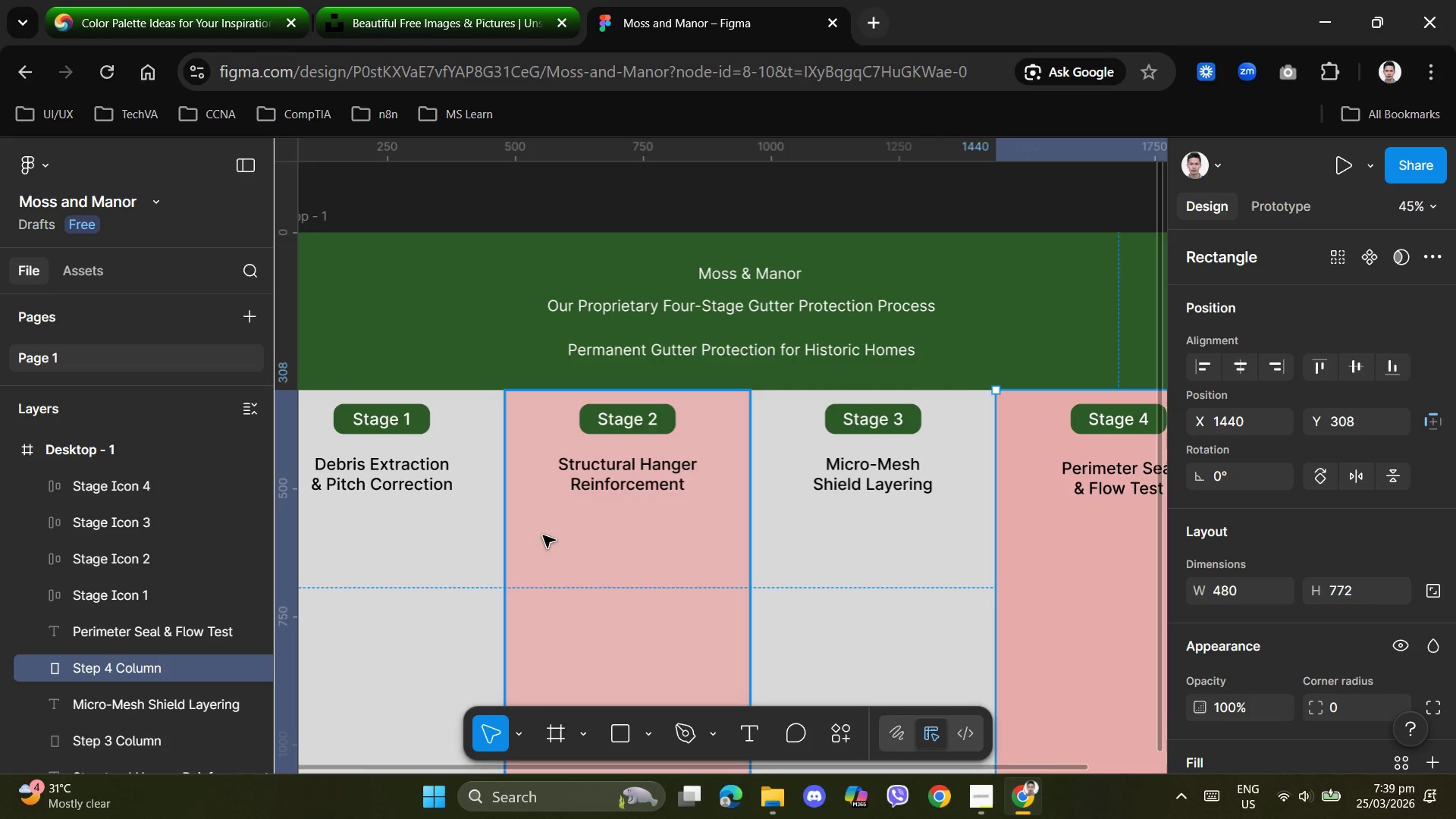 
scroll: coordinate [544, 535], scroll_direction: down, amount: 5.0
 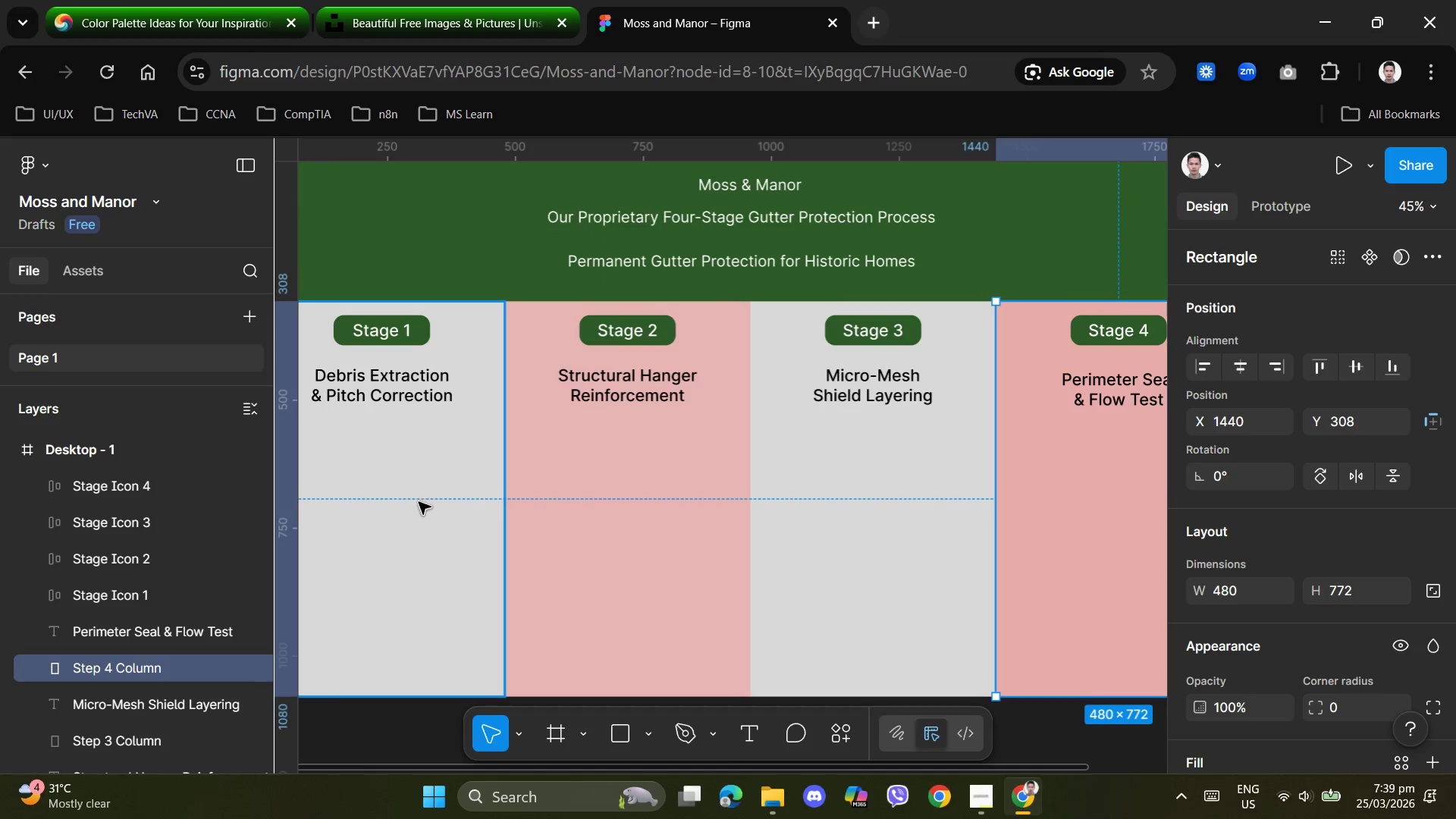 
left_click([315, 485])
 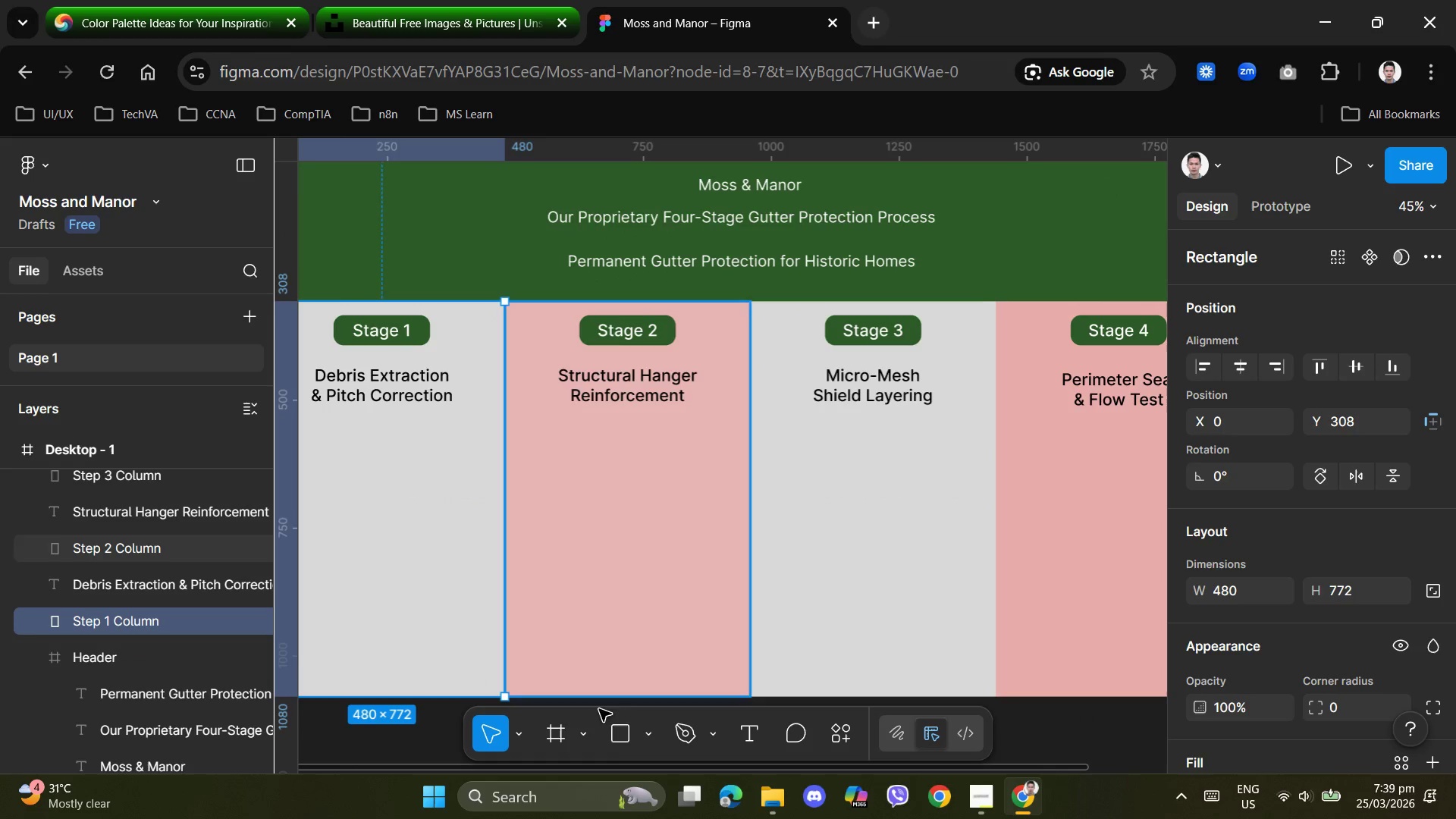 
left_click_drag(start_coordinate=[604, 770], to_coordinate=[505, 778])
 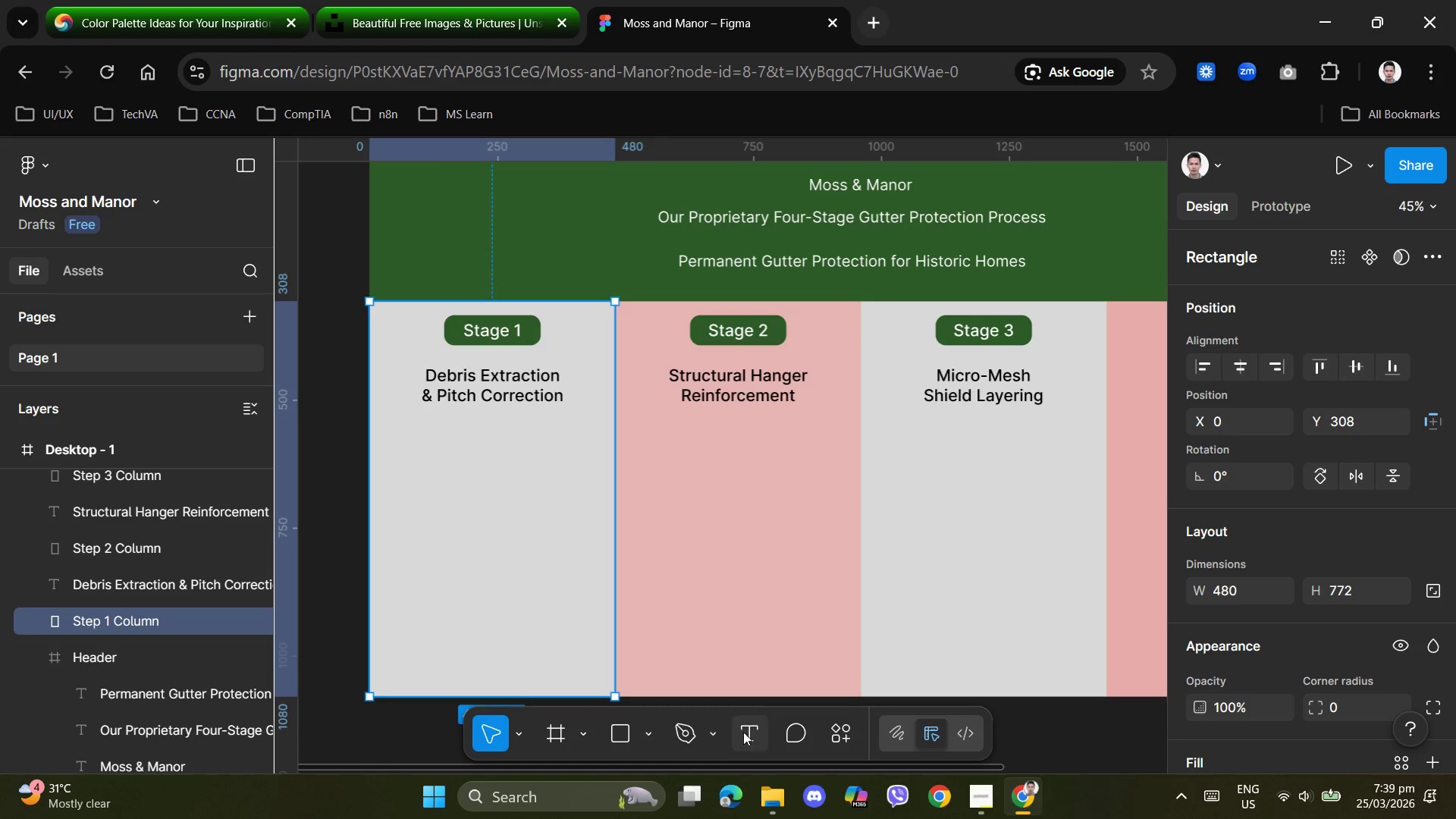 
left_click([750, 732])
 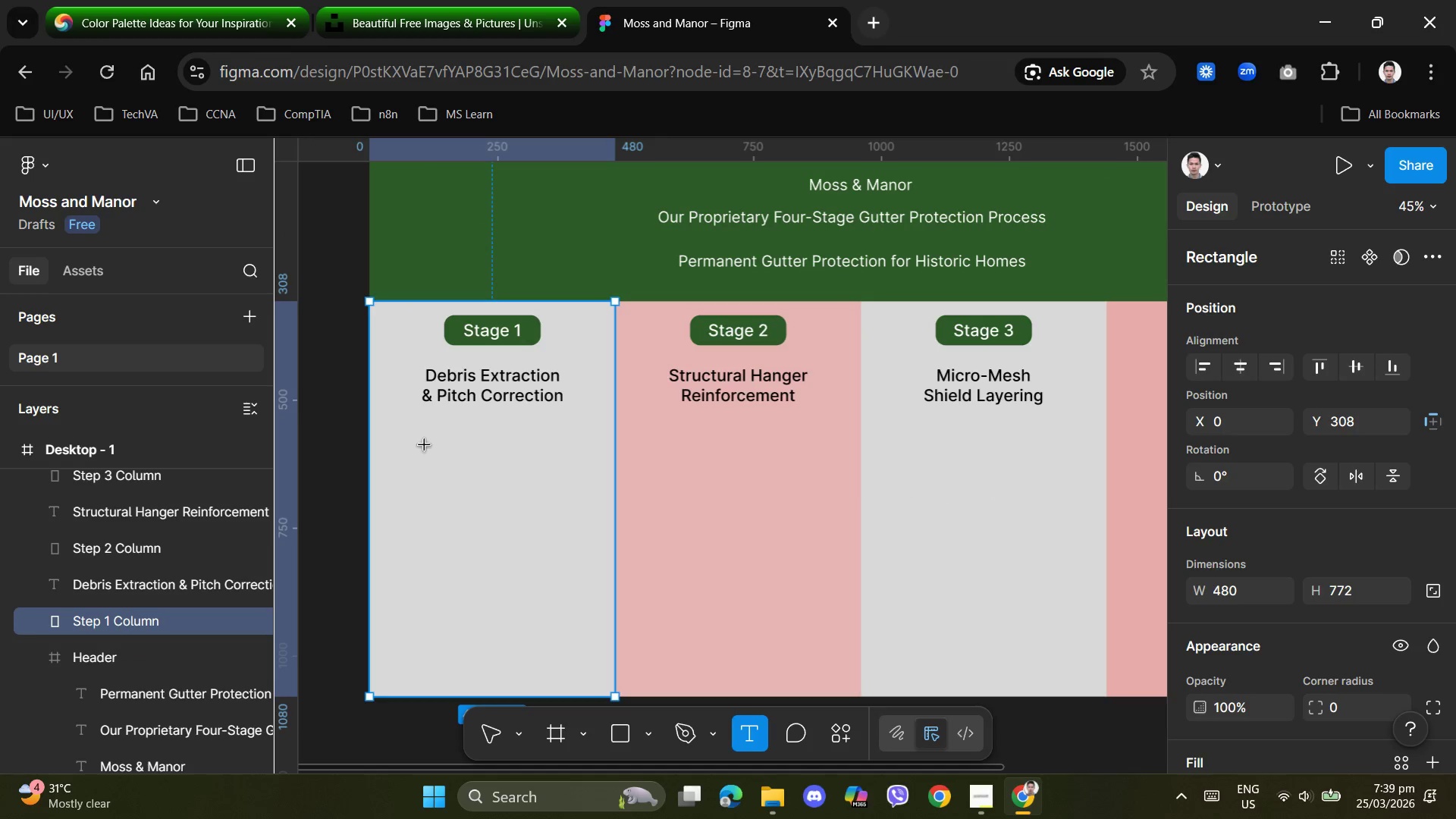 
left_click([417, 443])
 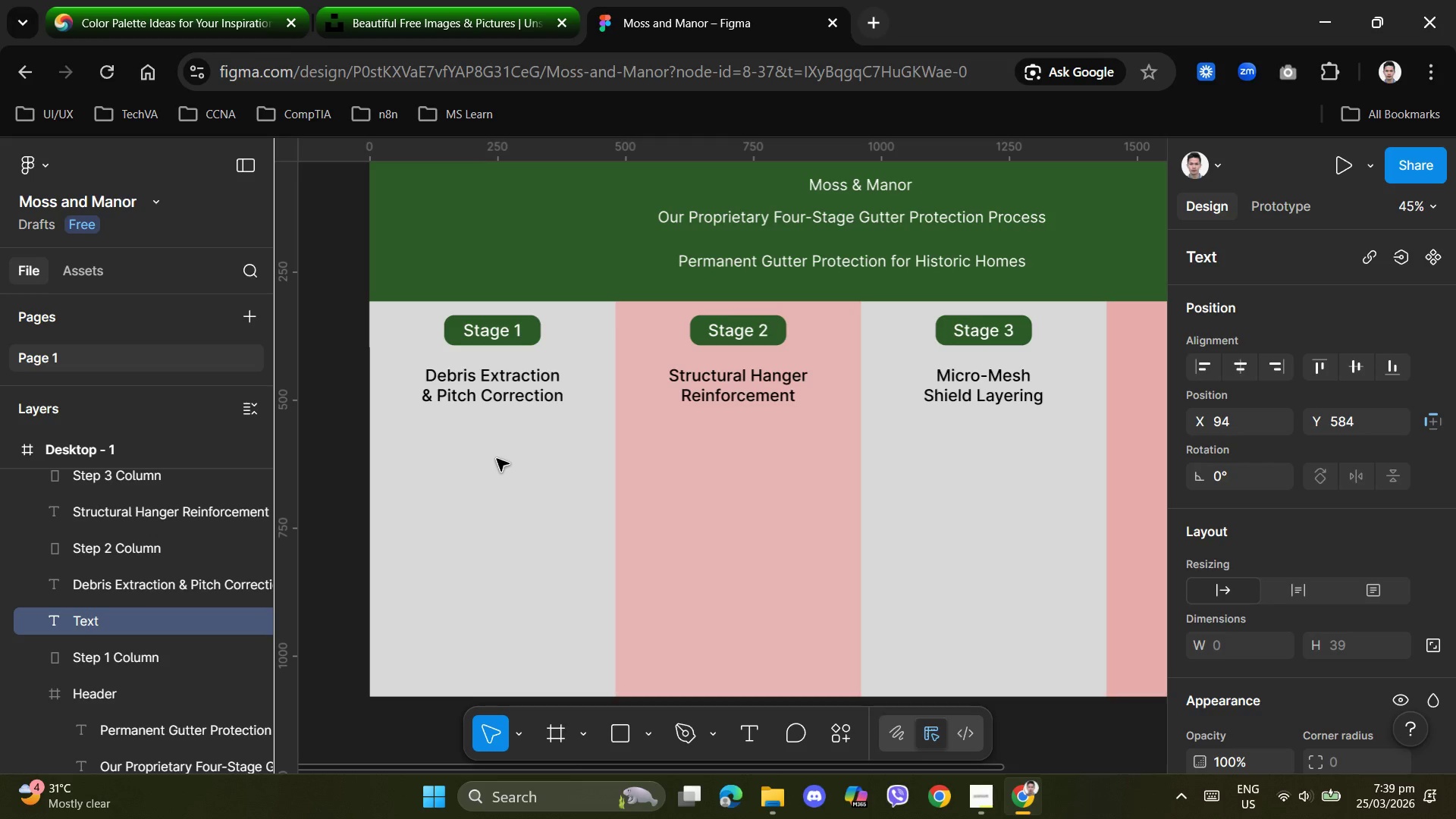 
type(Removing old waste)
 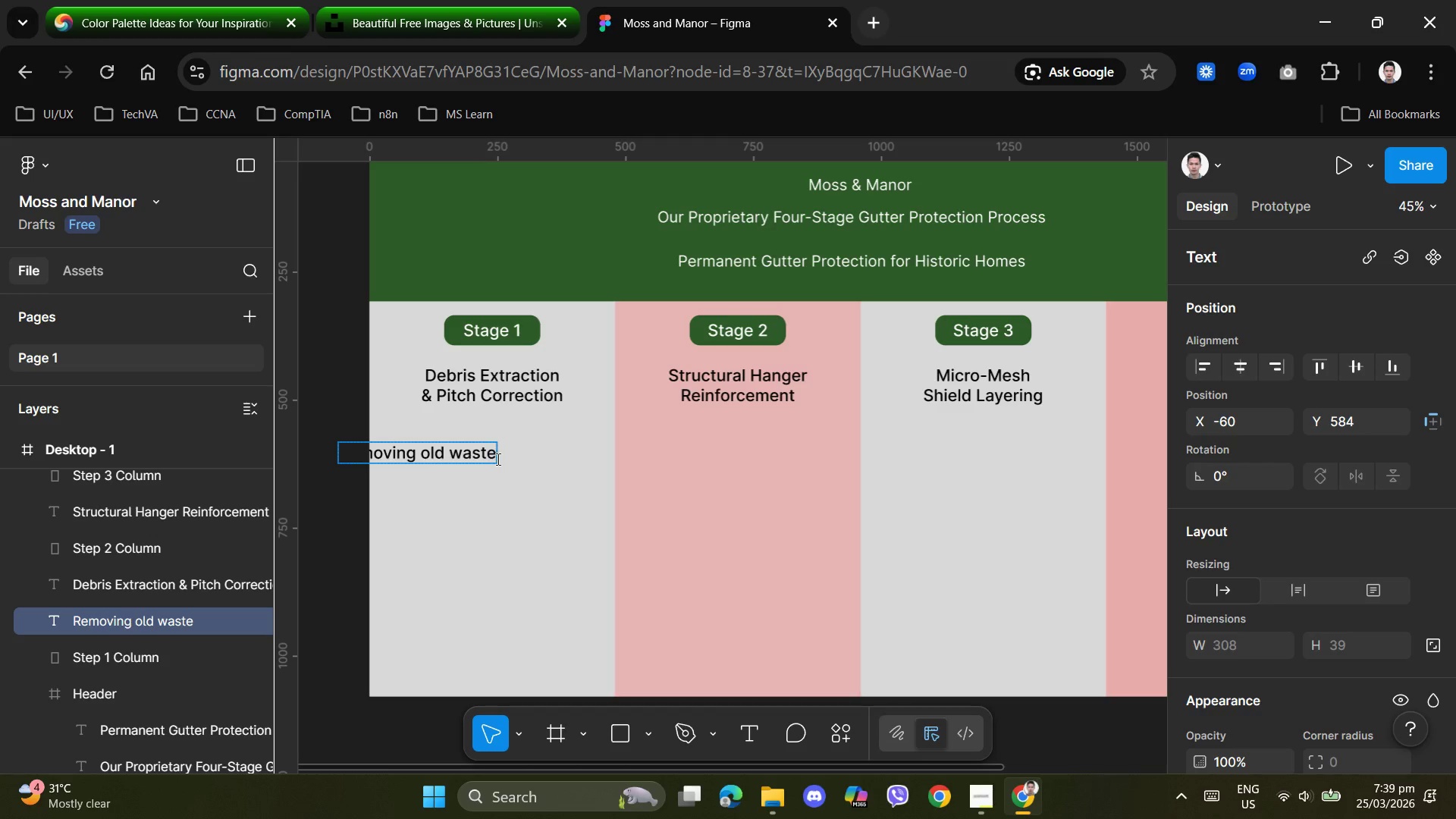 
wait(11.58)
 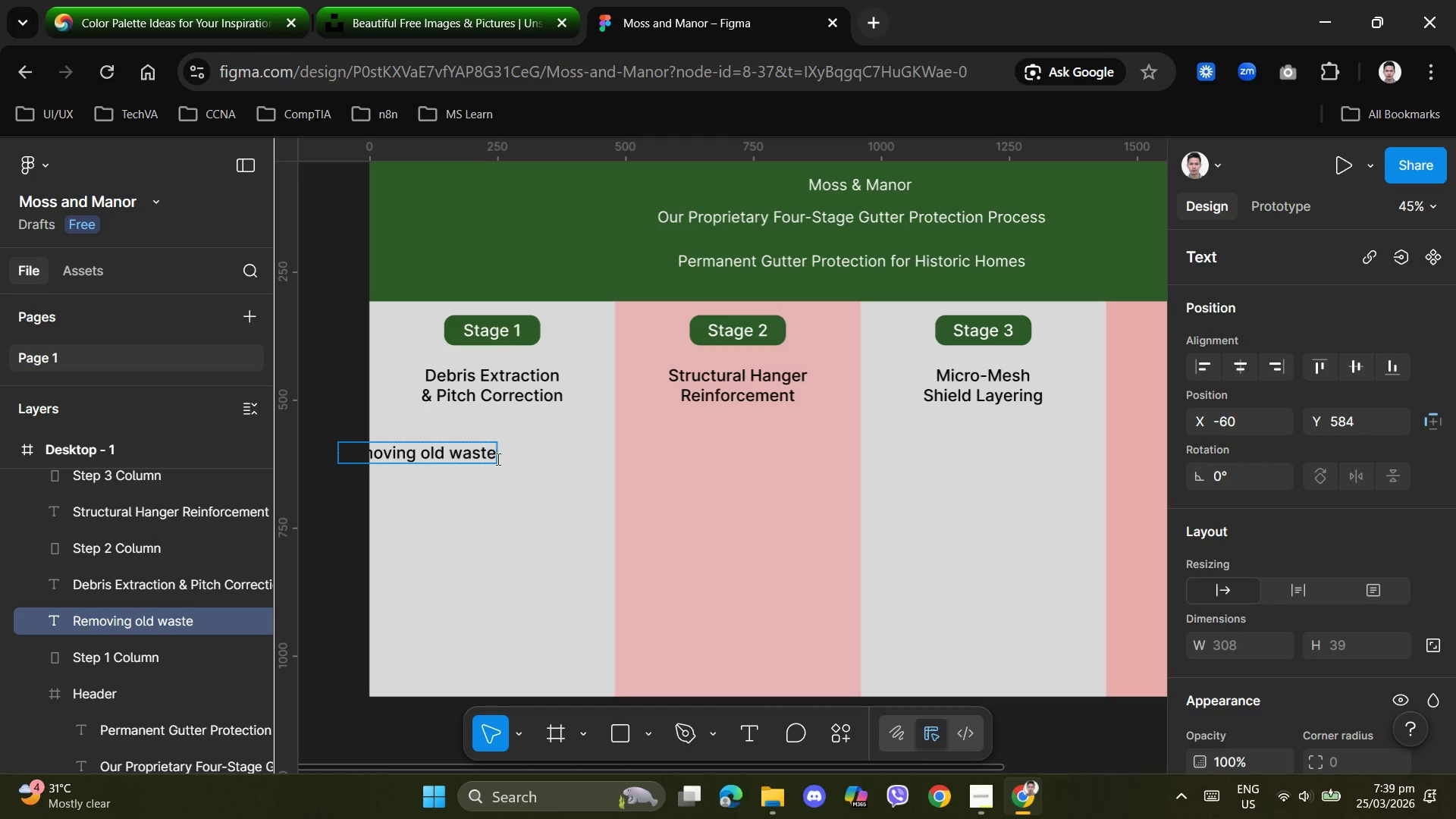 
key(Enter)
 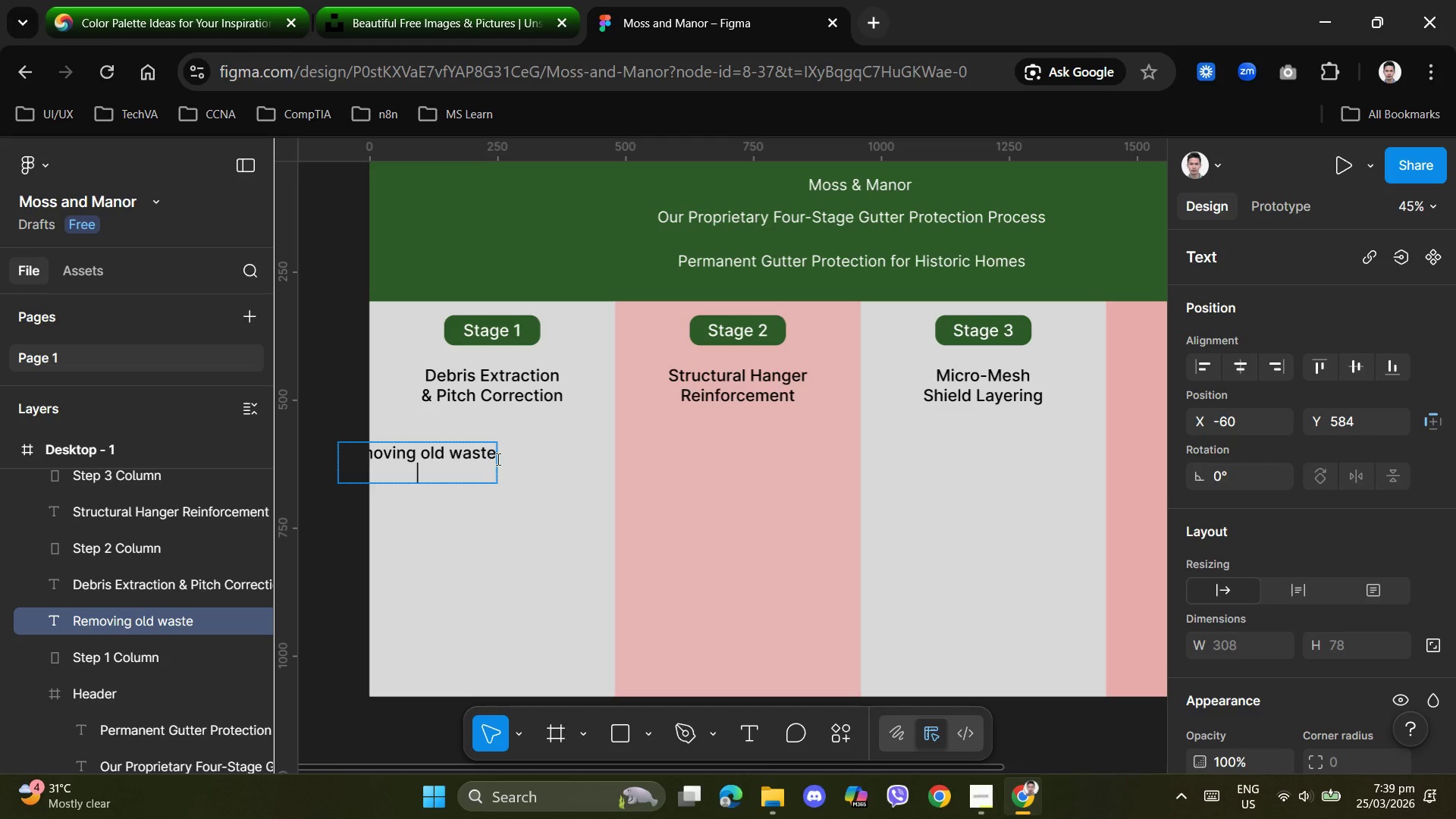 
type(and re-leveling the gutter)
 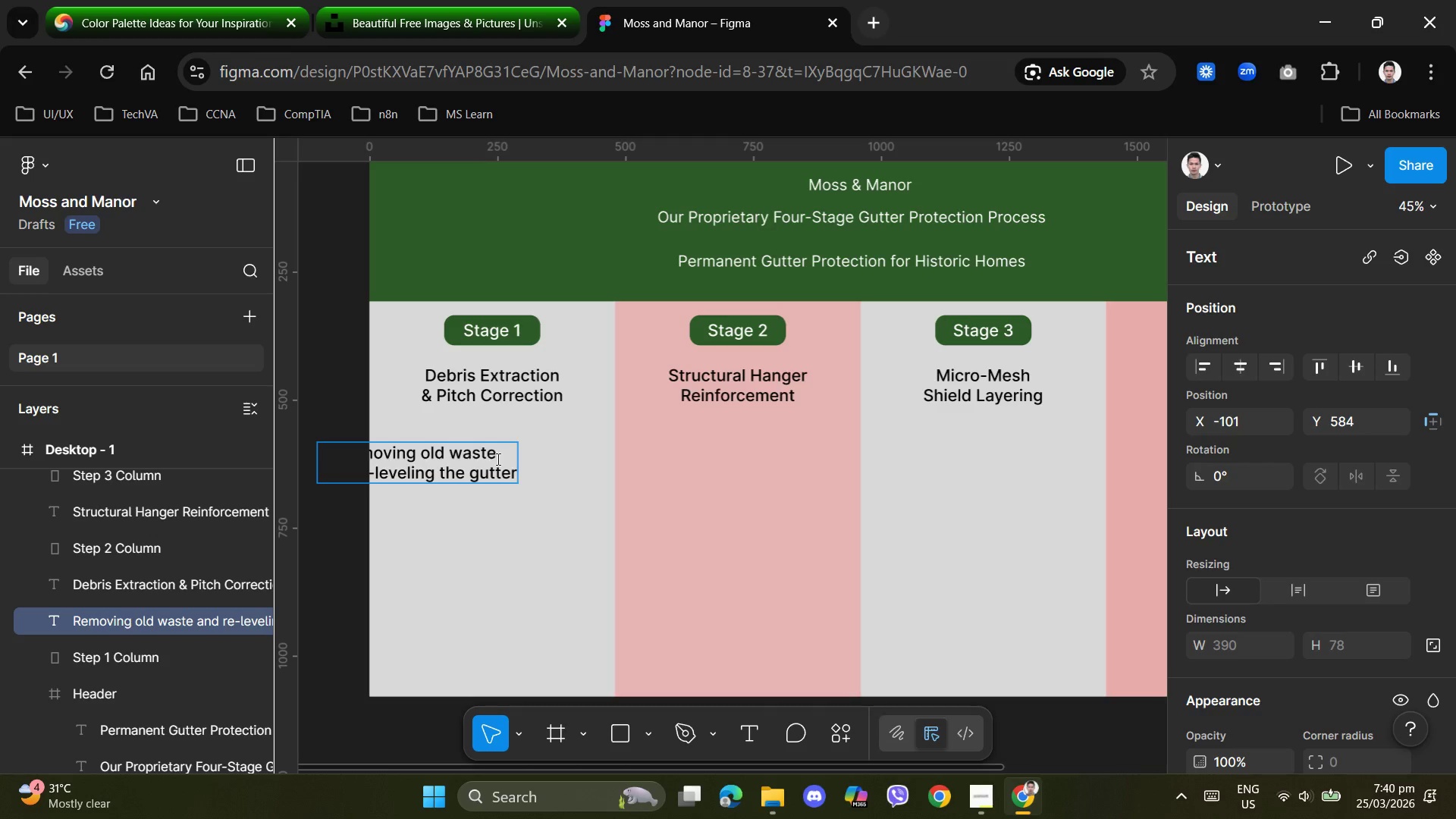 
key(Enter)
 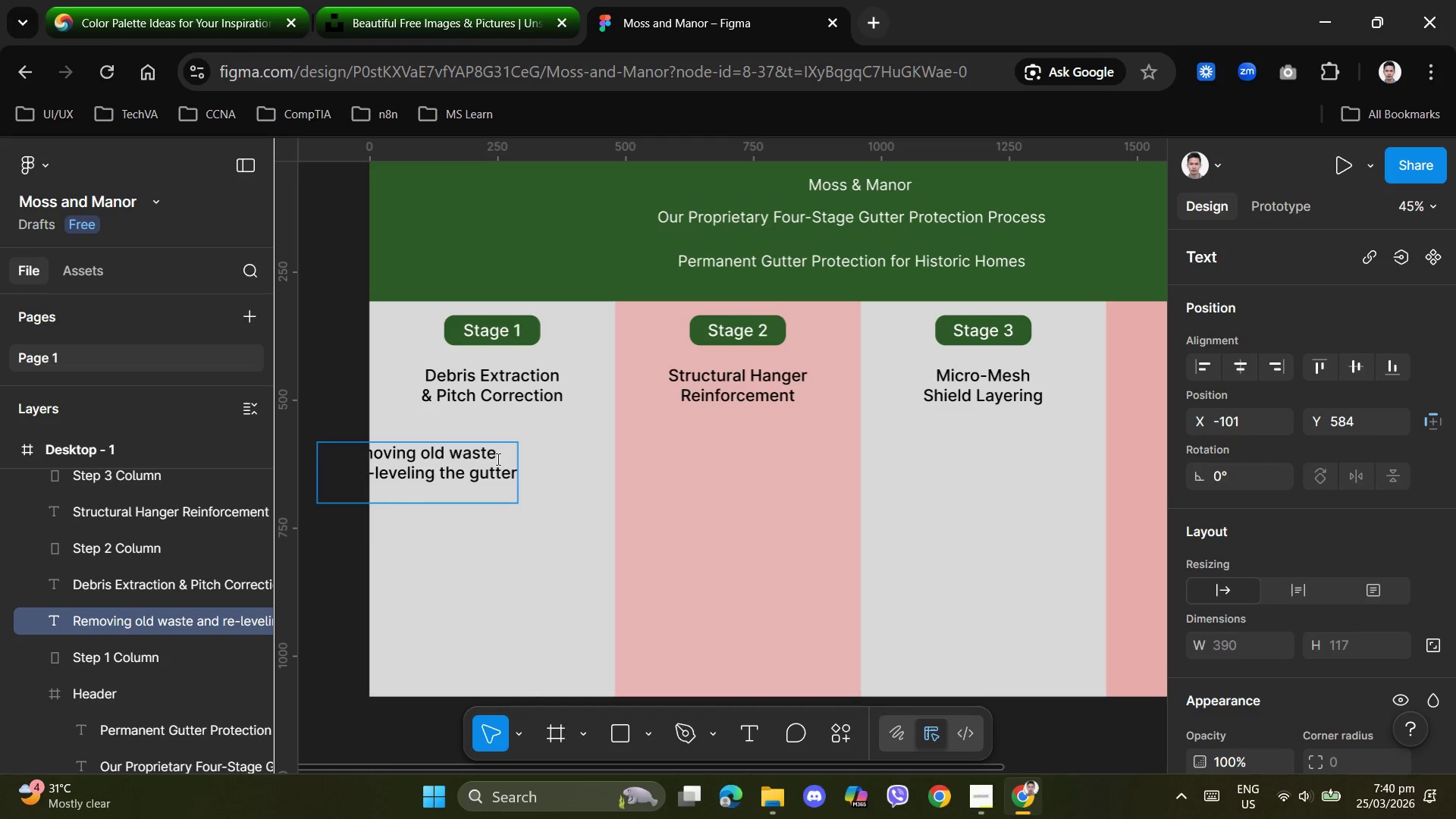 
type(for )
 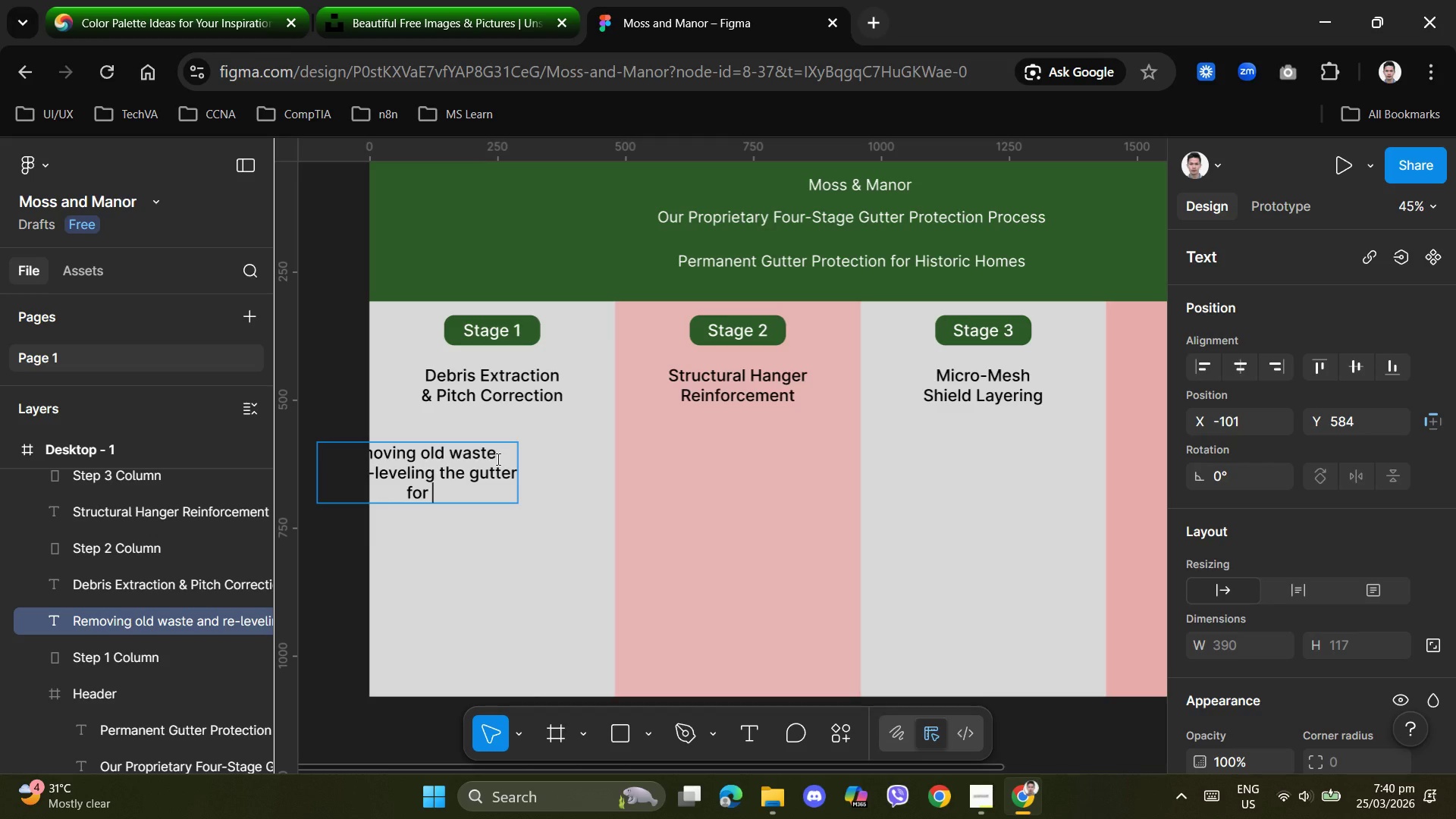 
wait(7.12)
 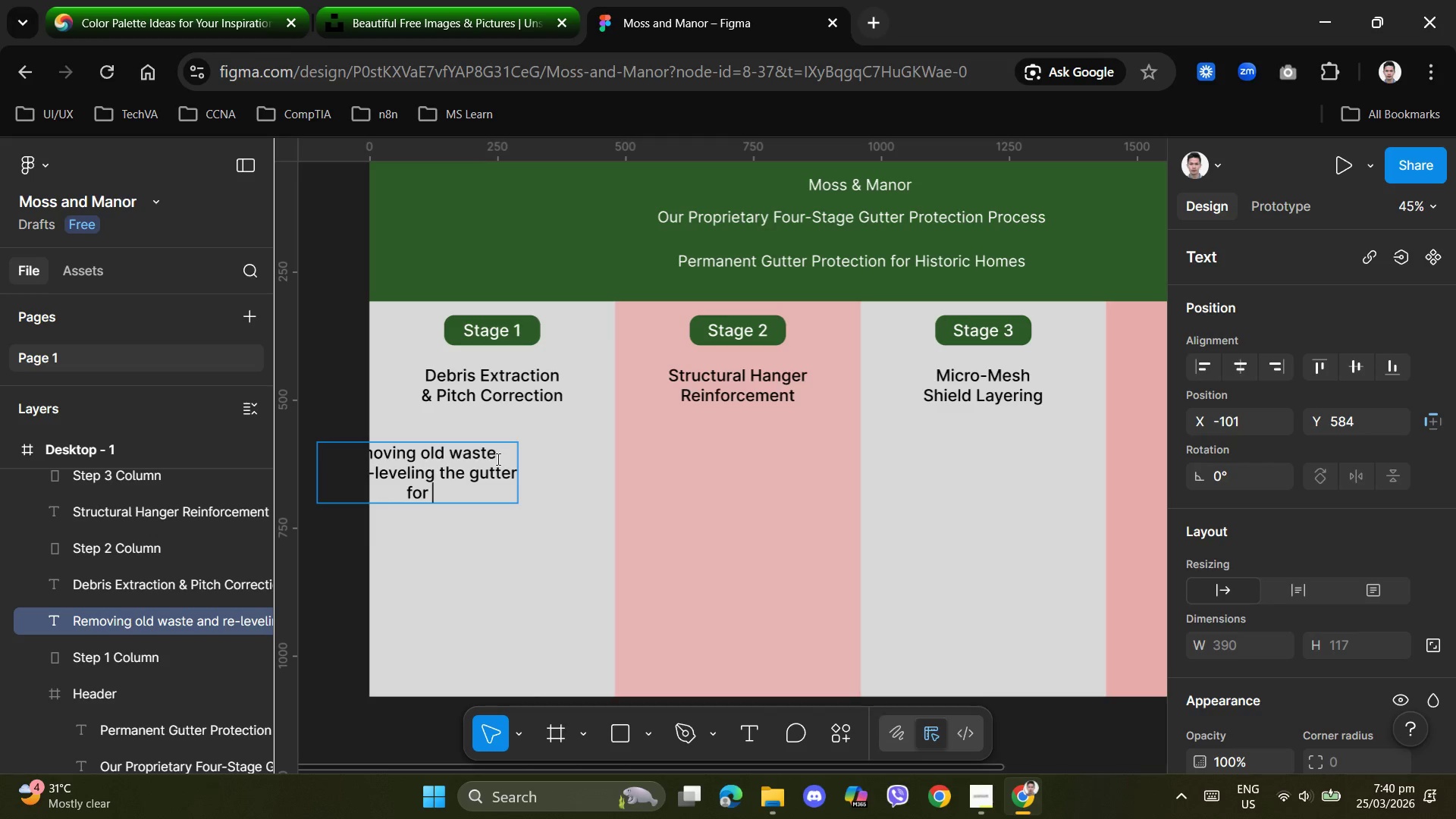 
type(proper draib=)
key(Backspace)
key(Backspace)
type(nage)
 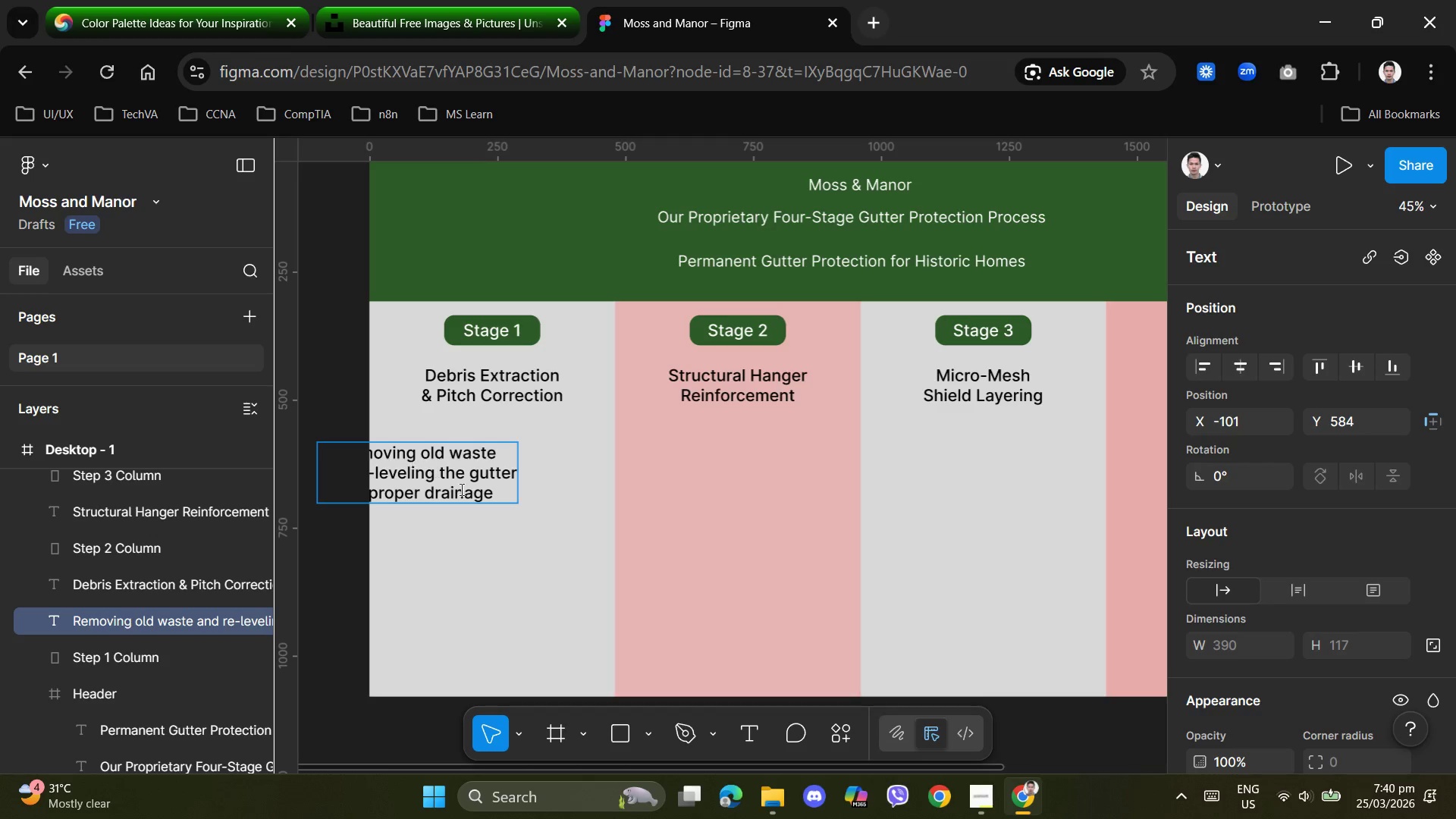 
left_click([533, 626])
 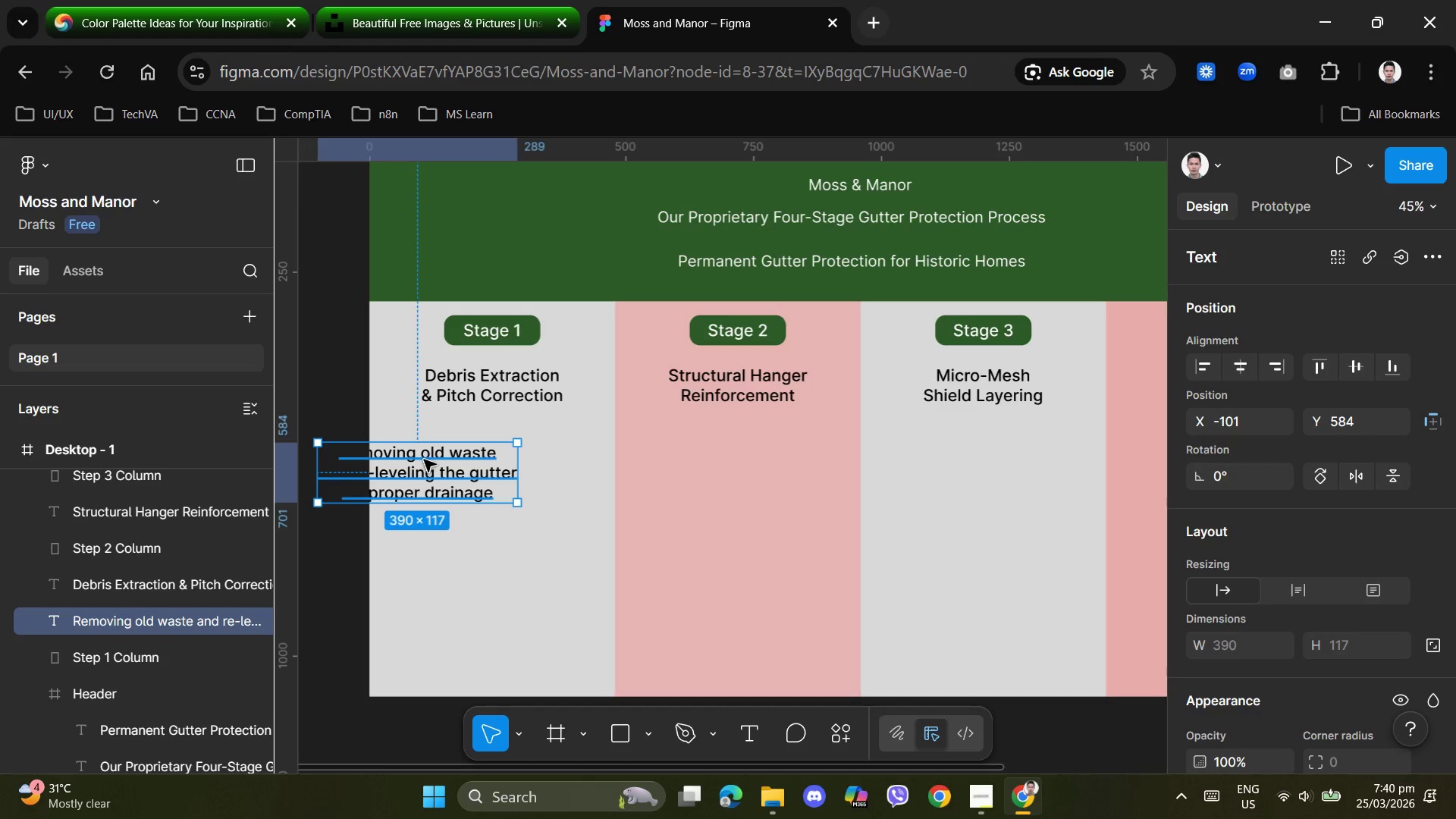 
left_click_drag(start_coordinate=[425, 457], to_coordinate=[497, 434])
 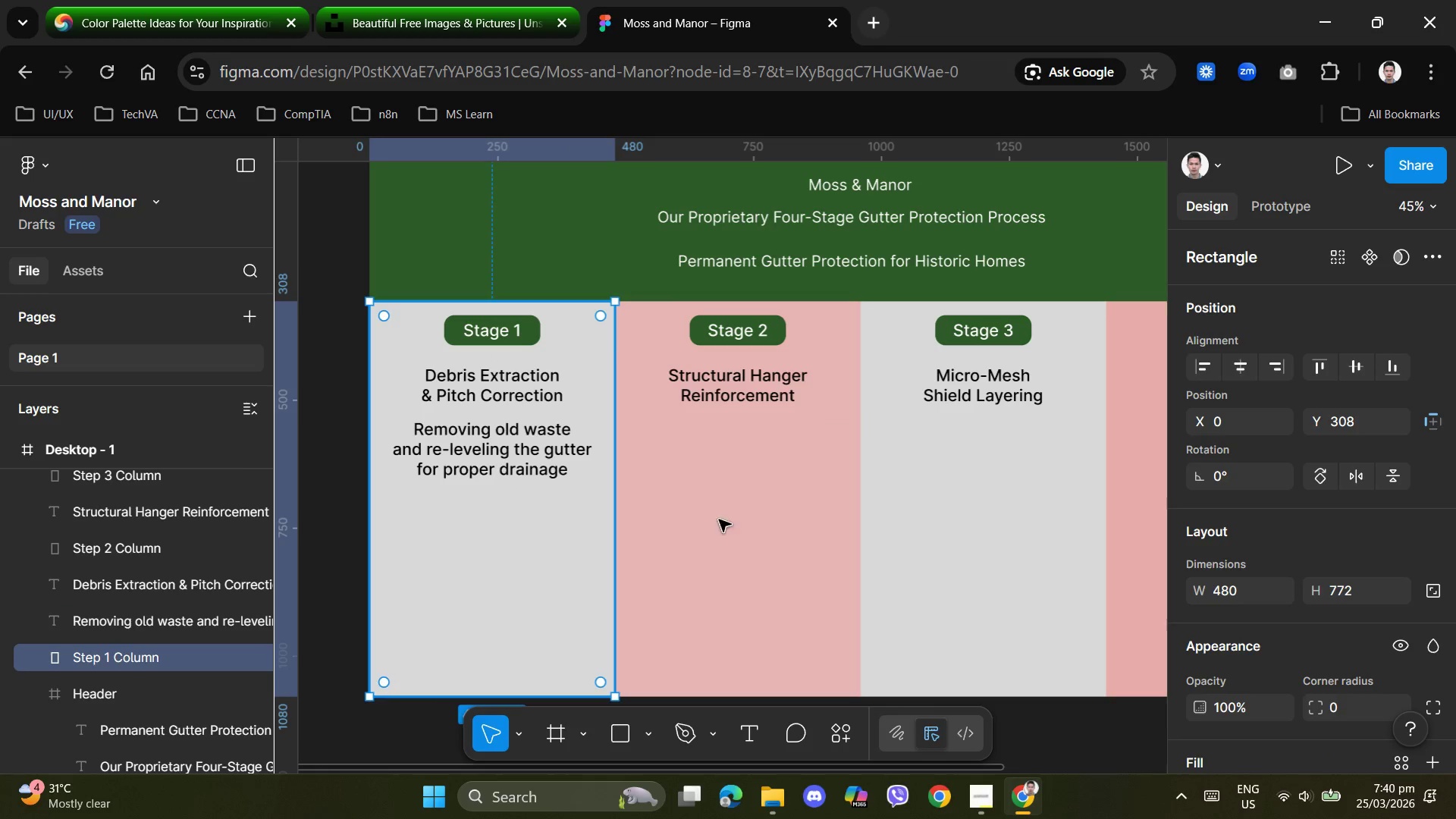 
double_click([733, 470])
 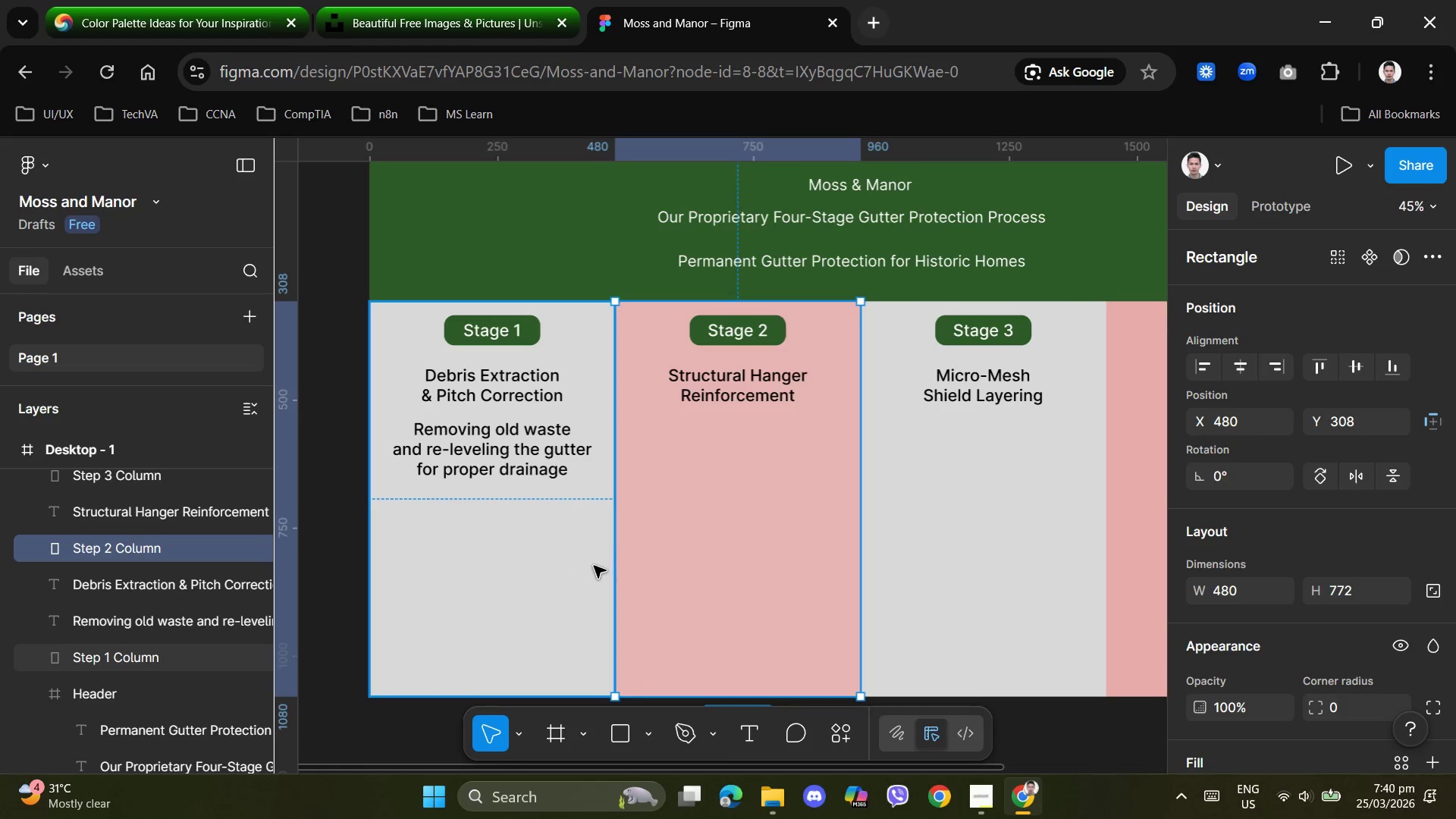 
left_click([742, 742])
 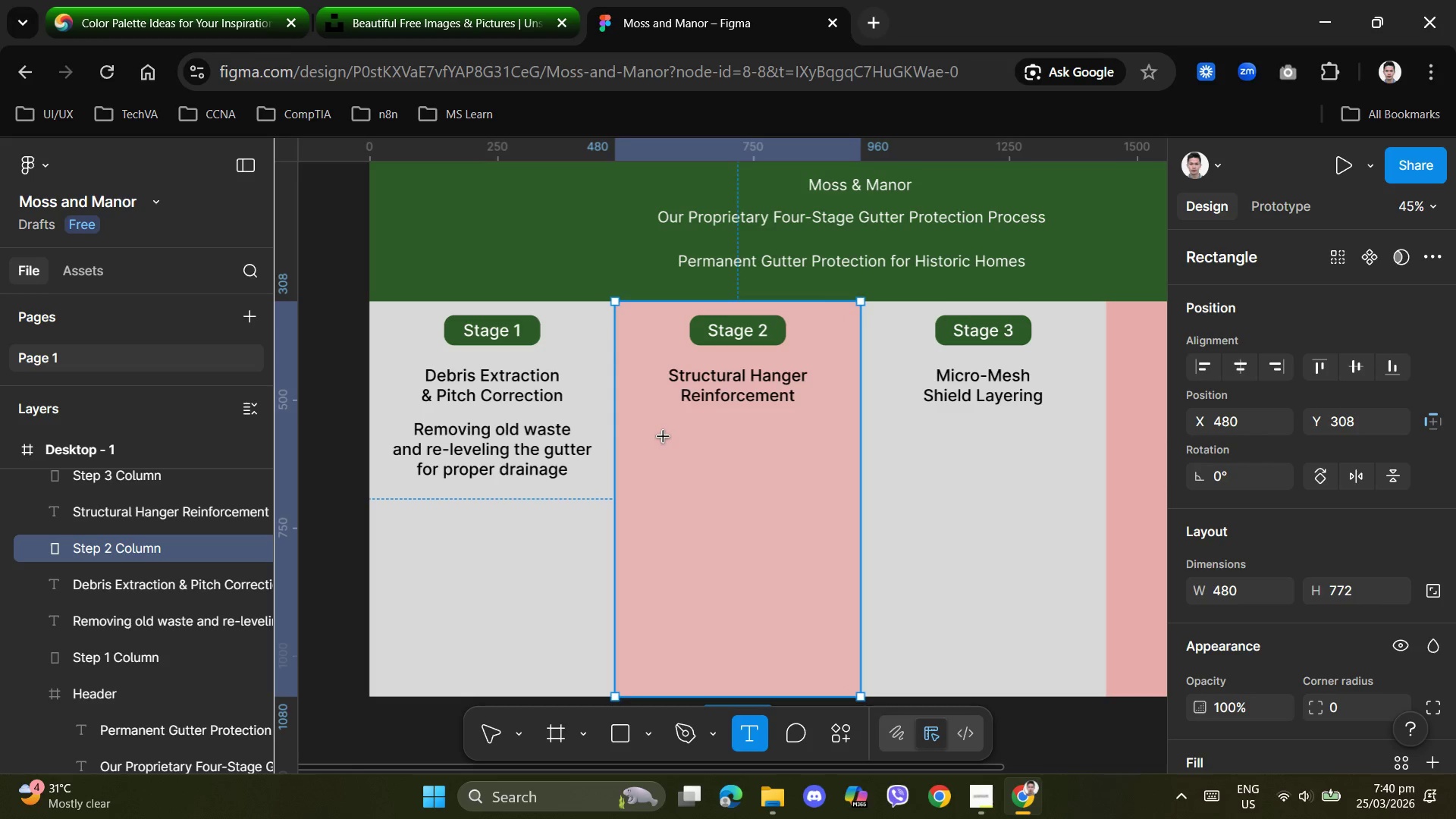 
left_click([667, 428])
 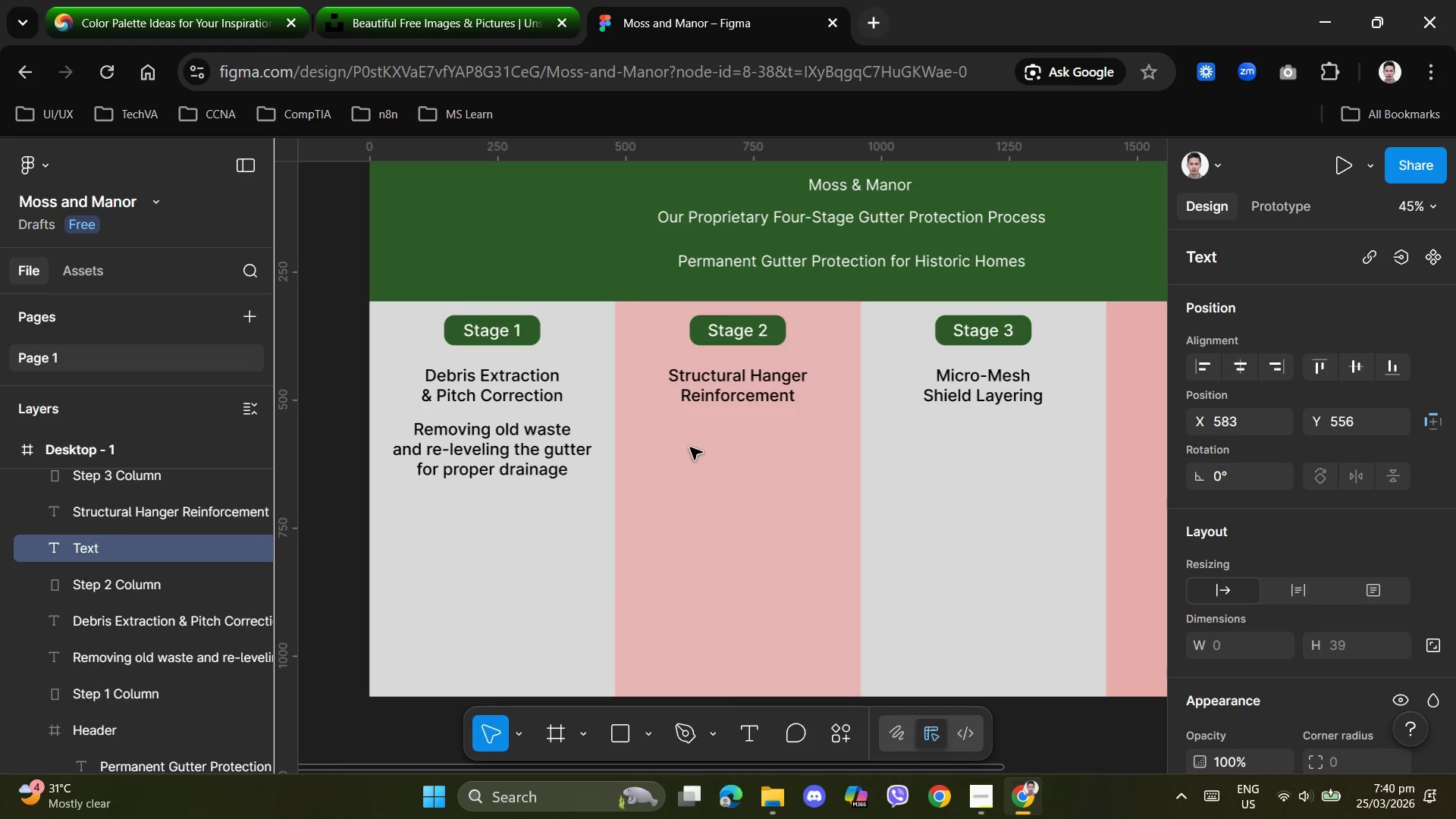 
wait(5.58)
 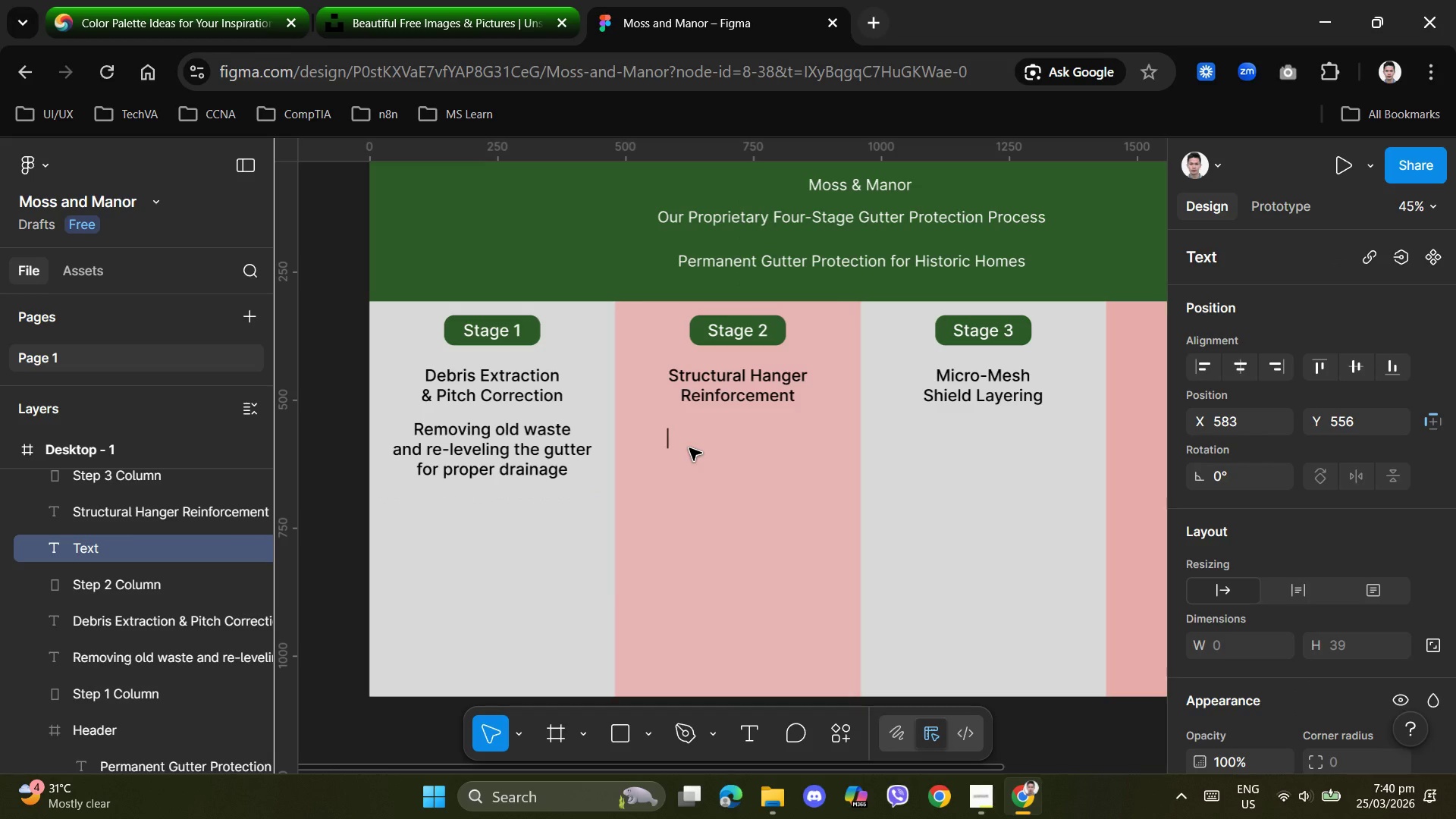 
type(Swappig)
key(Backspace)
type(ng old nails for)
 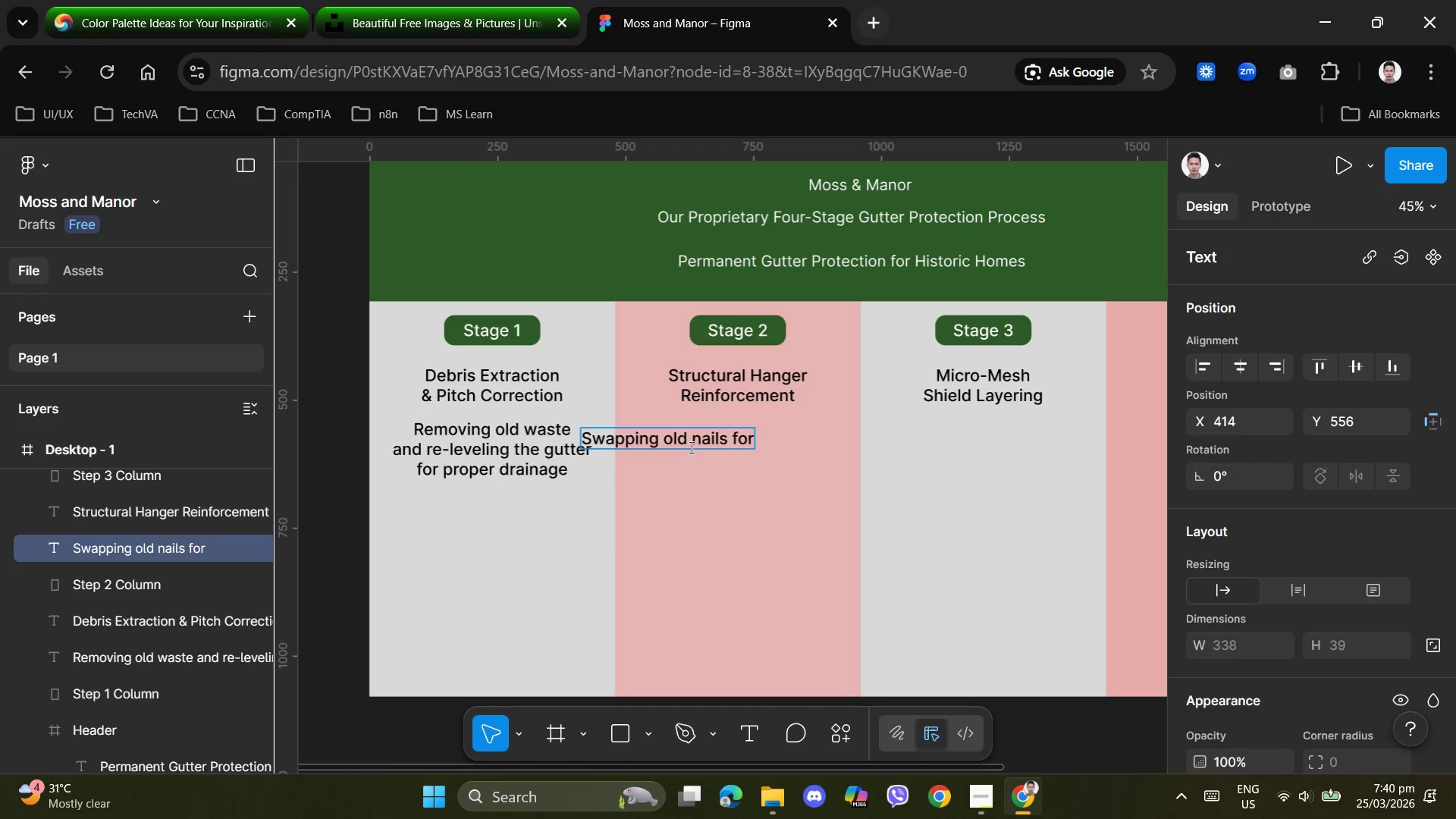 
key(Enter)
 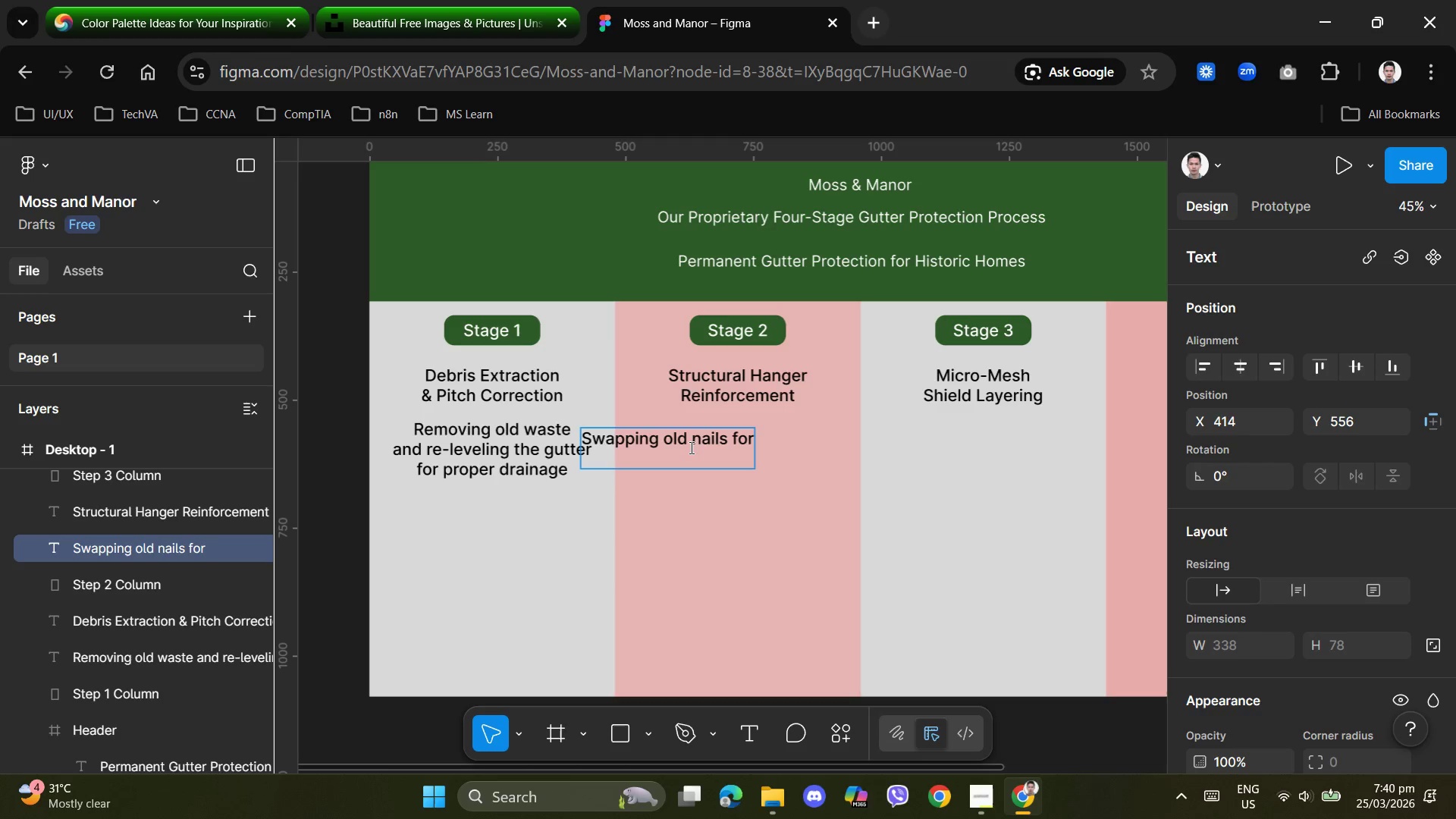 
type(heavy-duty internal)
 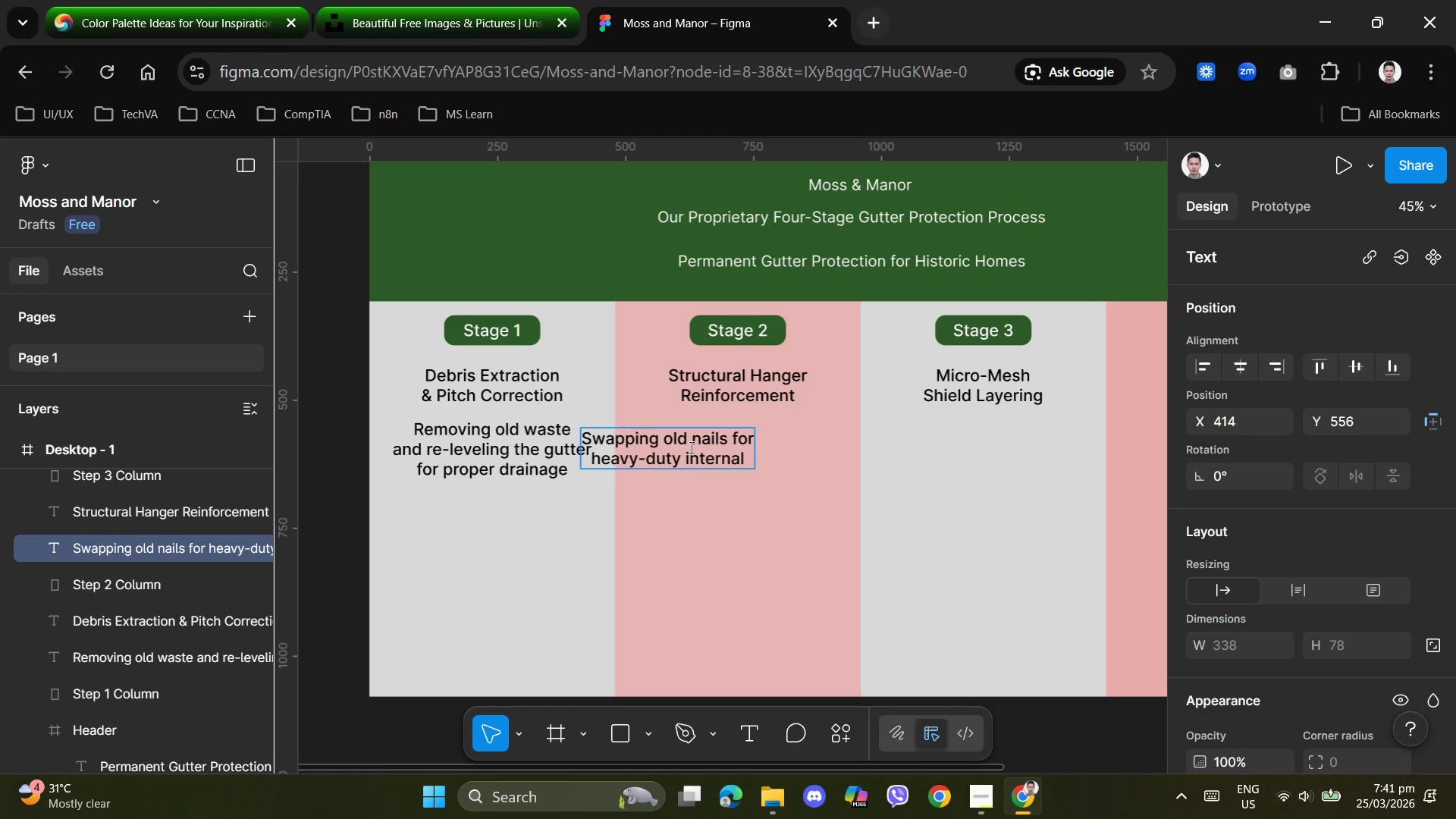 
key(Enter)
 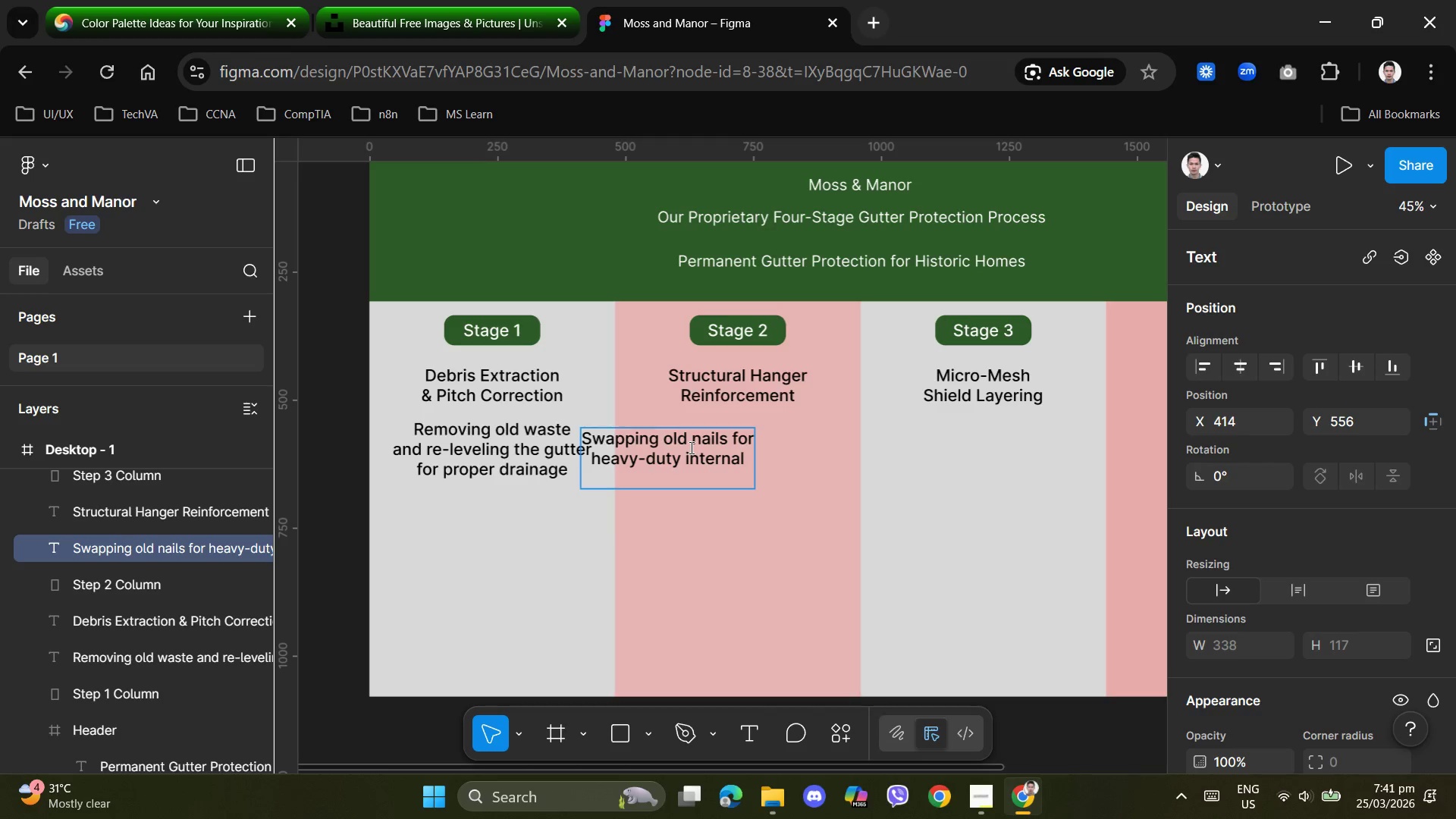 
type(screw-in hangers)
 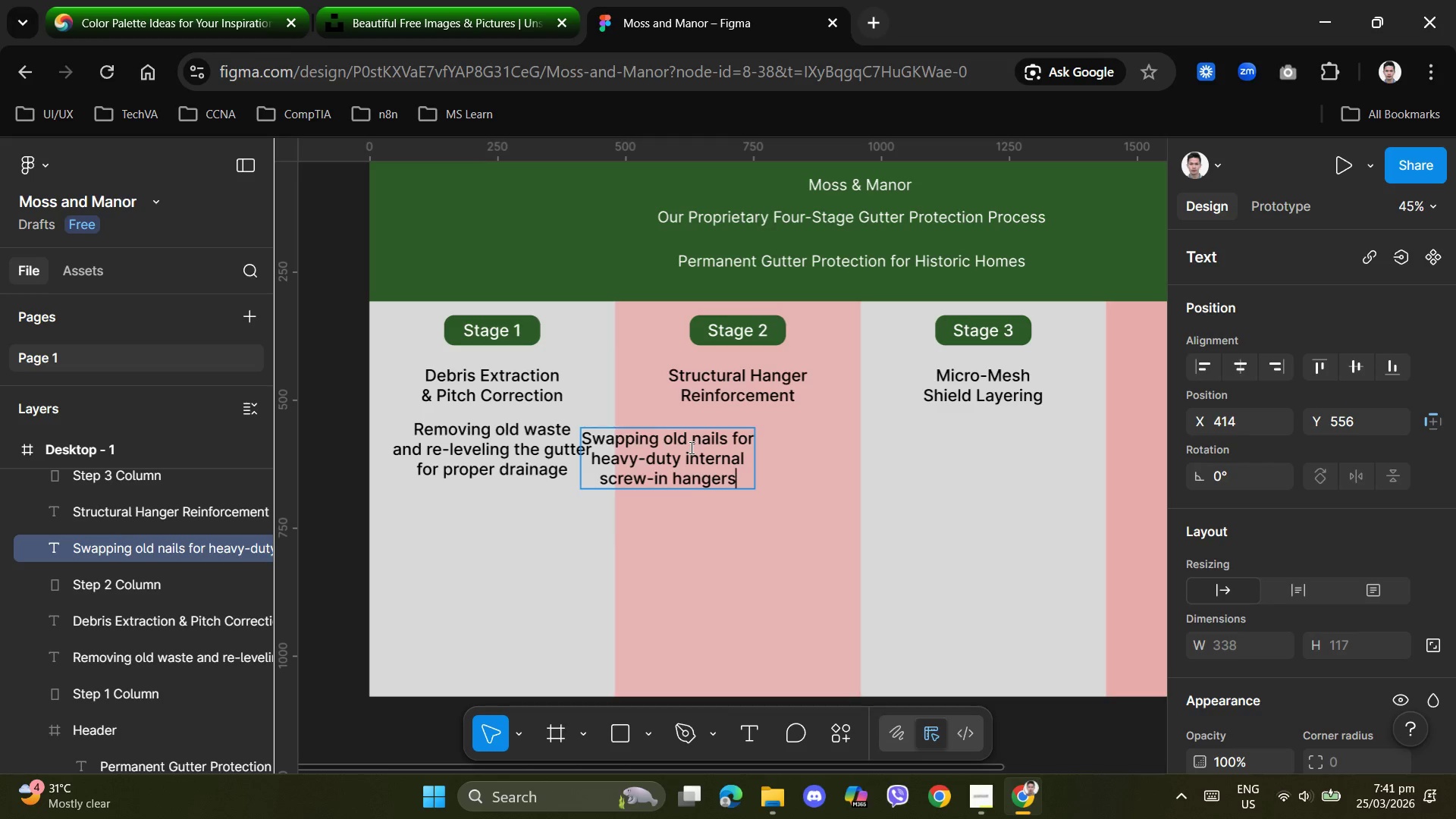 
wait(5.7)
 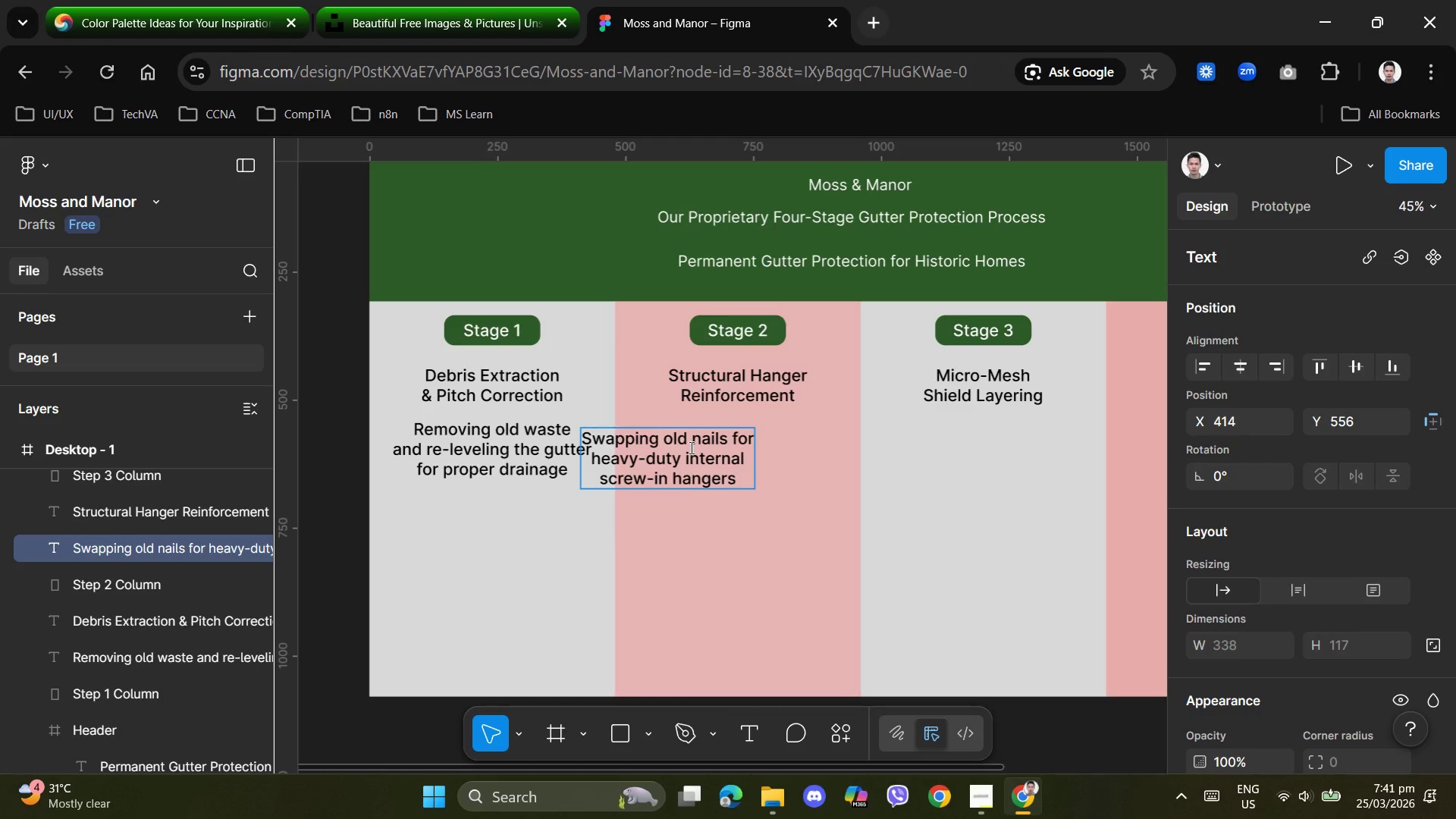 
key(Period)
 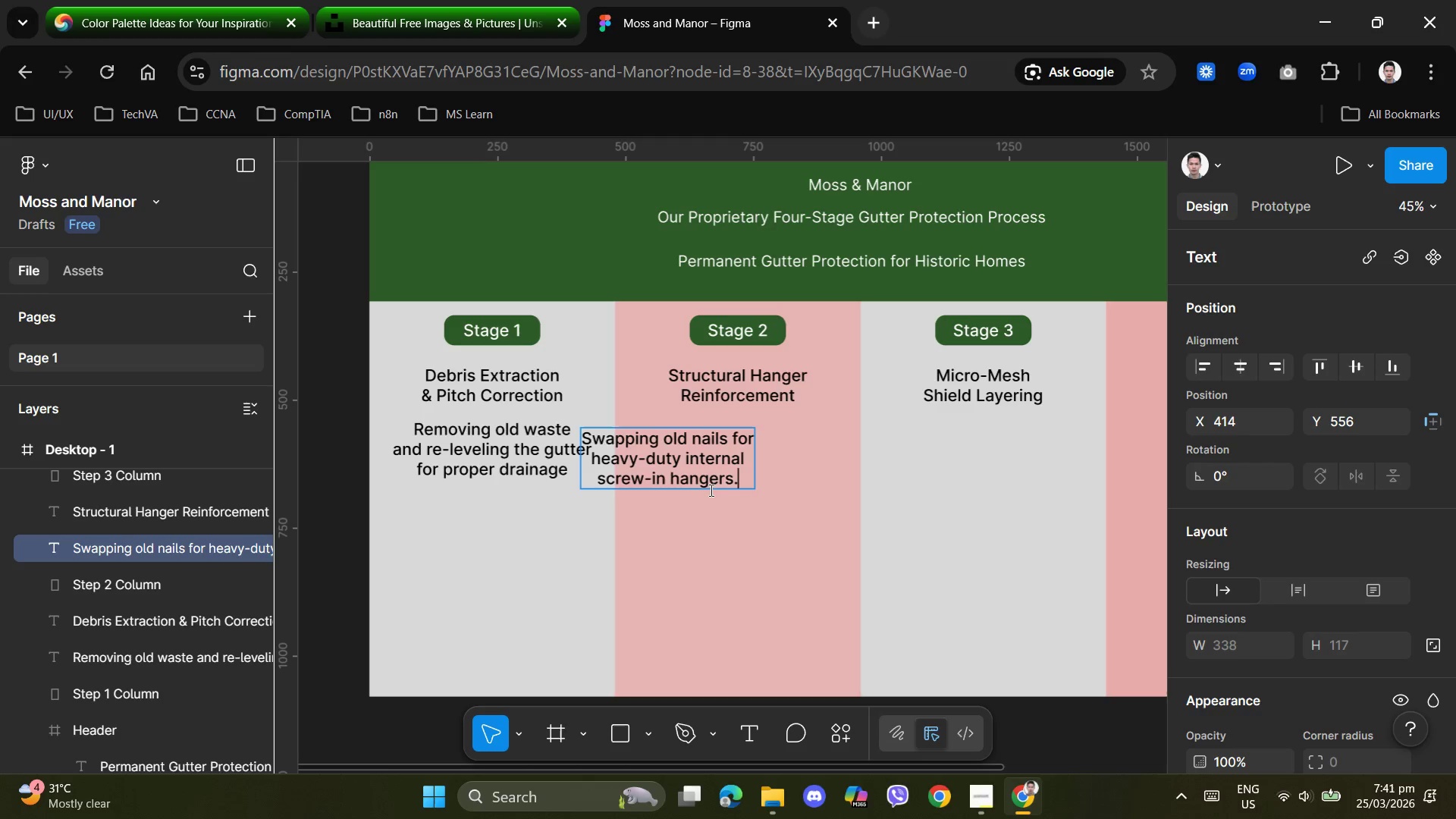 
left_click([770, 543])
 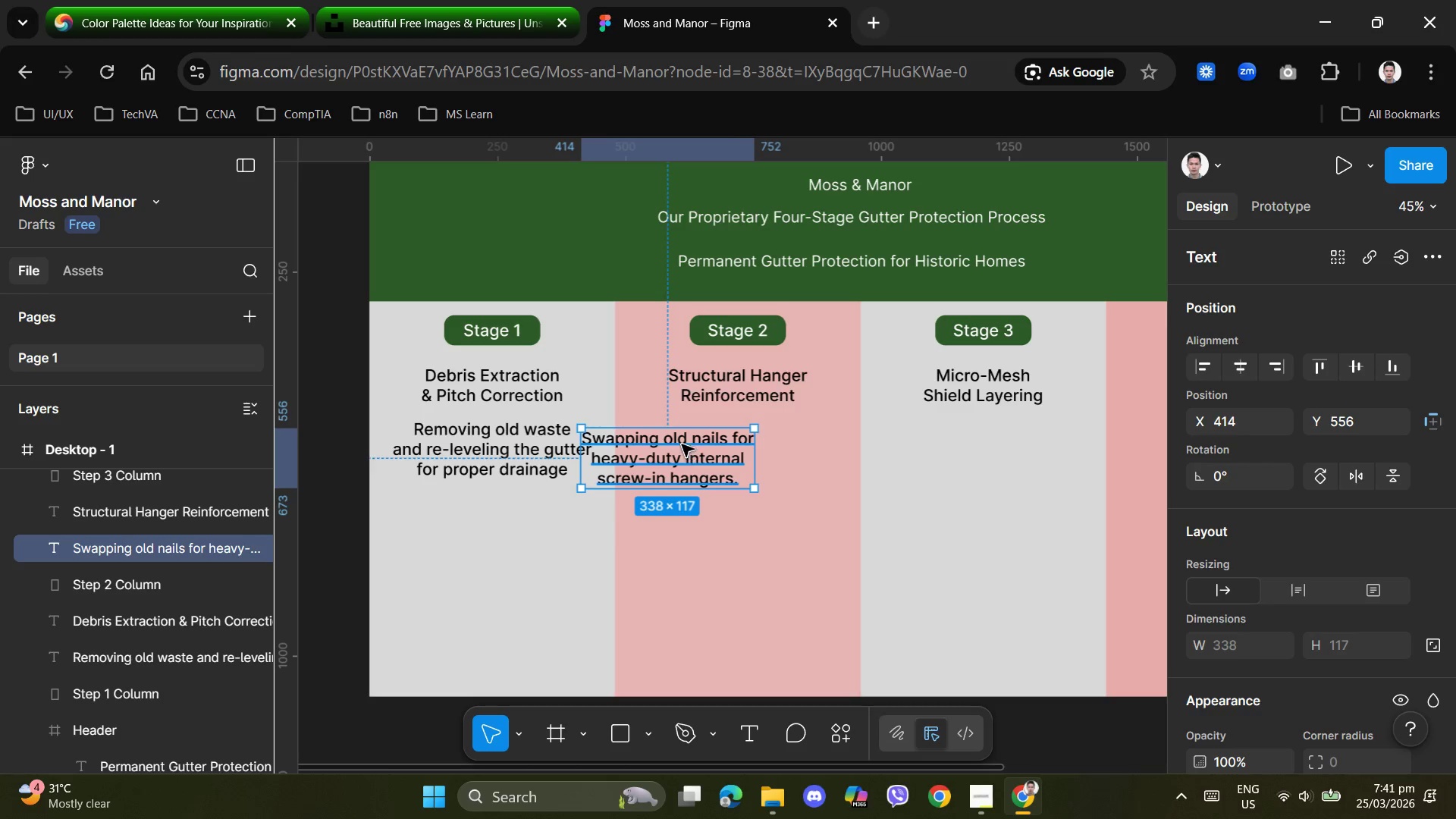 
left_click_drag(start_coordinate=[680, 443], to_coordinate=[749, 434])
 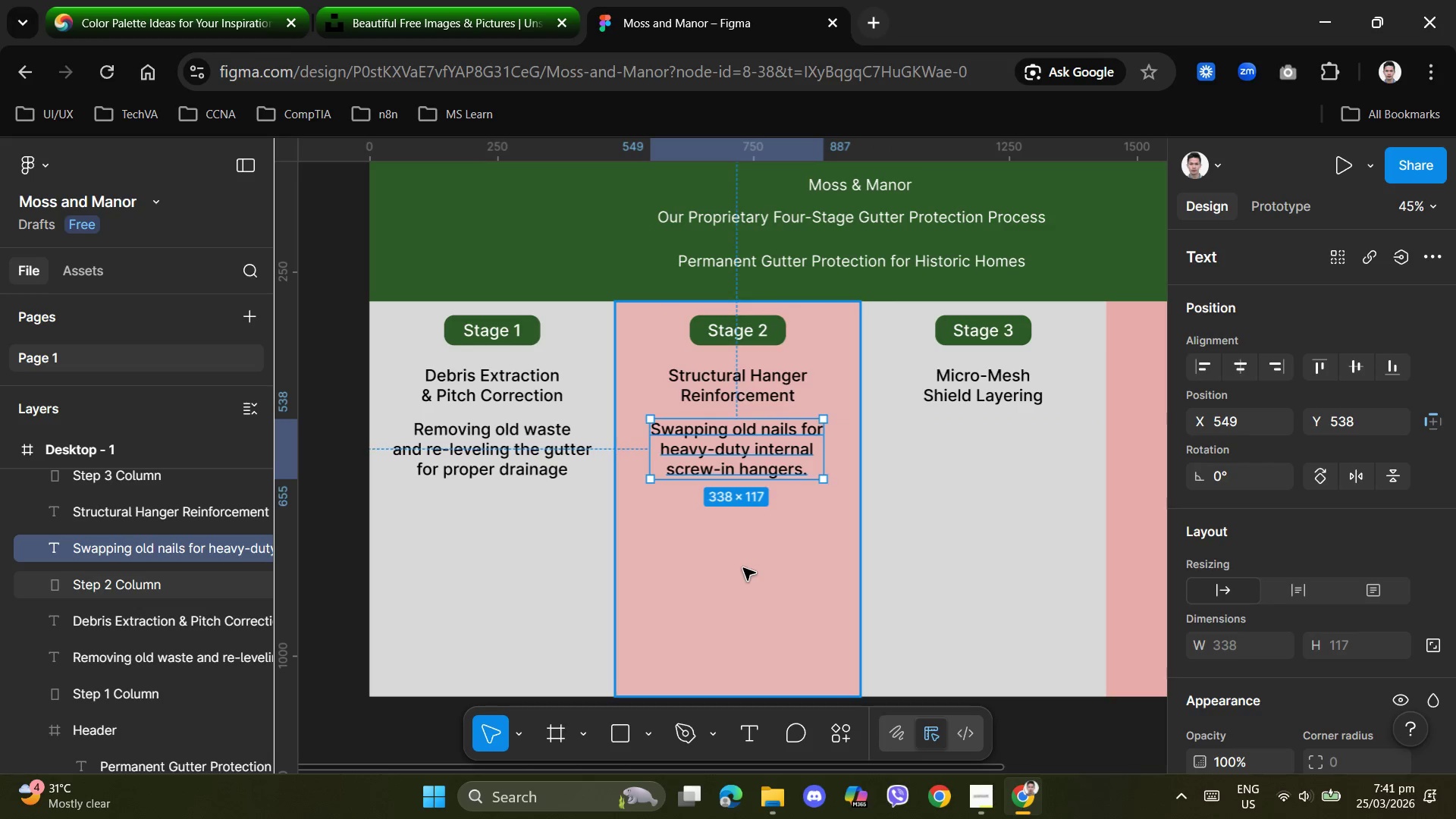 
left_click([743, 568])
 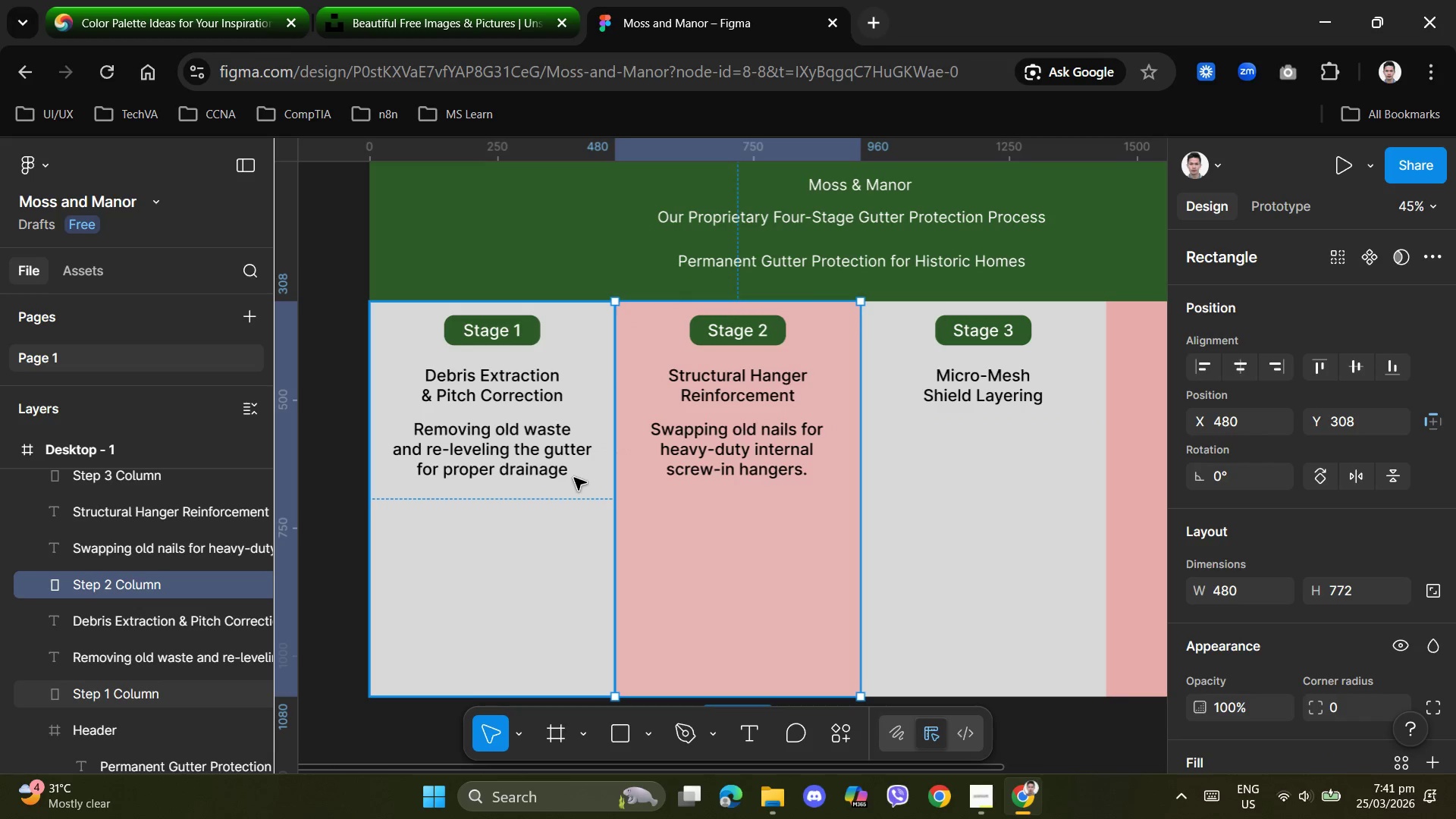 
double_click([573, 477])
 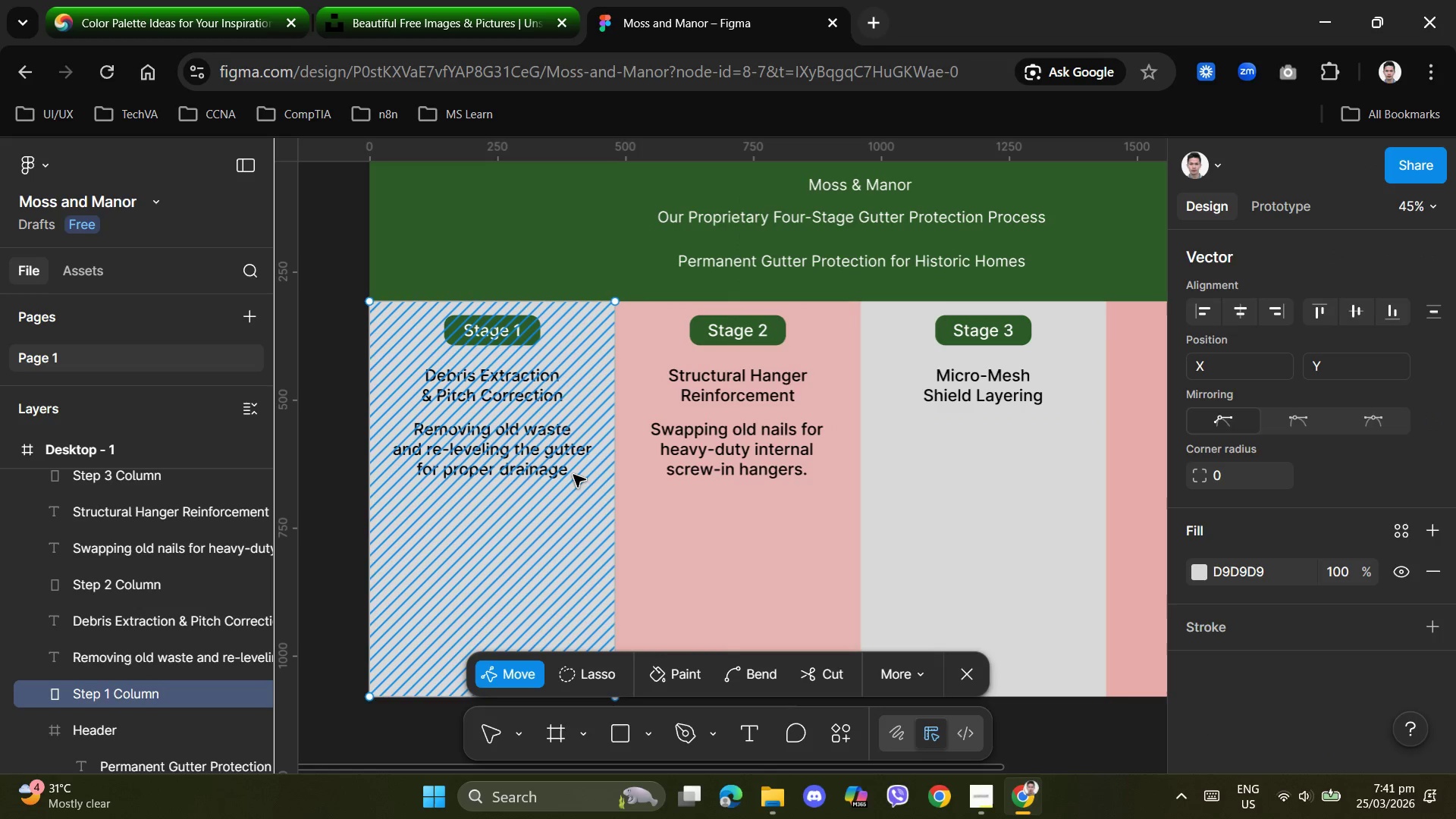 
double_click([573, 475])
 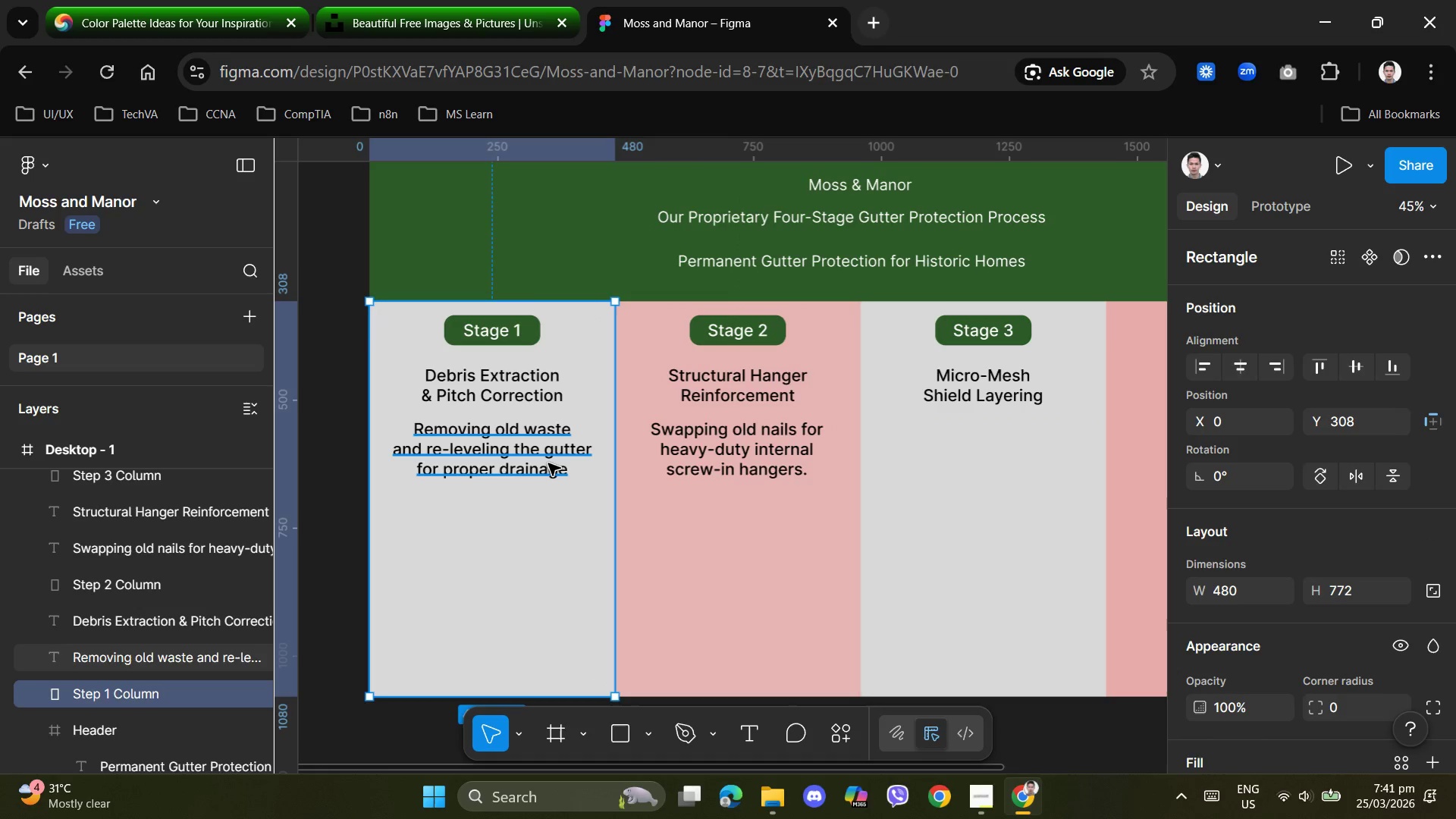 
double_click([548, 463])
 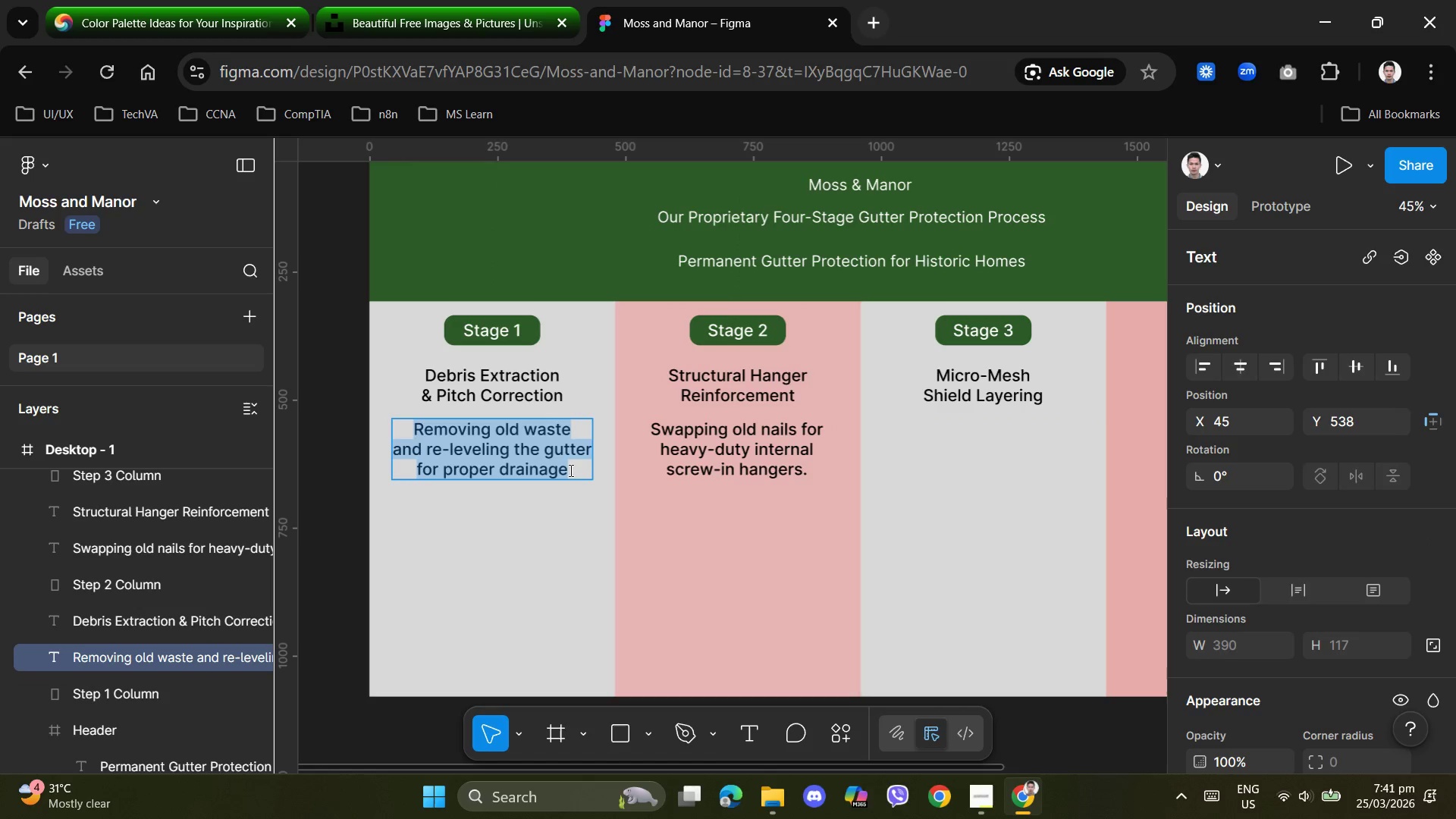 
left_click([570, 470])
 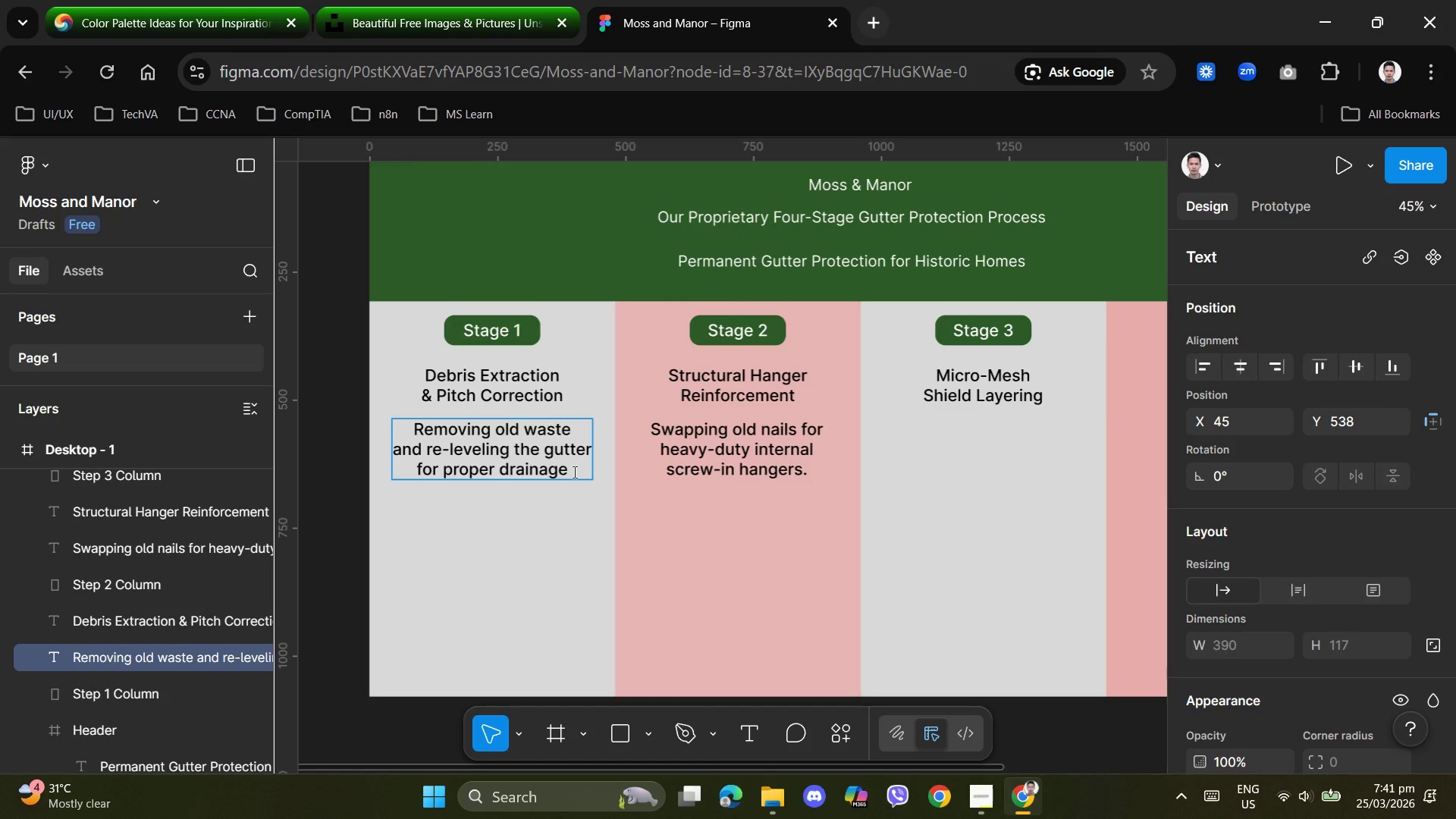 
key(Period)
 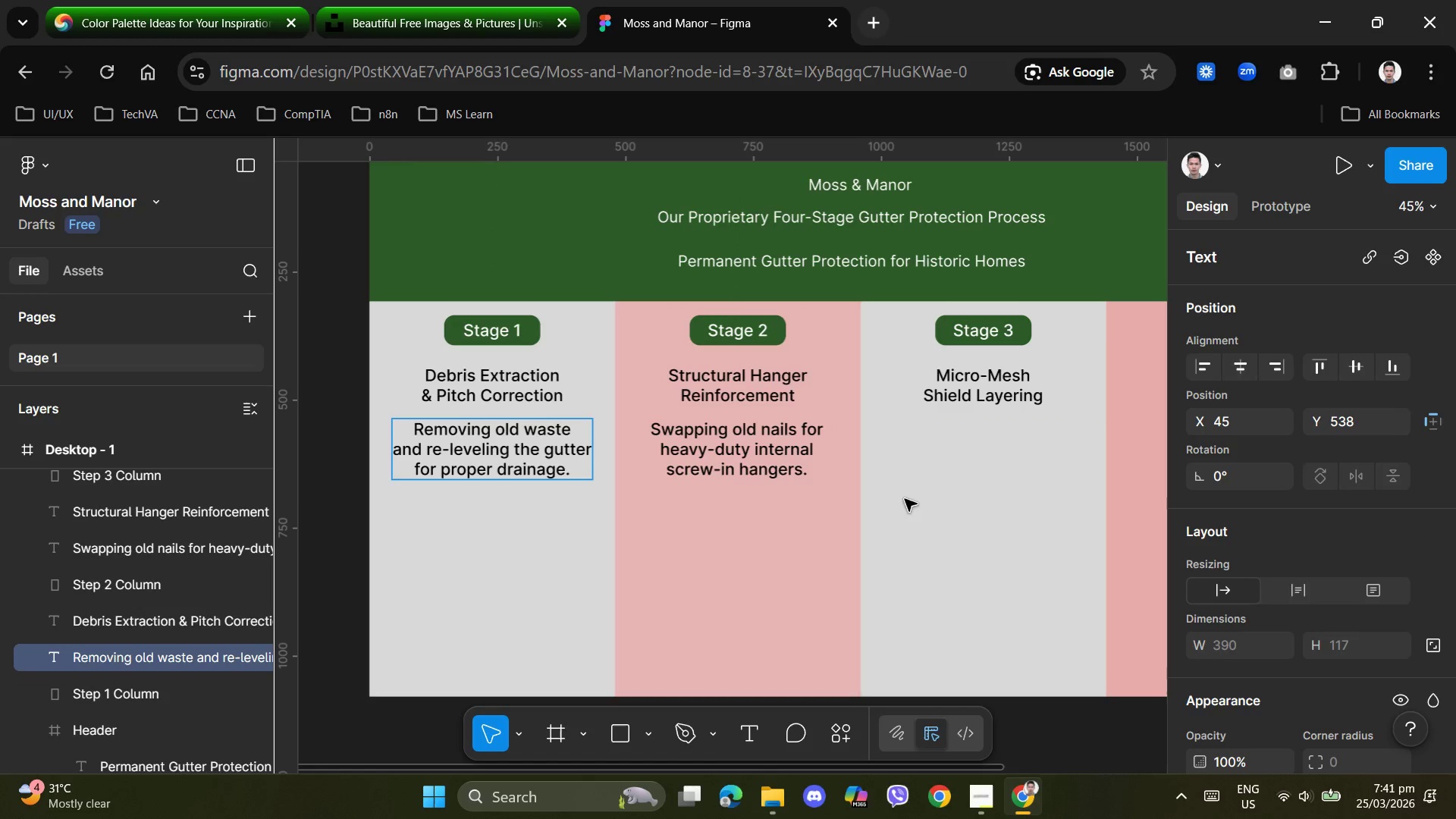 
left_click([957, 447])
 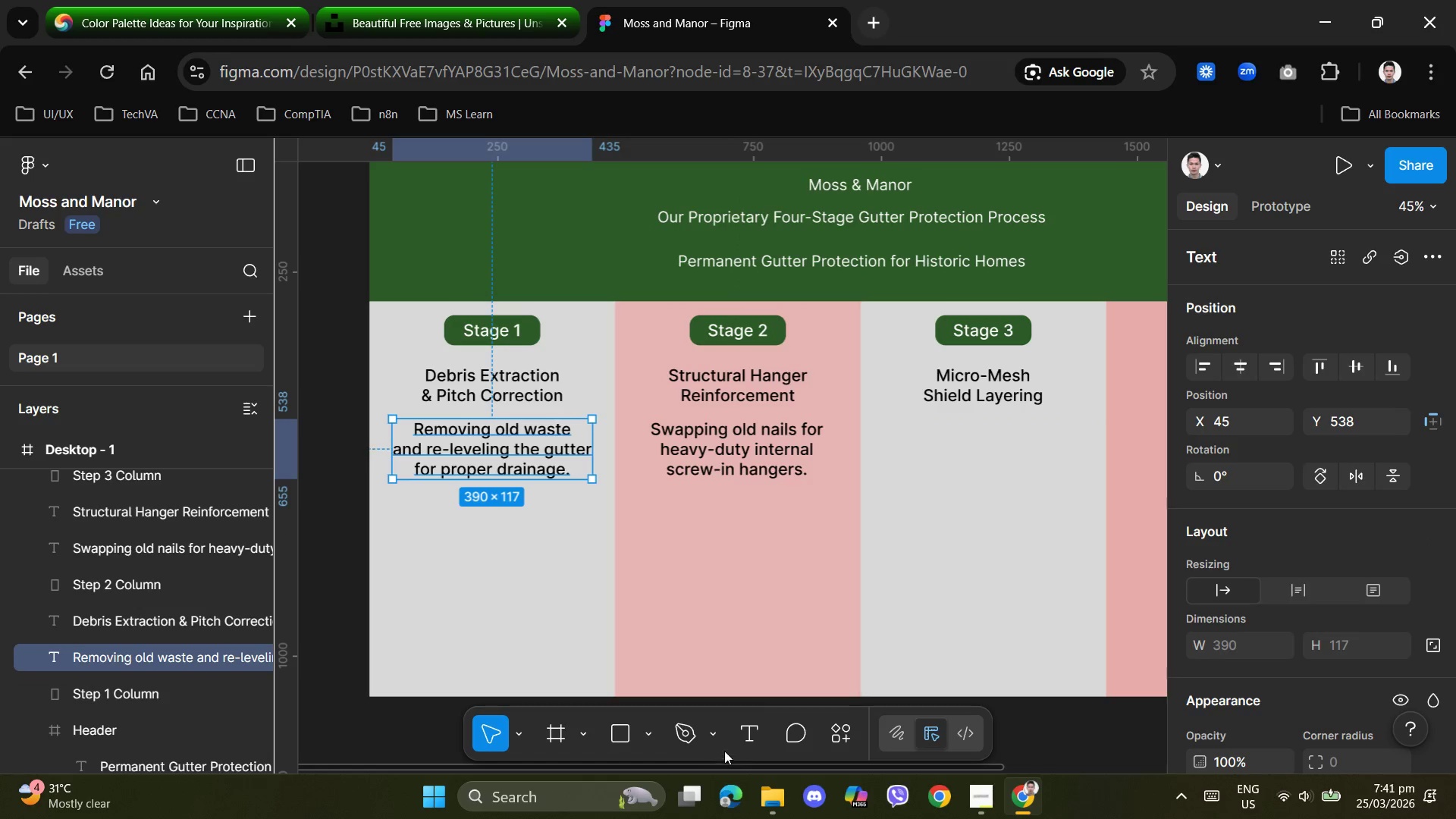 
left_click([749, 734])
 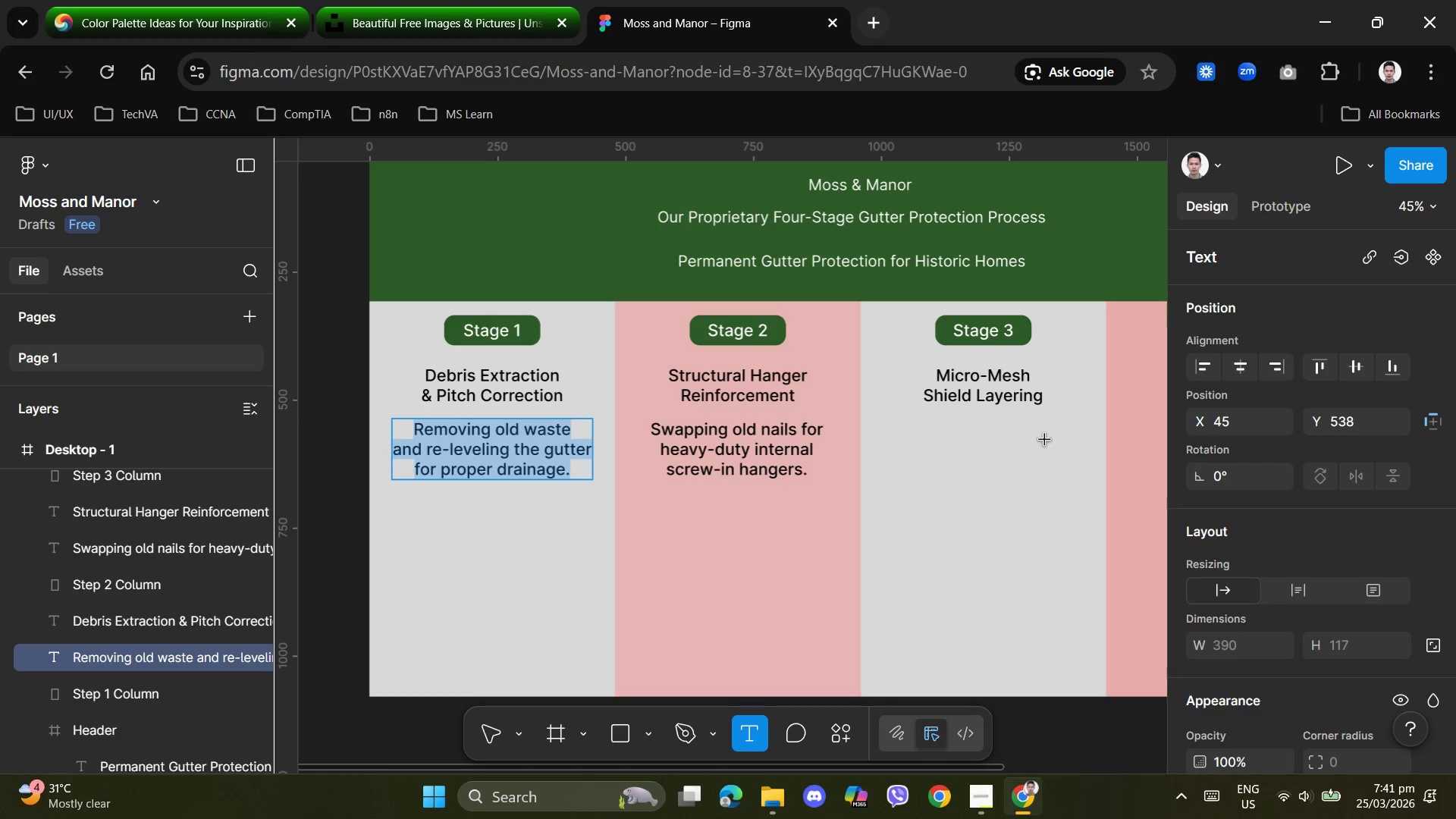 
left_click([1031, 440])
 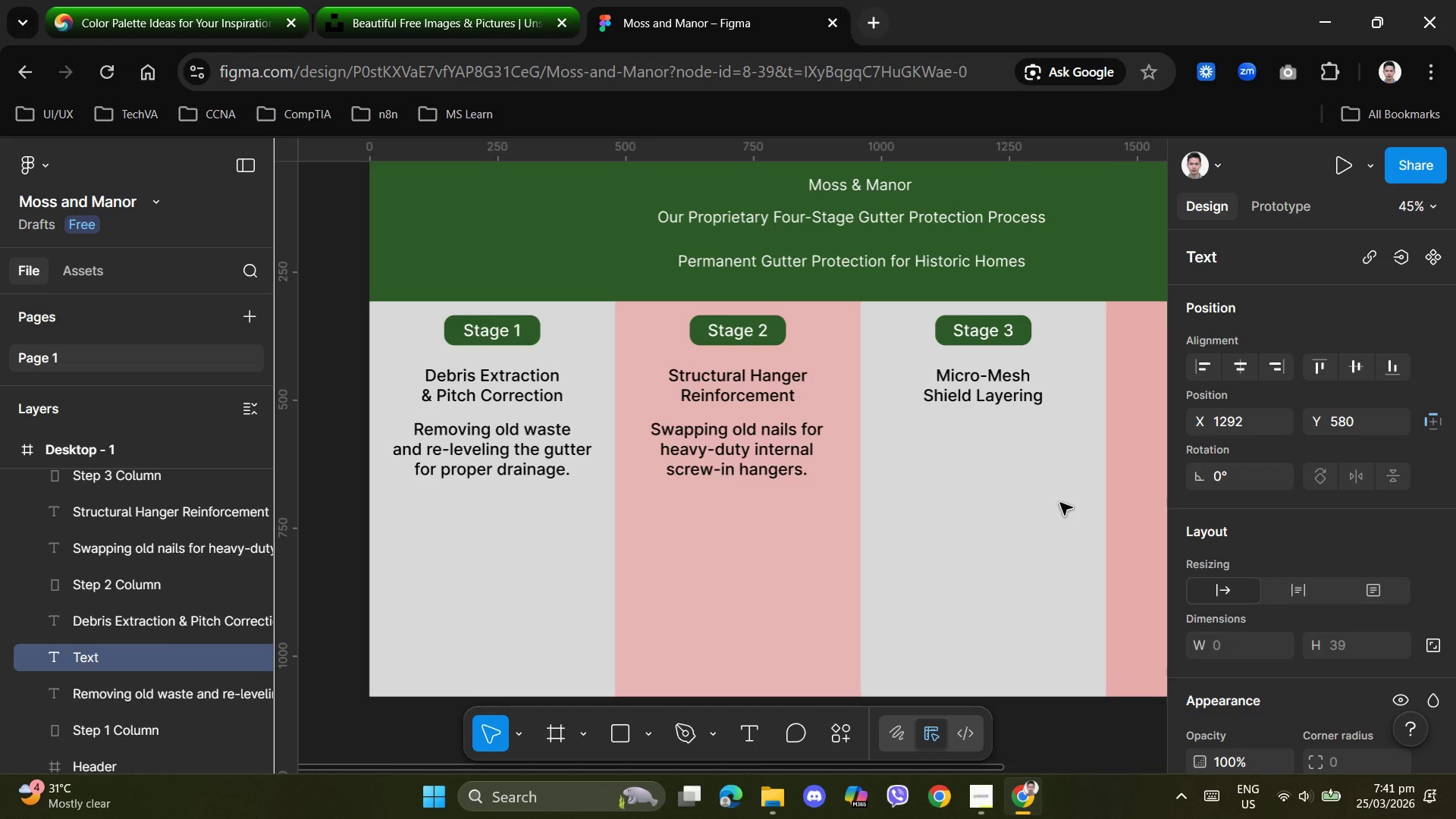 
type(The insta)
 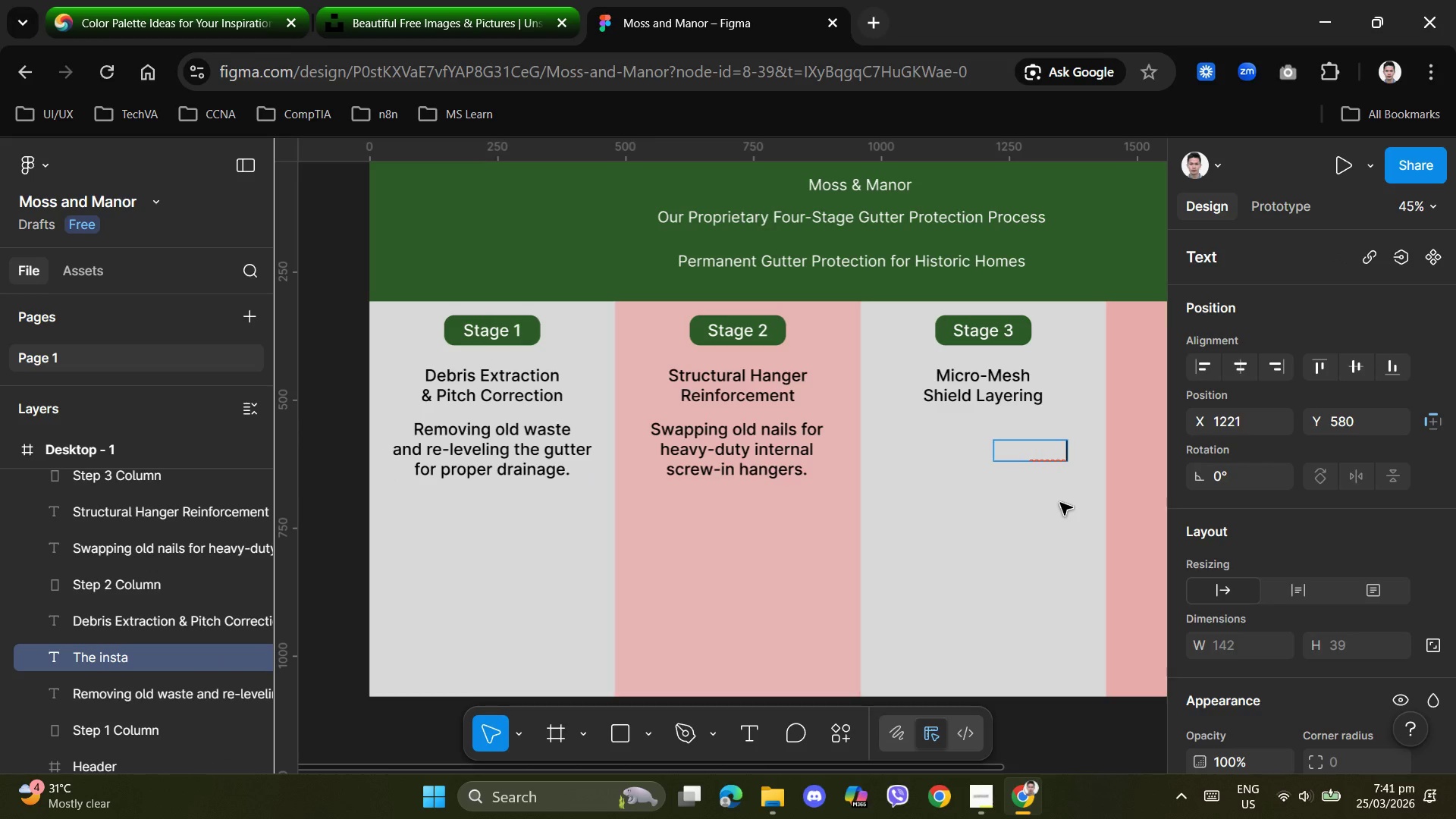 
key(Control+Z)
 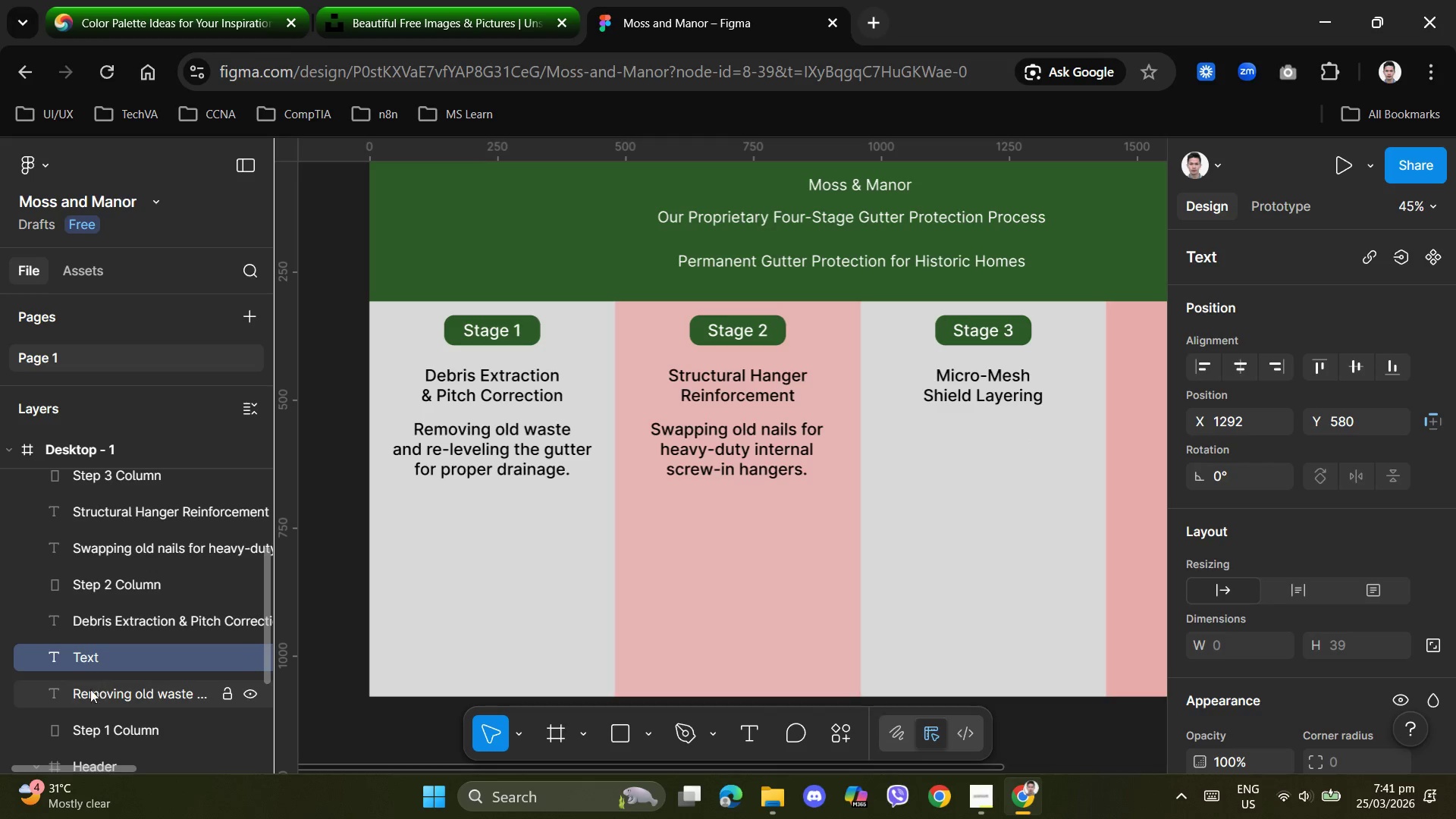 
left_click([74, 663])
 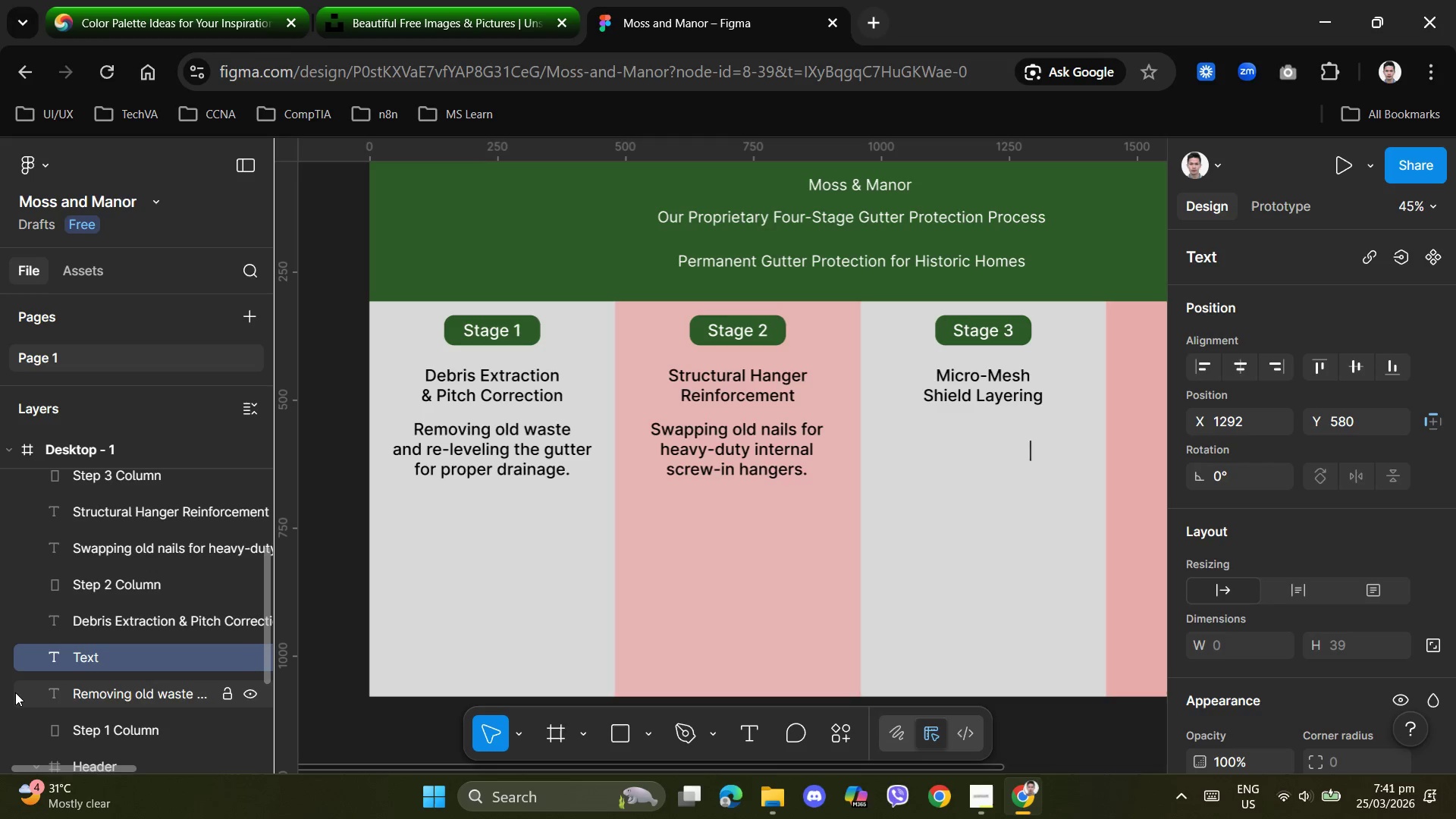 
left_click([17, 692])
 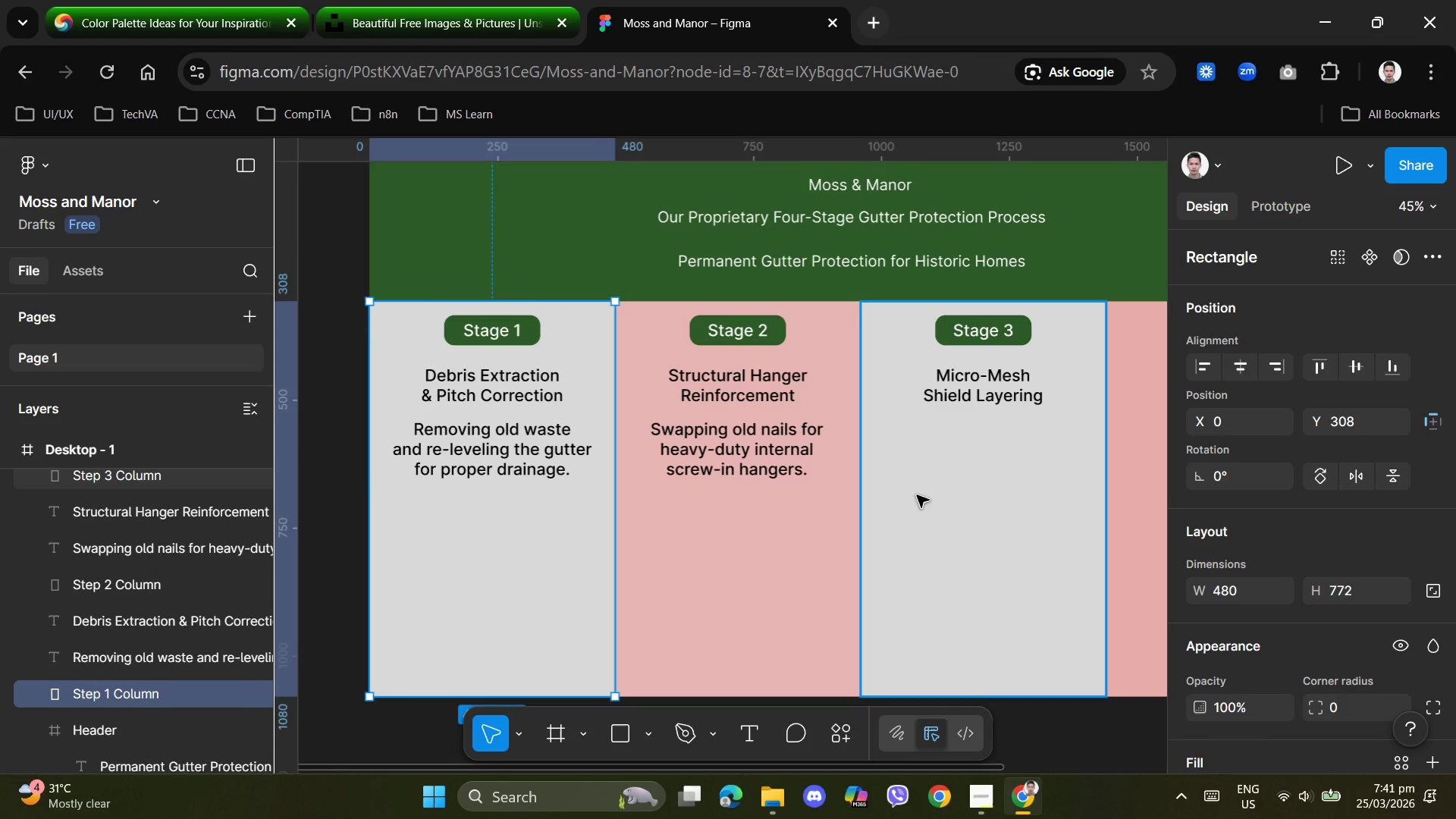 
left_click([950, 488])
 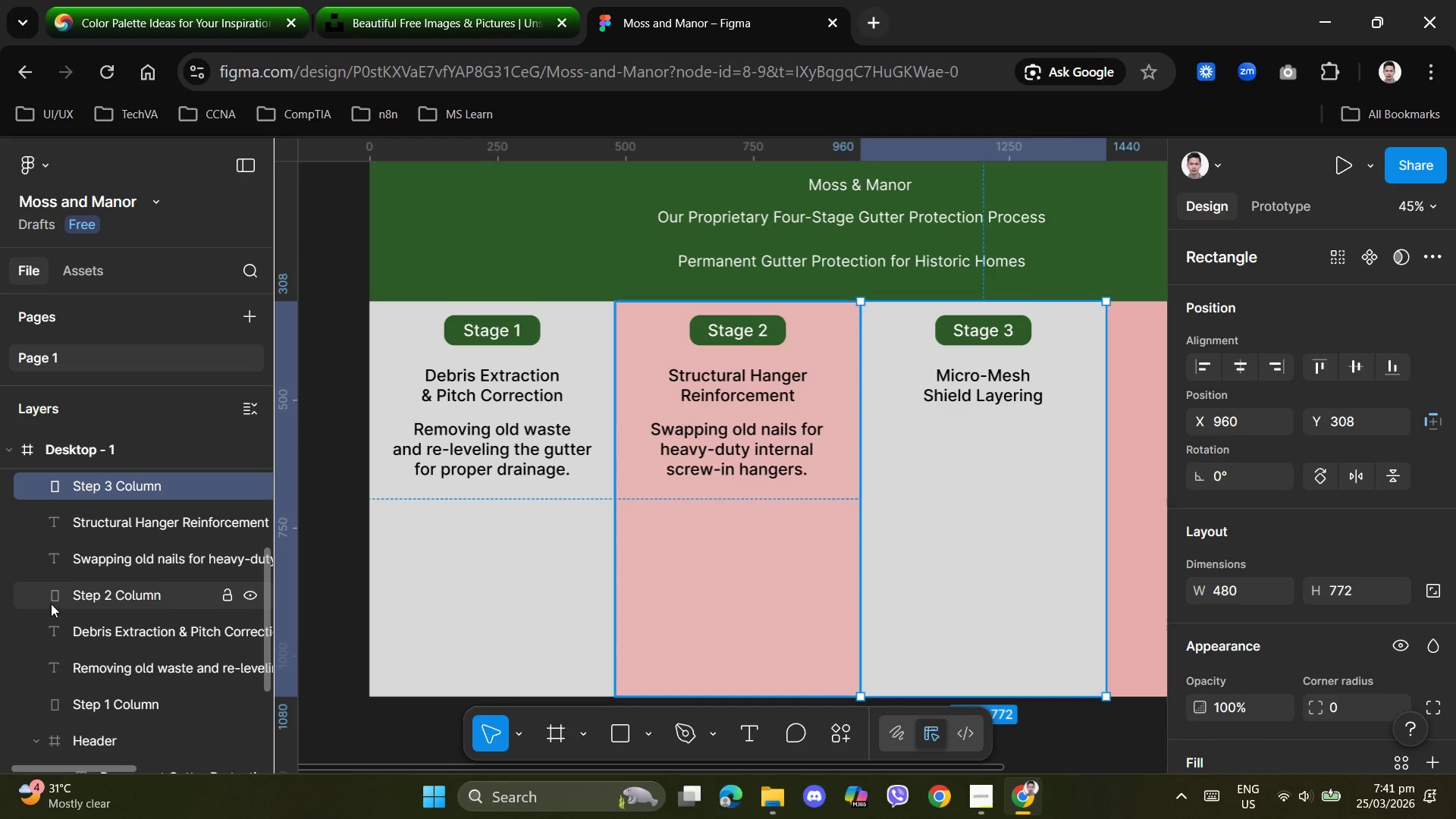 
scroll: coordinate [110, 617], scroll_direction: up, amount: 1.0
 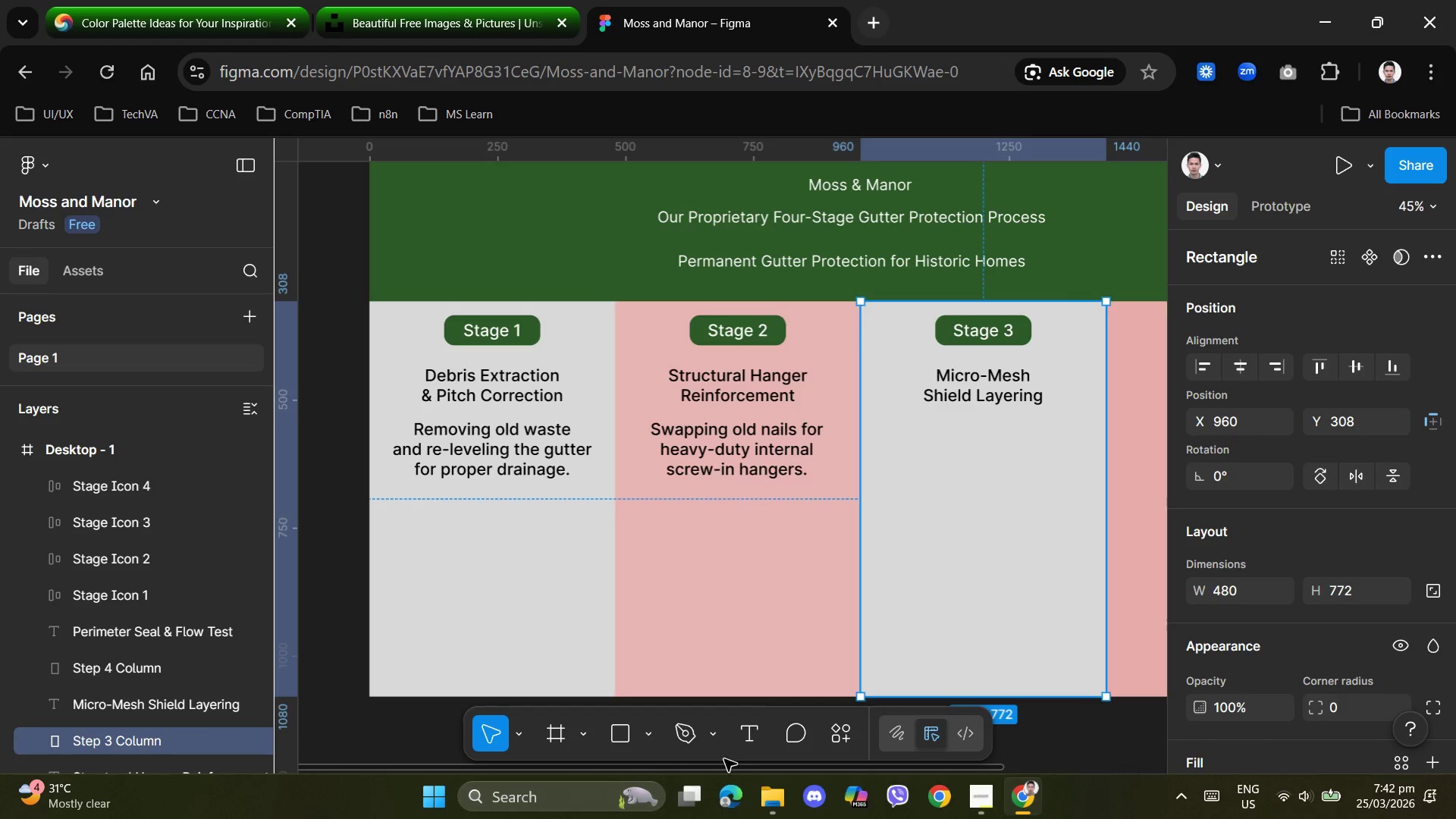 
left_click([747, 743])
 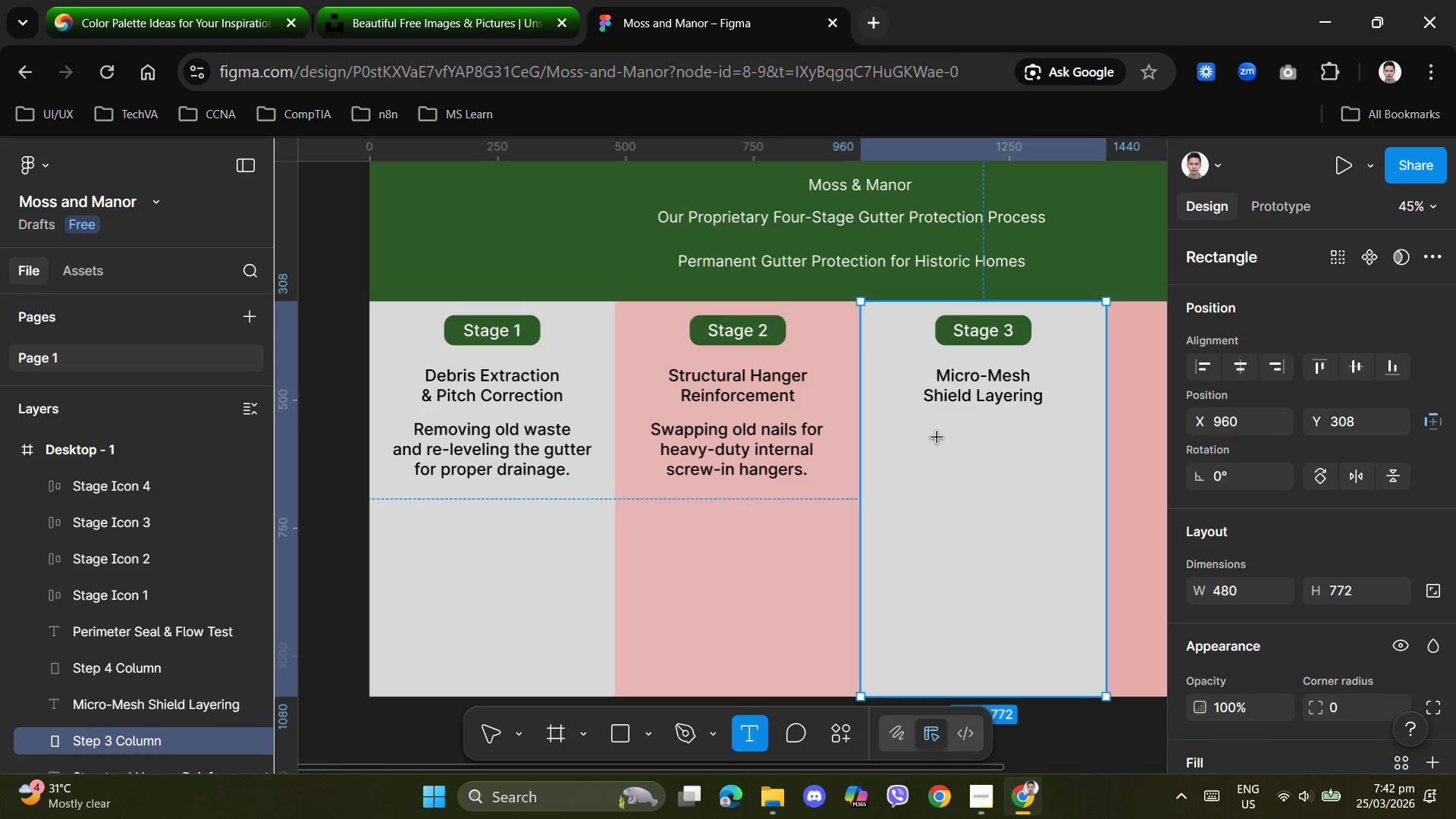 
left_click([937, 438])
 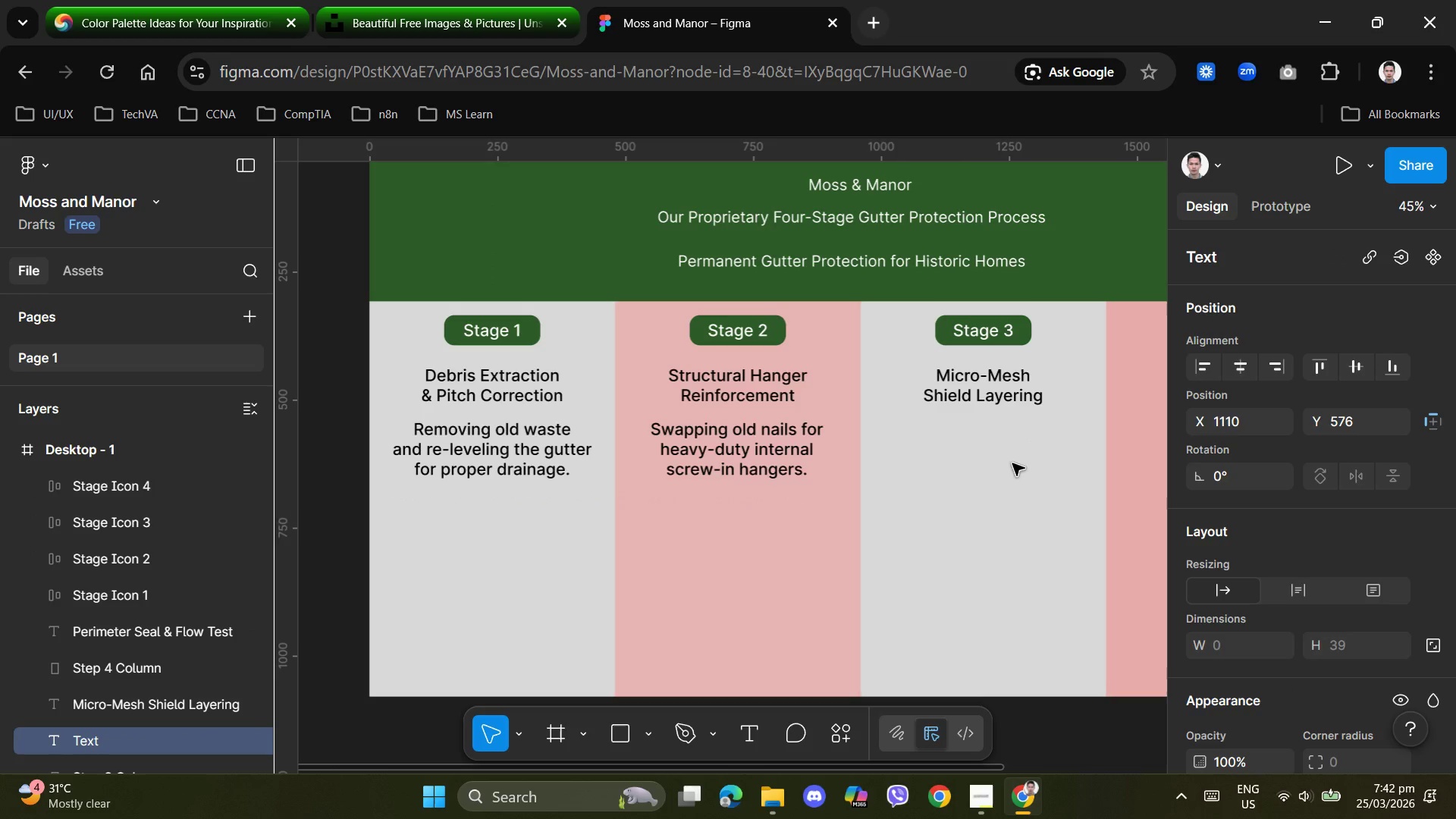 
type(te)
key(Backspace)
key(Backspace)
type(The installation of the)
 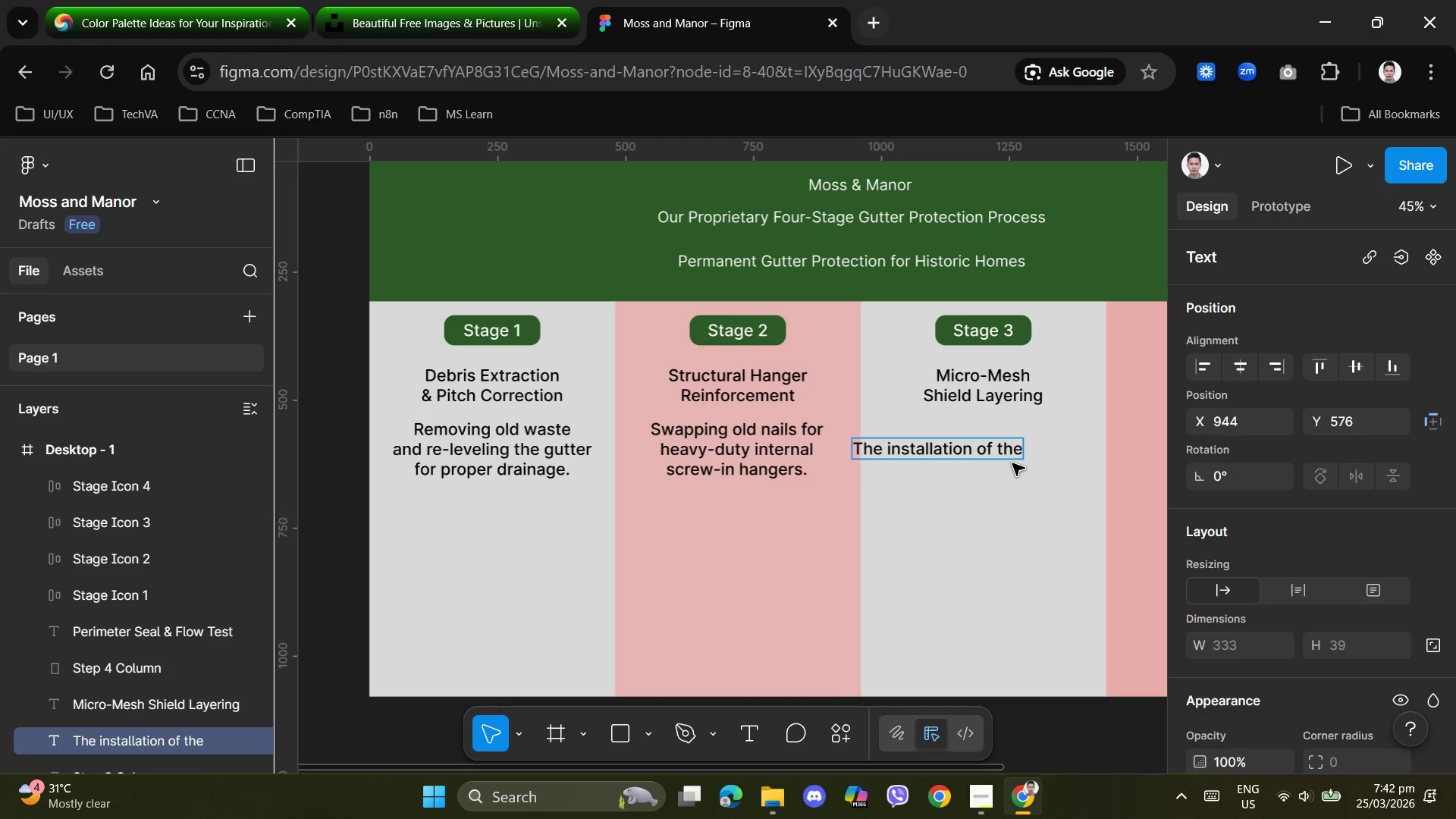 
key(Enter)
 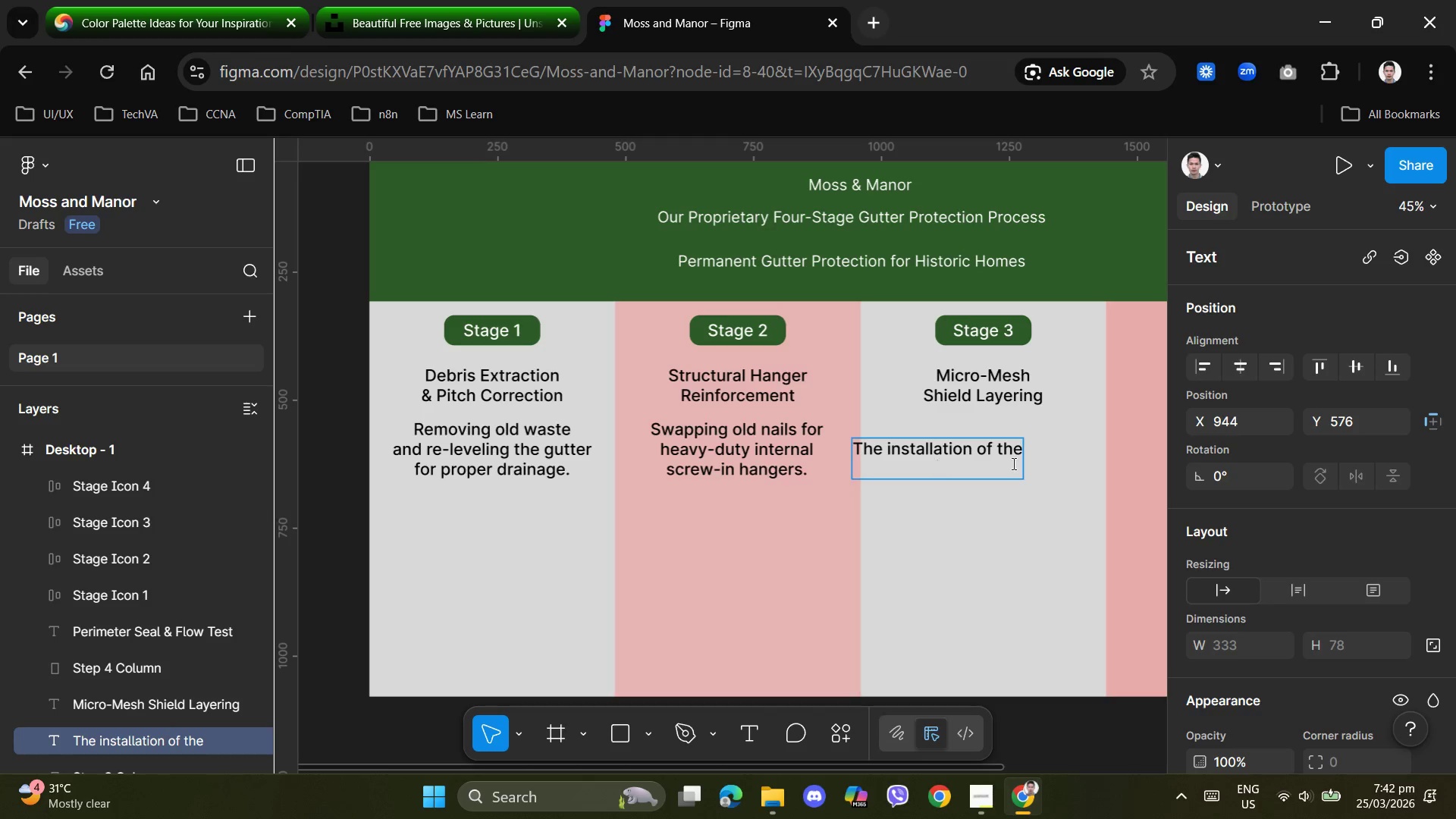 
type(surgical)
 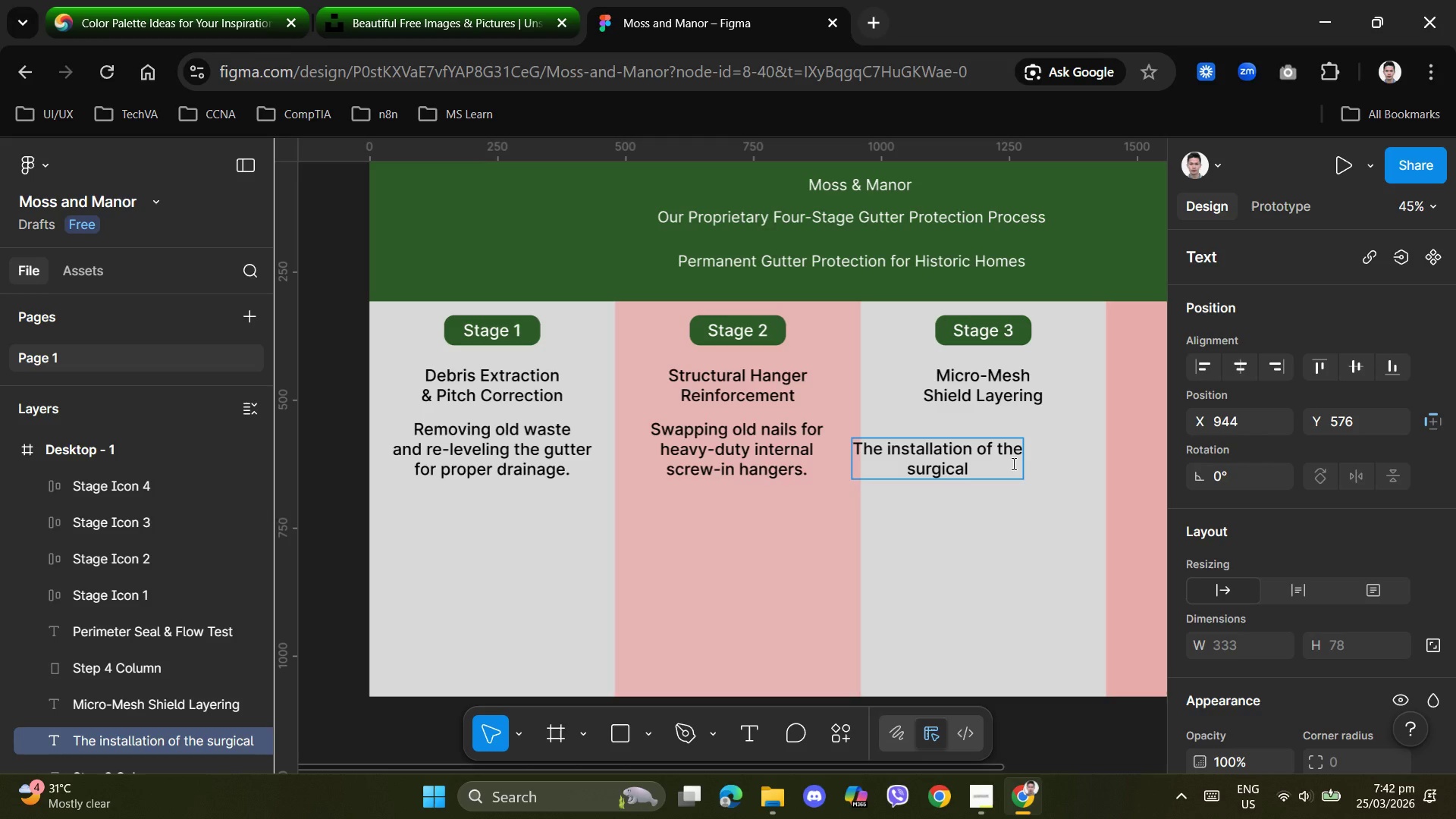 
type(-grade stainless)
 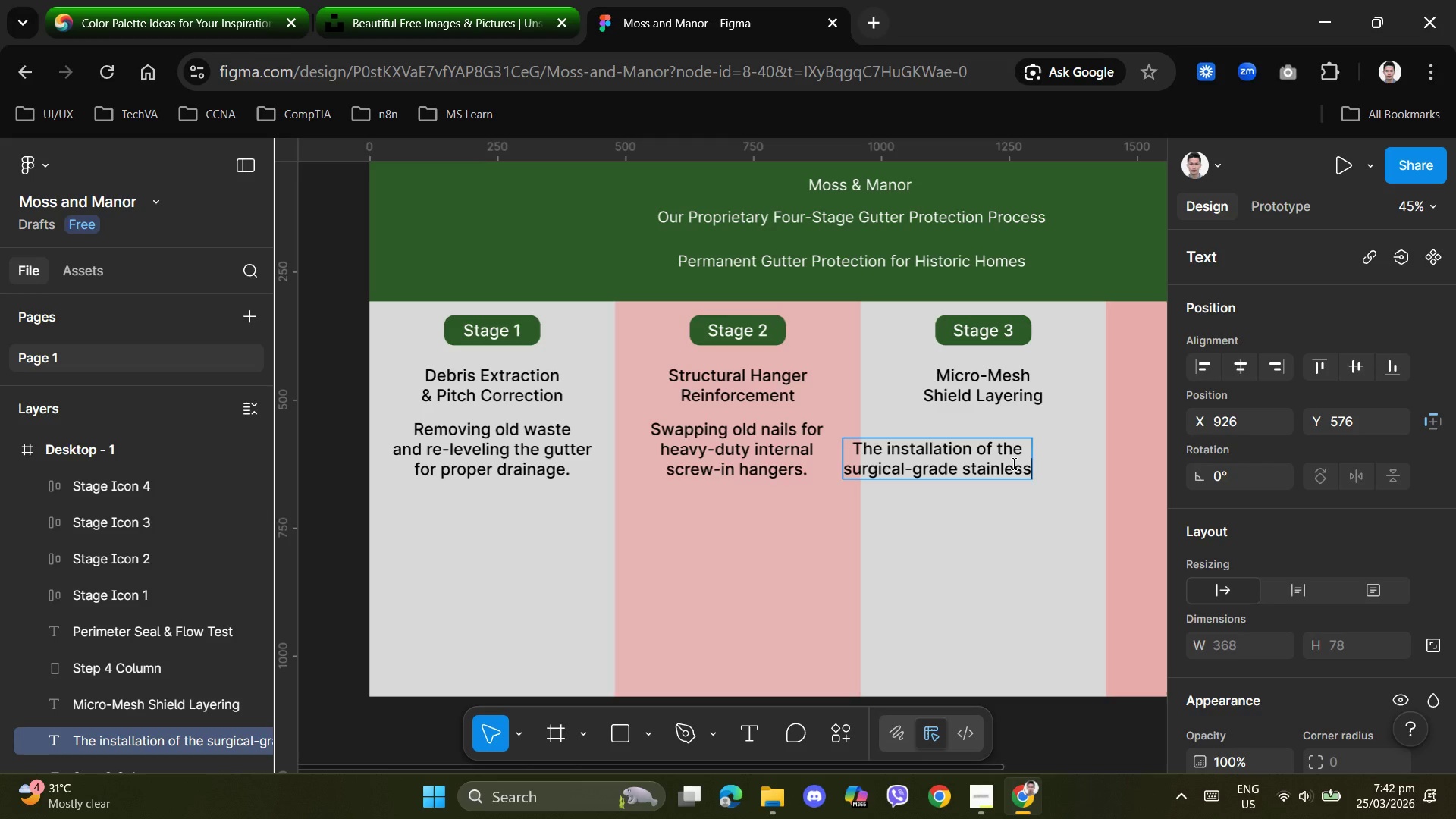 
key(Enter)
 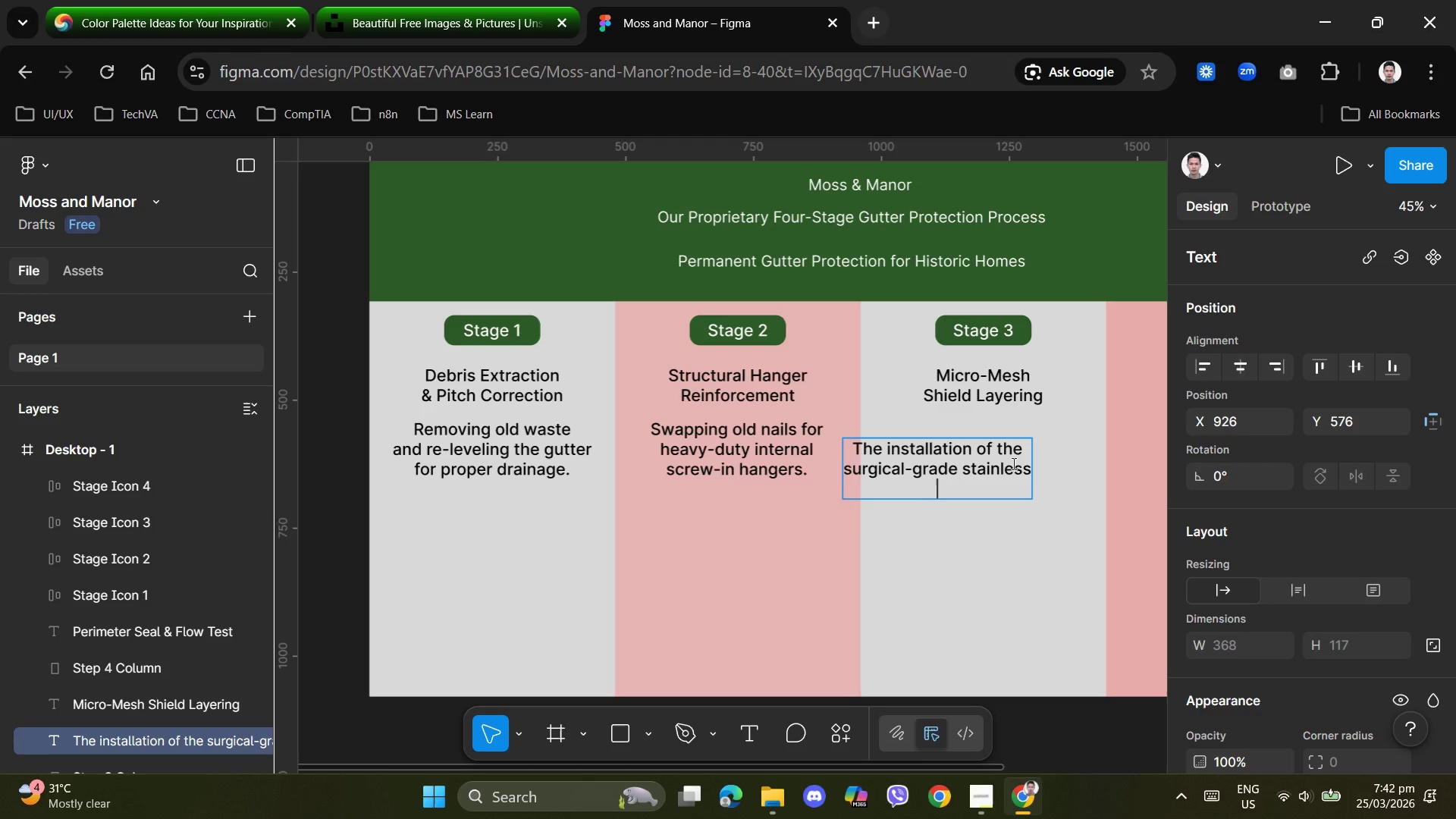 
type(steek )
key(Backspace)
key(Backspace)
type(l mesh.)
 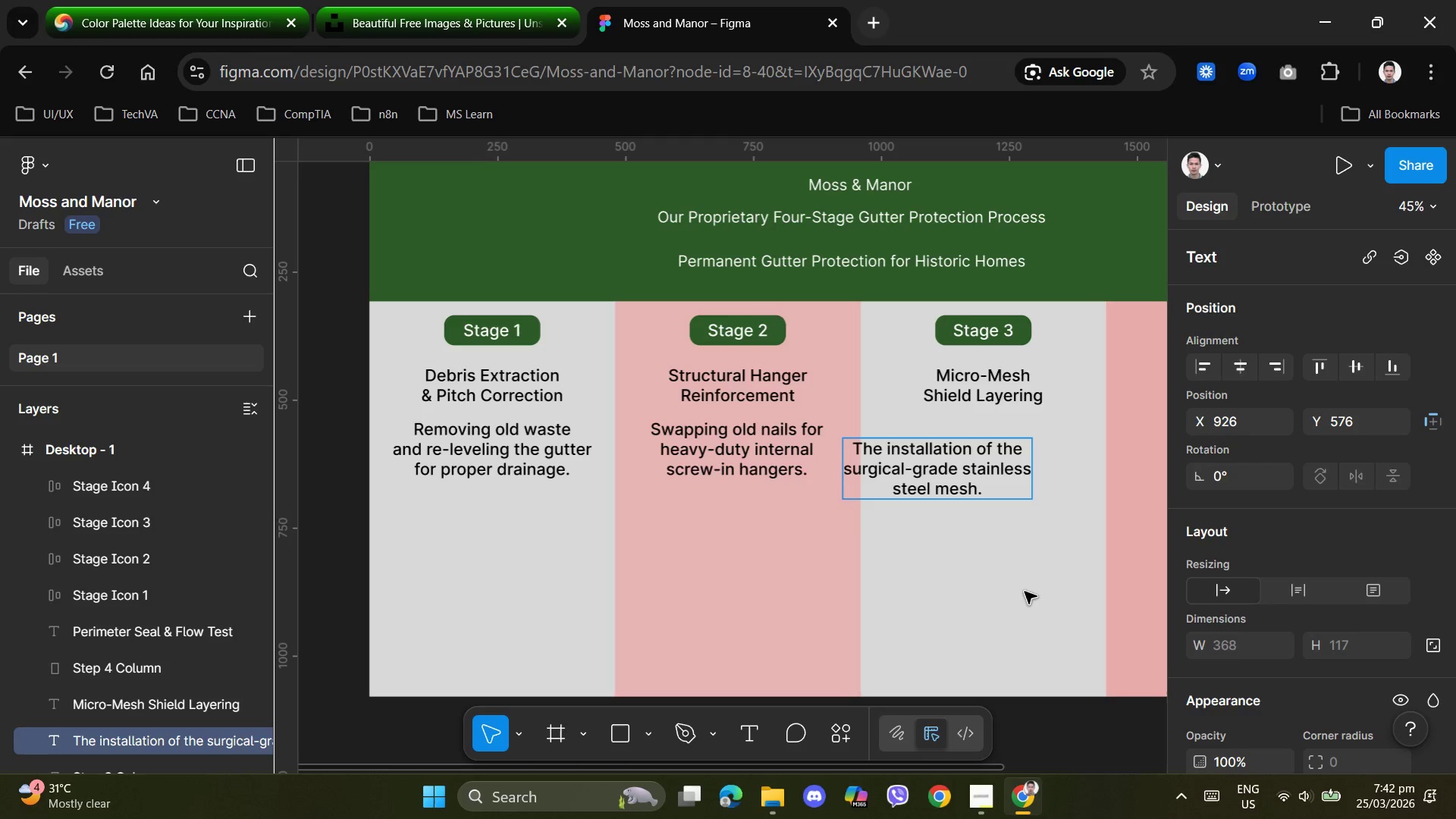 
left_click([1016, 596])
 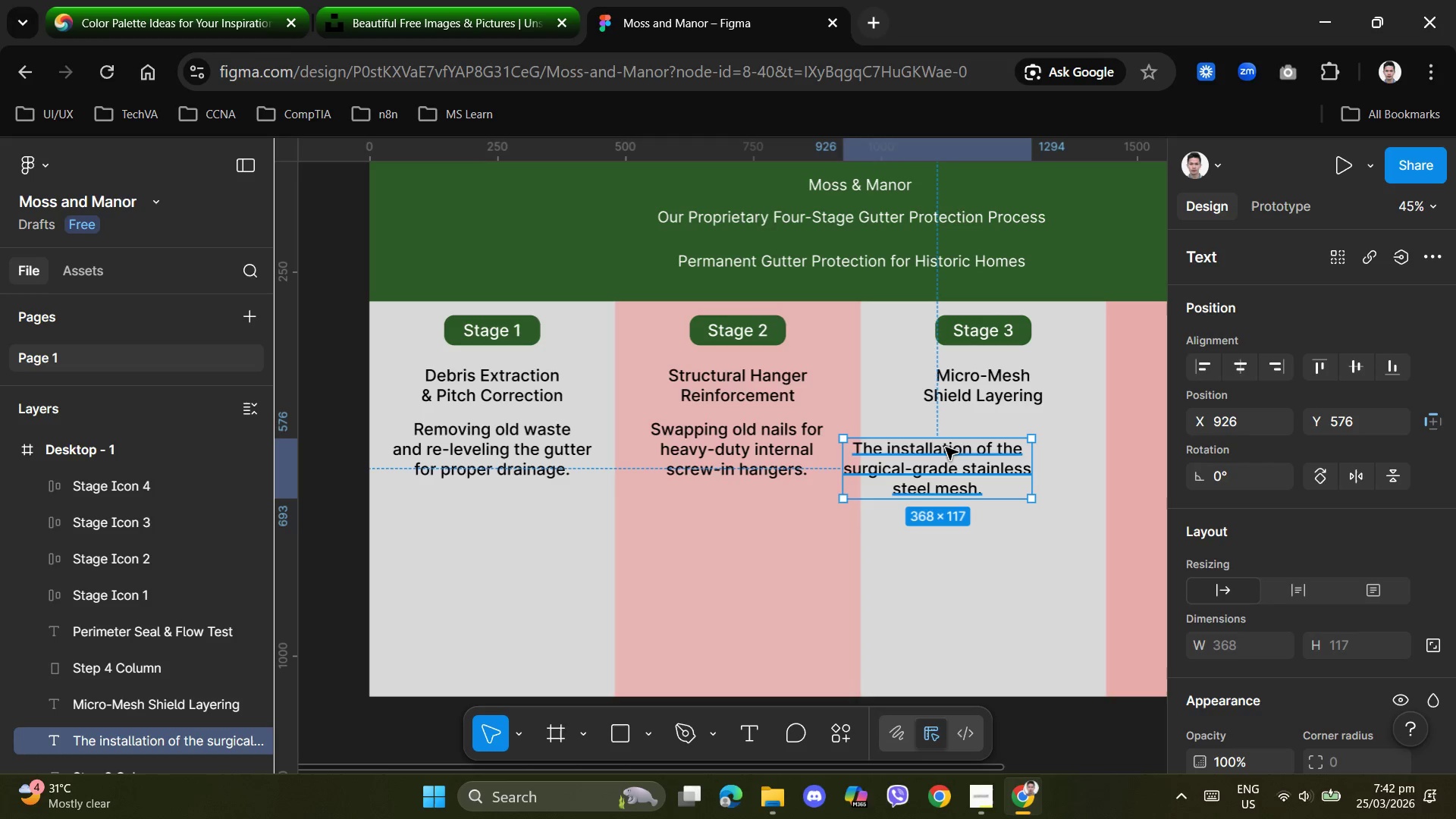 
left_click_drag(start_coordinate=[946, 449], to_coordinate=[993, 428])
 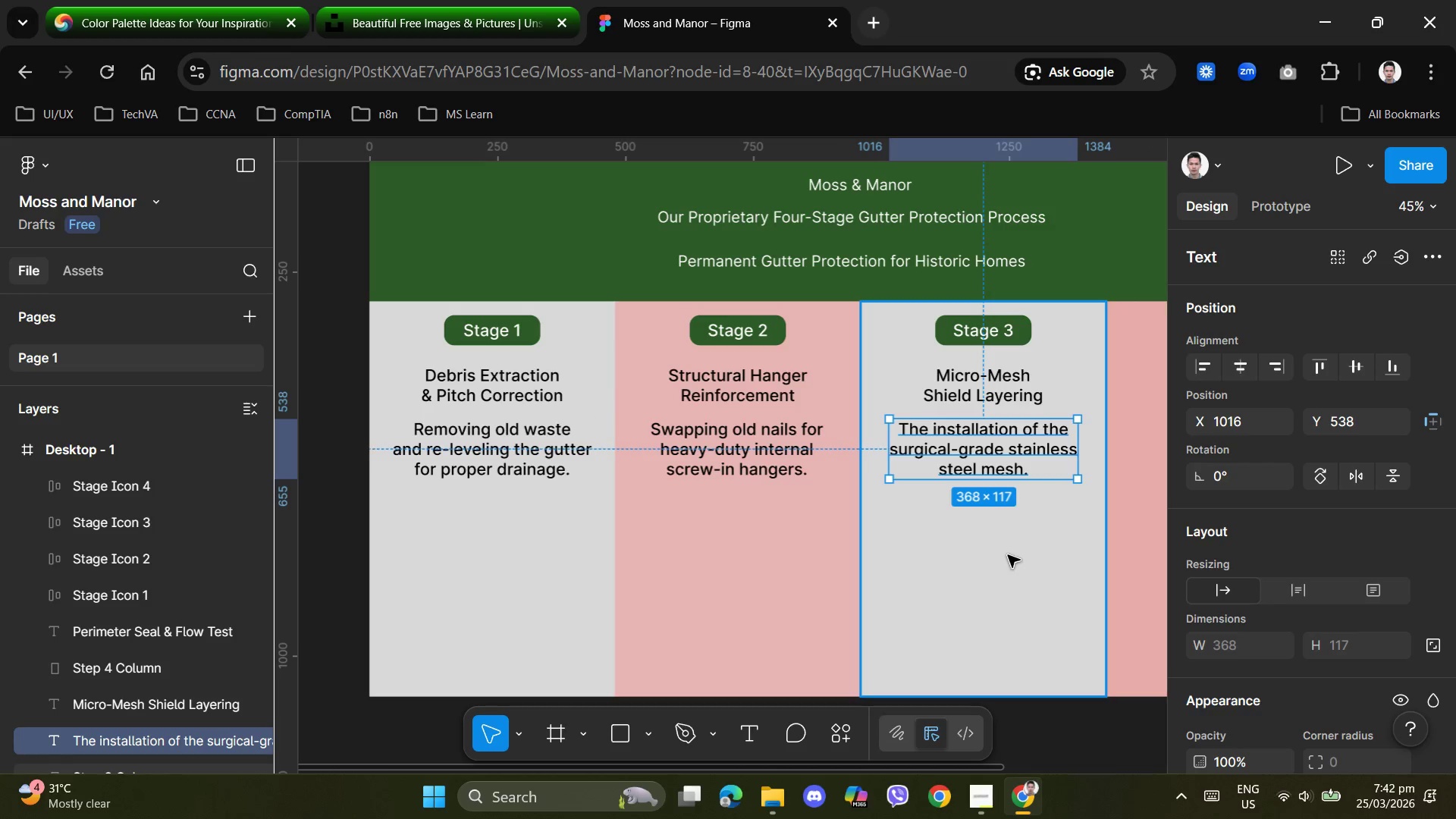 
left_click([1011, 563])
 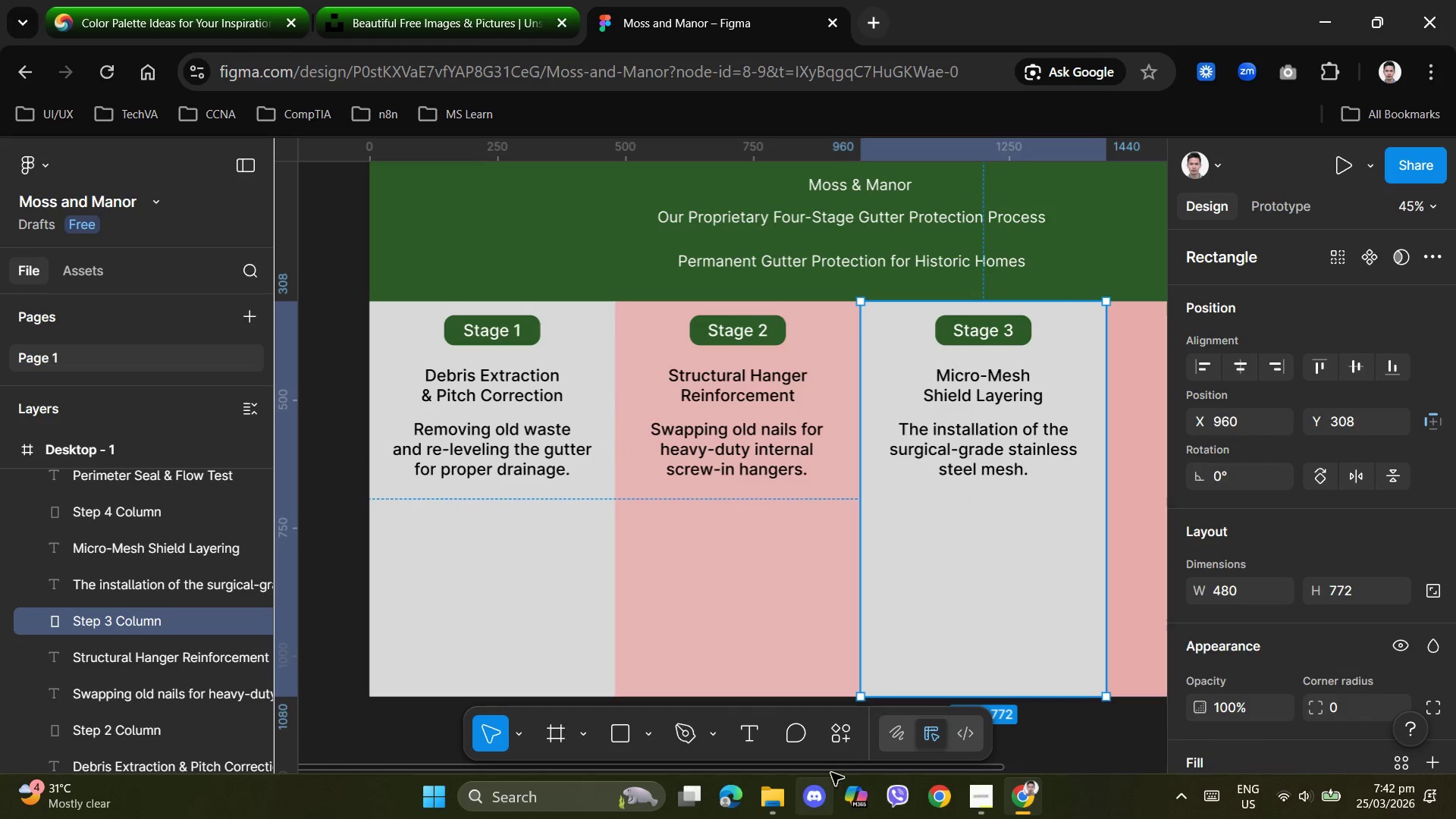 
left_click_drag(start_coordinate=[832, 770], to_coordinate=[1046, 761])
 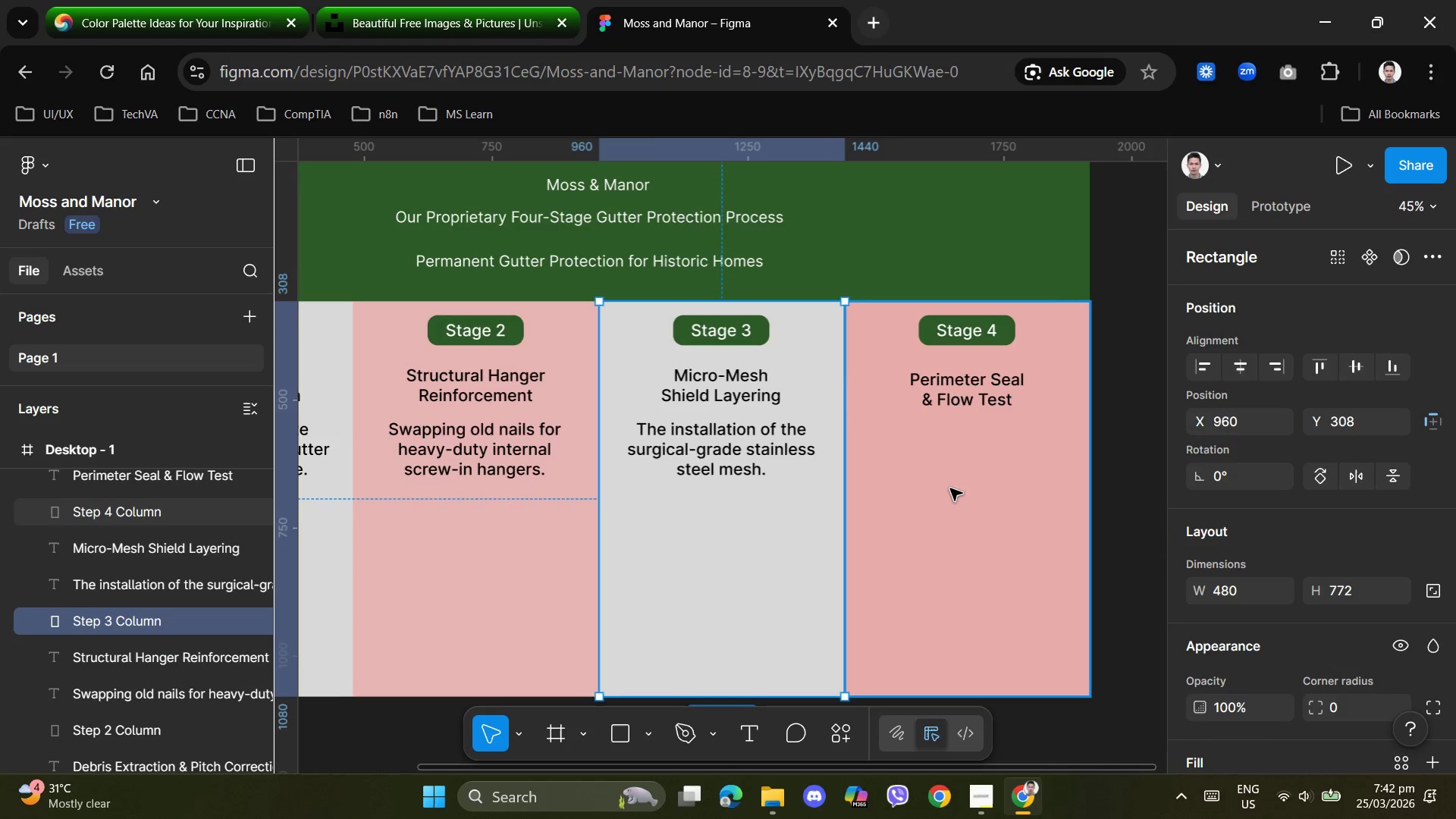 
left_click([944, 474])
 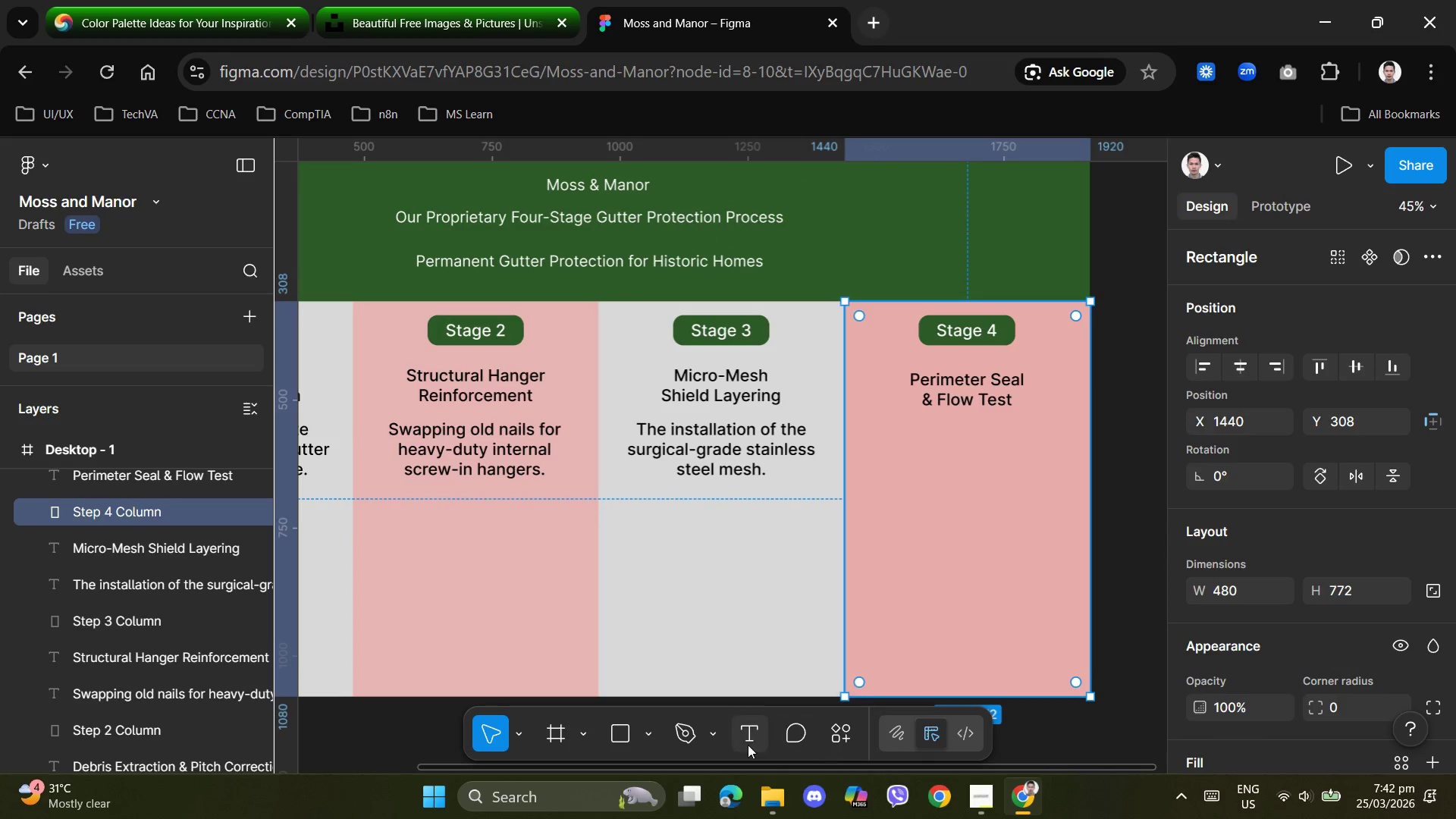 
left_click([761, 736])
 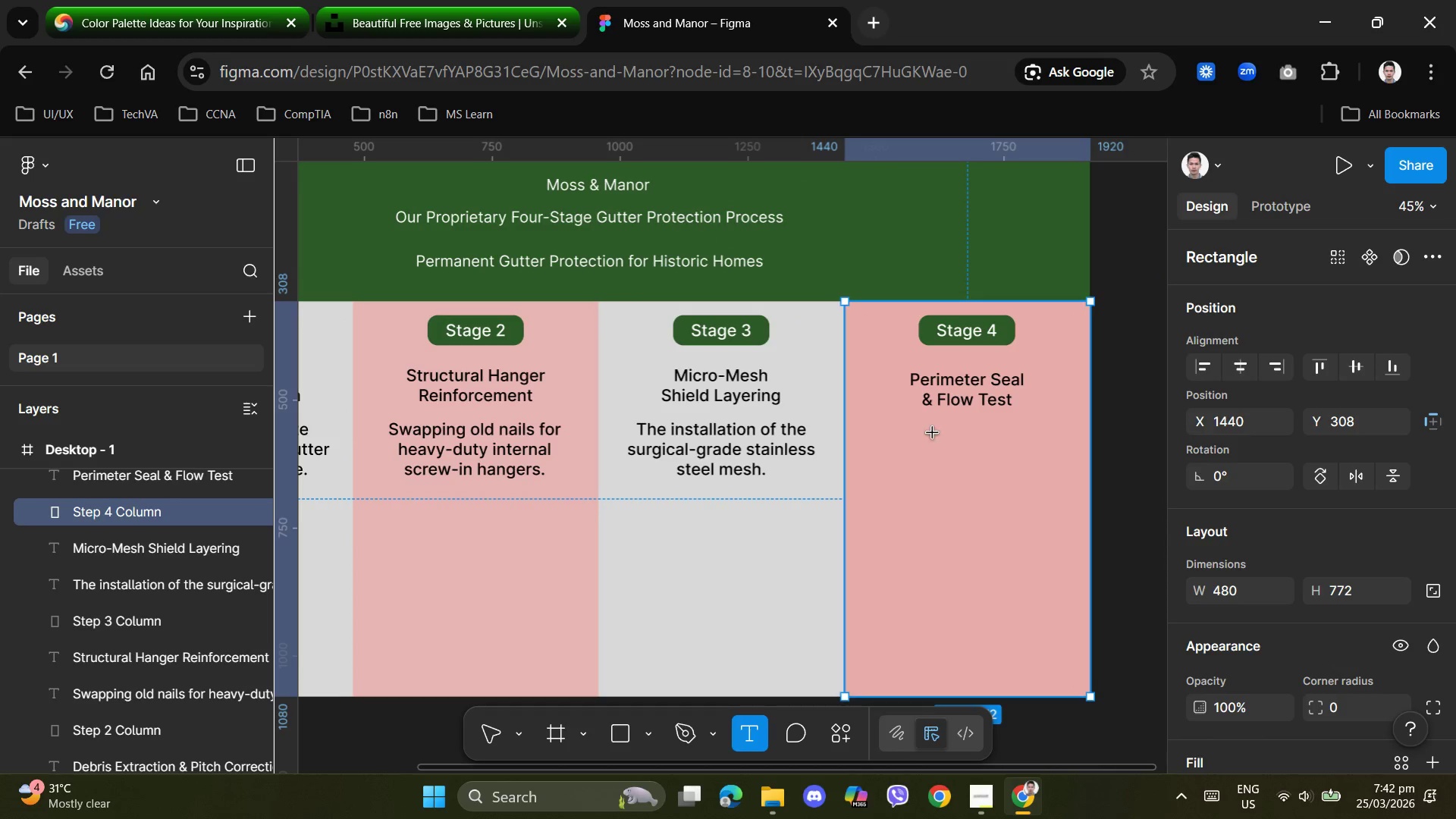 
left_click([930, 433])
 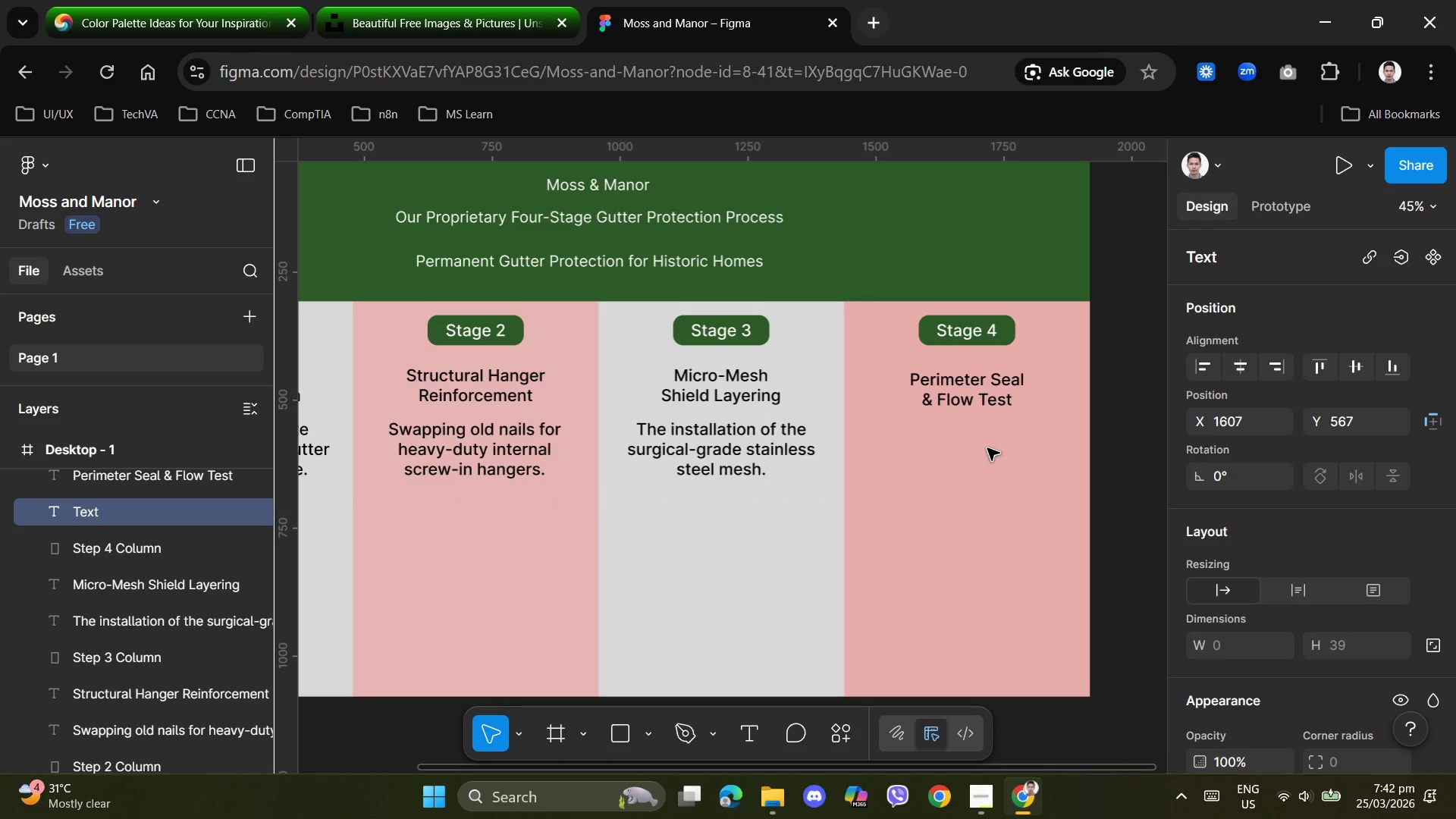 
type(Applying hih-rade )
key(Backspace)
 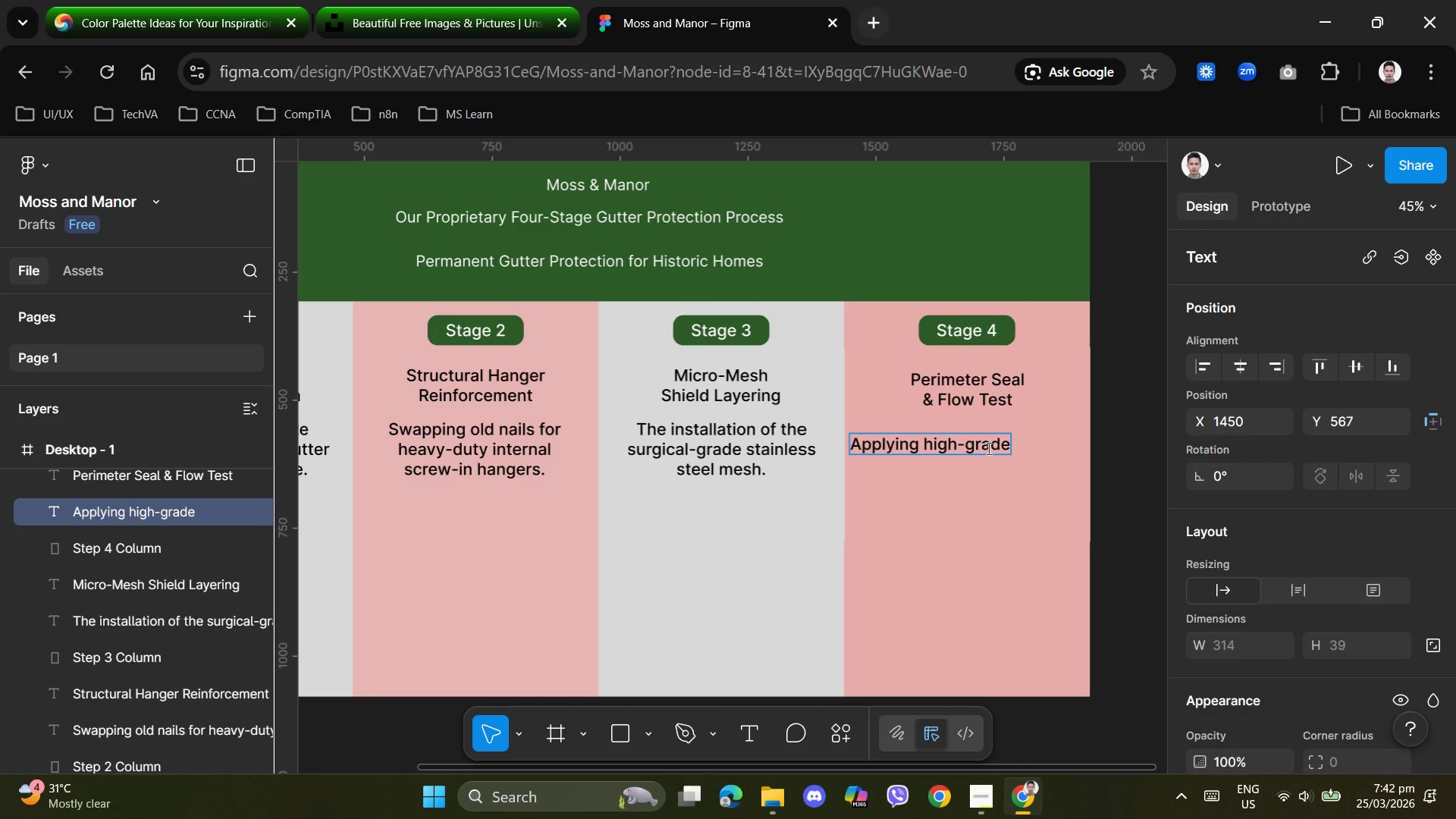 
key(Enter)
 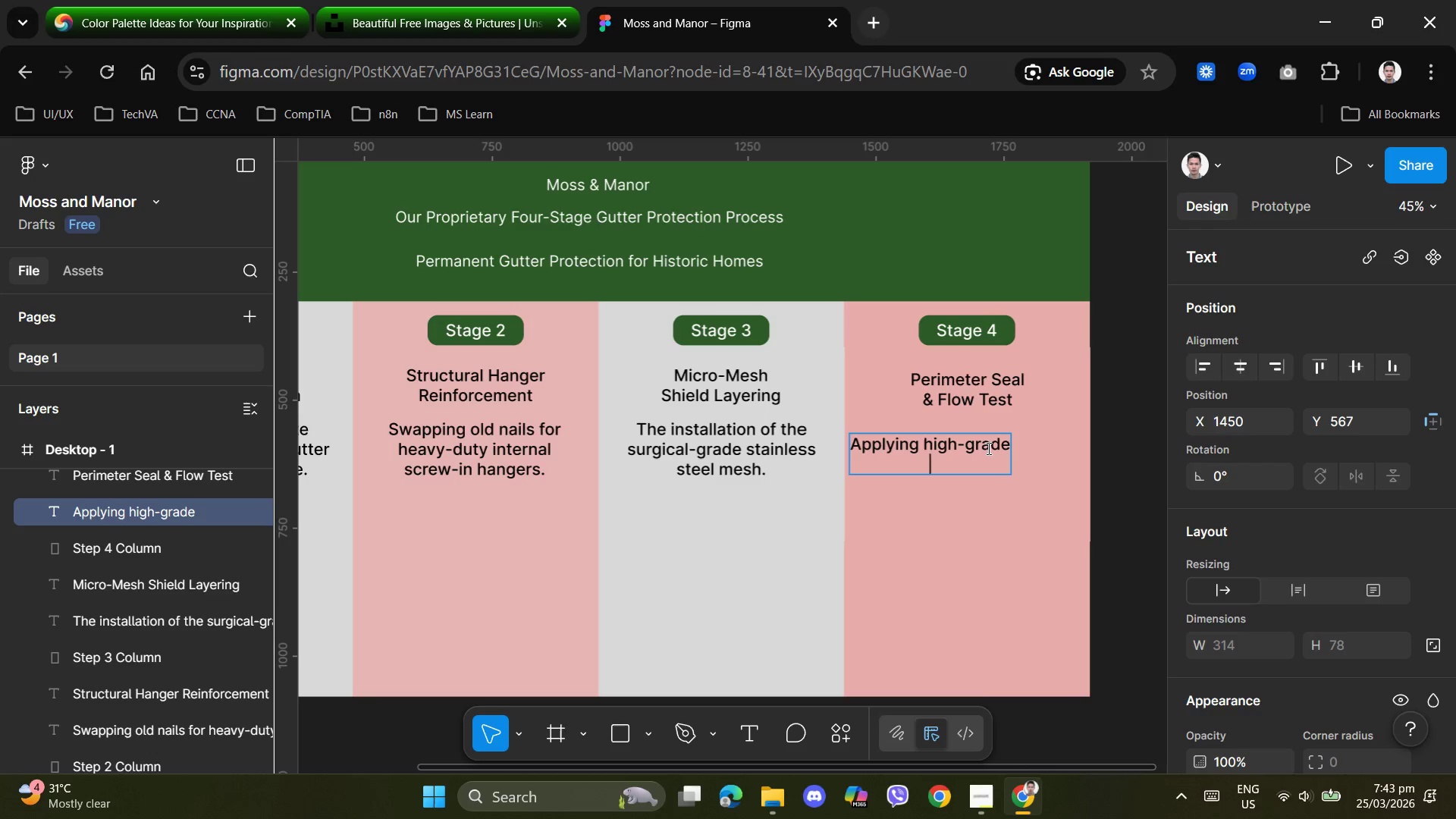 
type(sealant to corners and)
 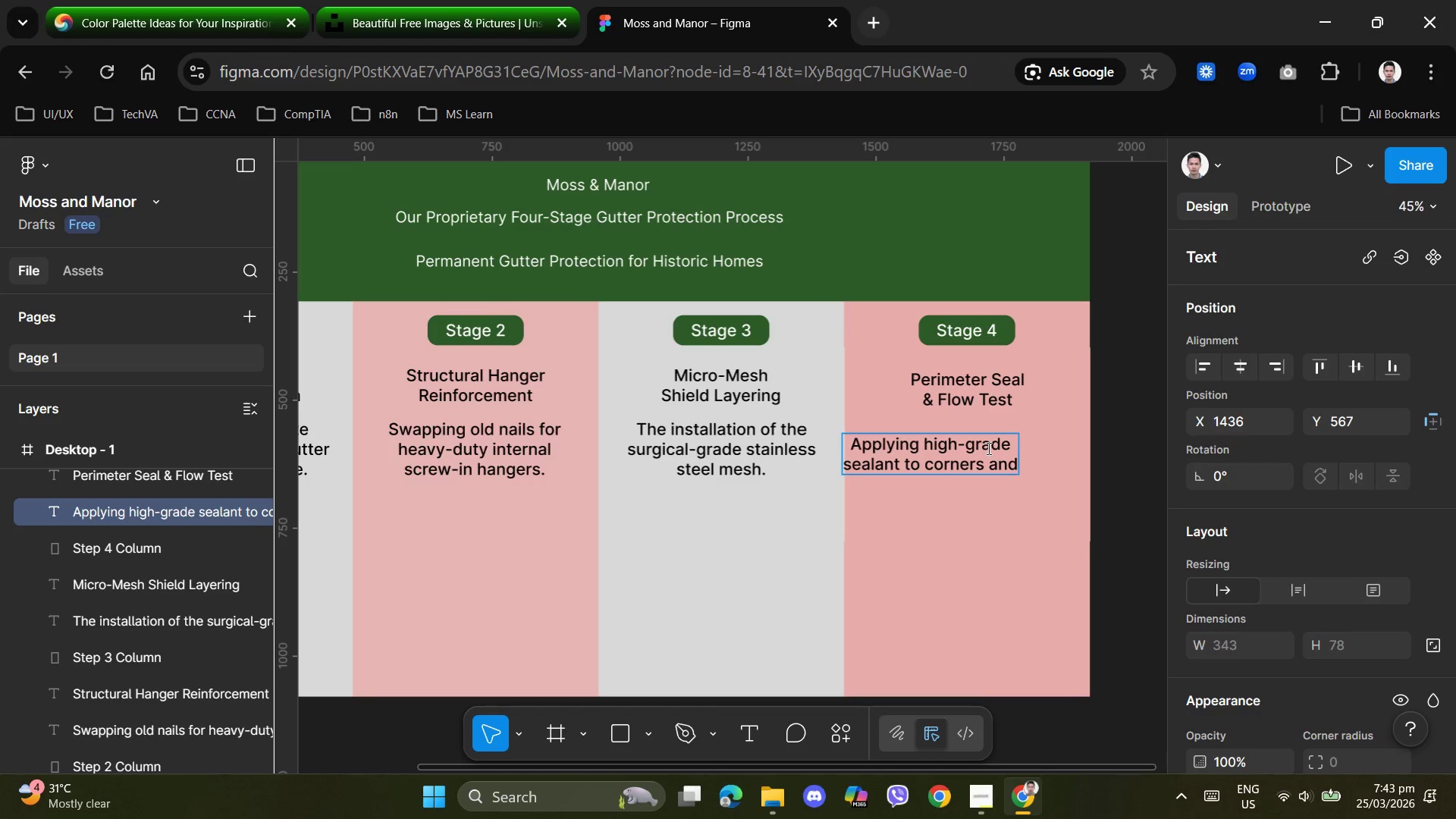 
key(Enter)
 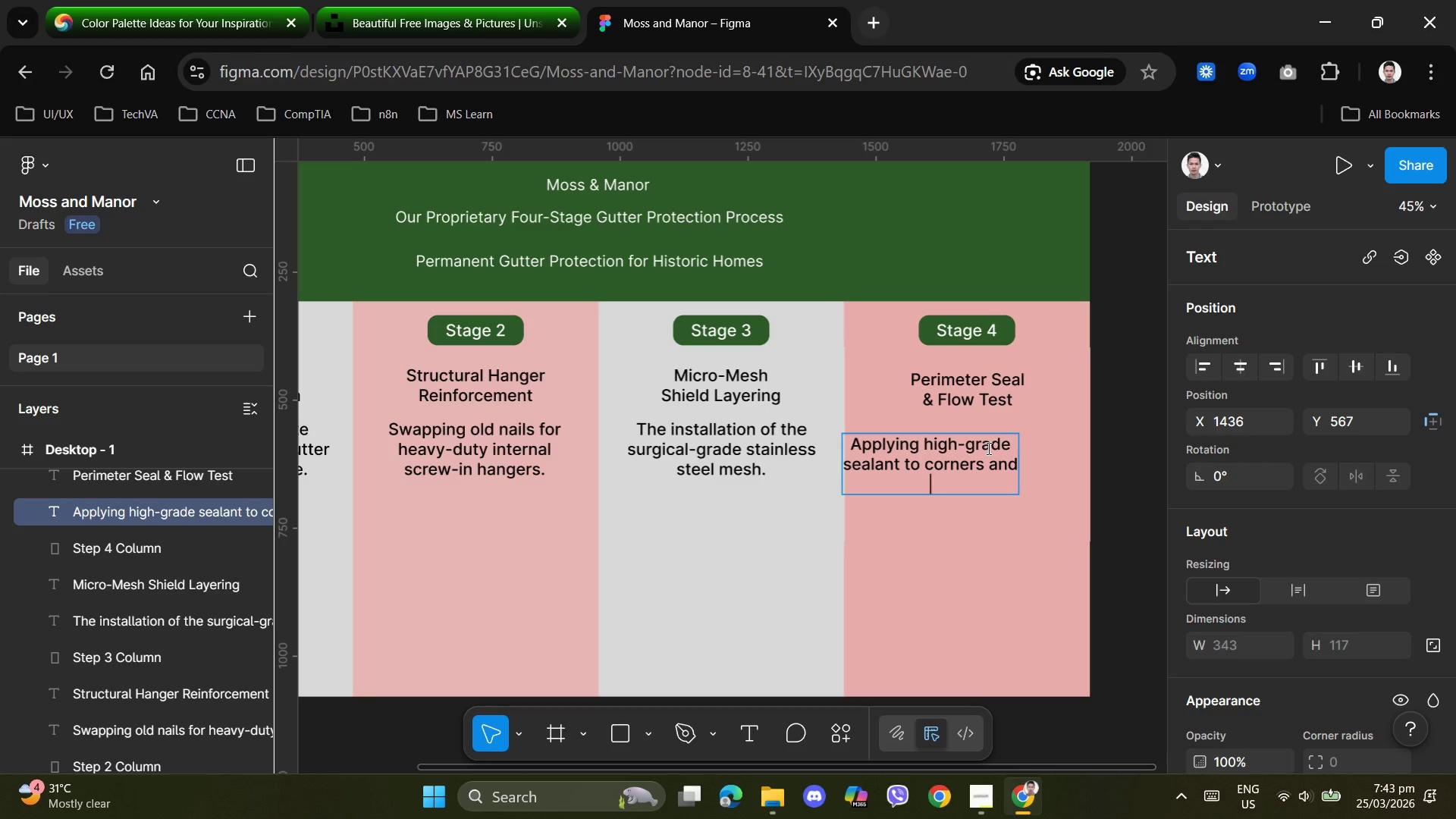 
type(water-testing)
 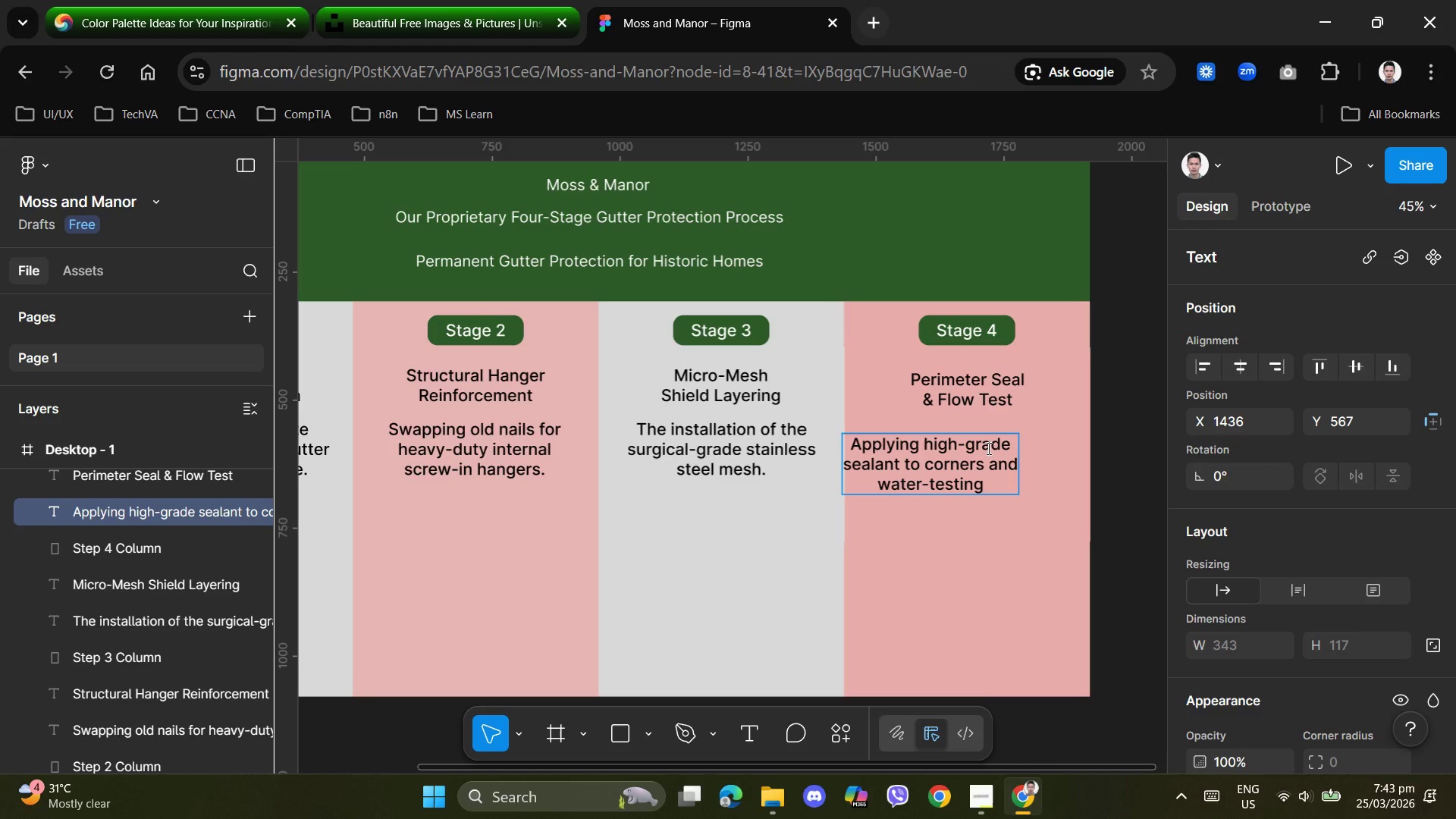 
type( the entire system.)
 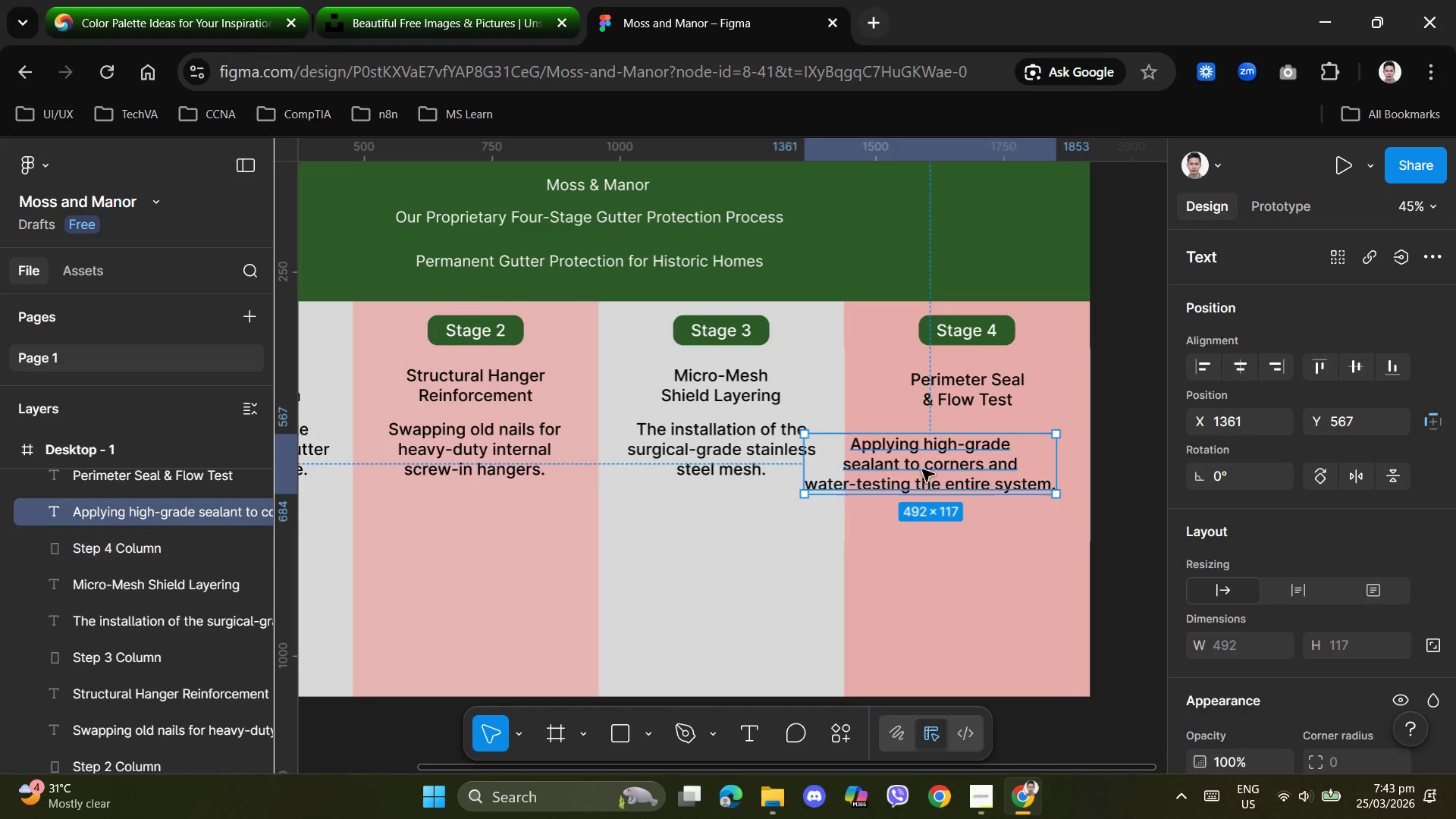 
left_click_drag(start_coordinate=[924, 446], to_coordinate=[960, 433])
 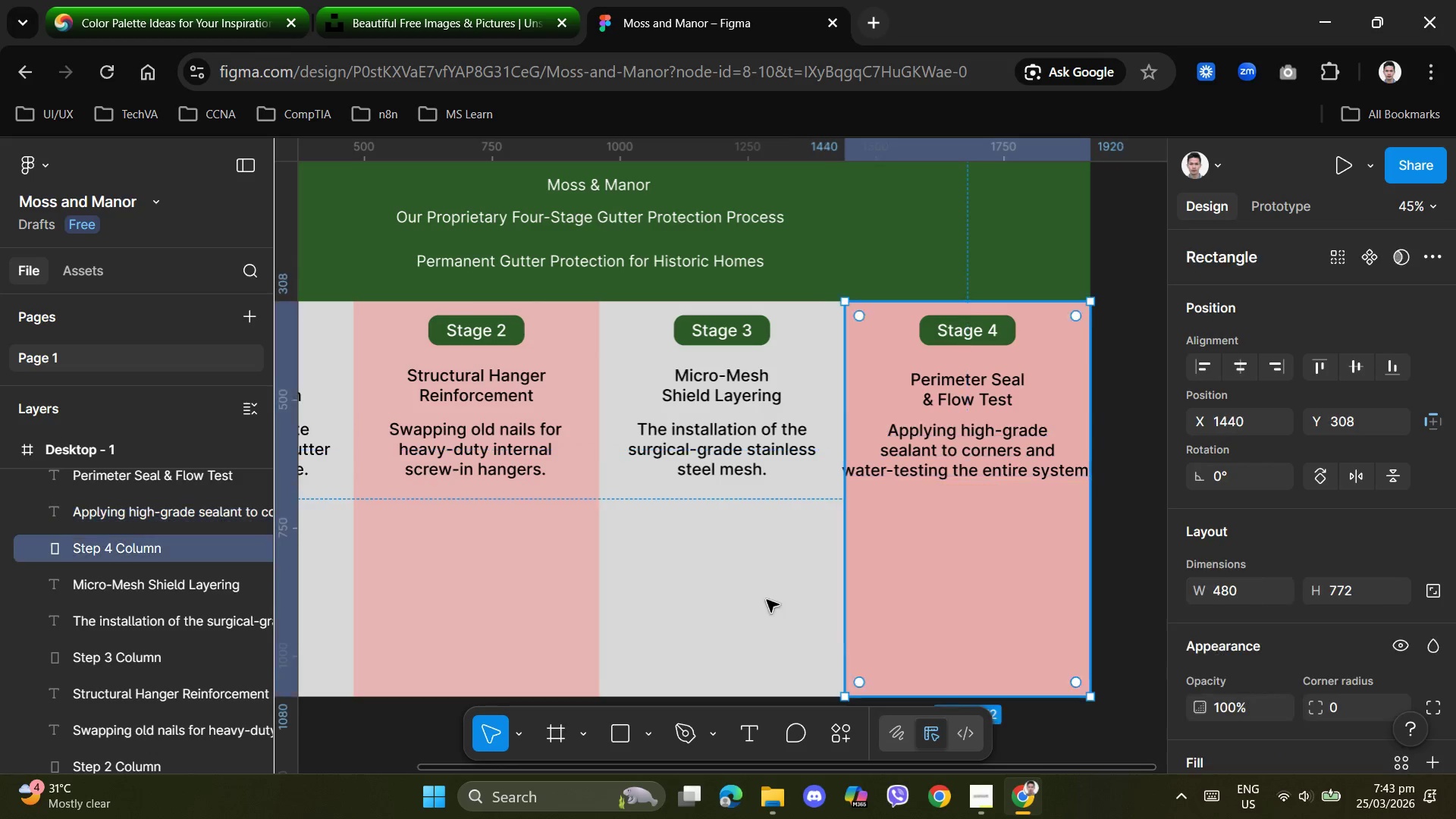 
double_click([739, 602])
 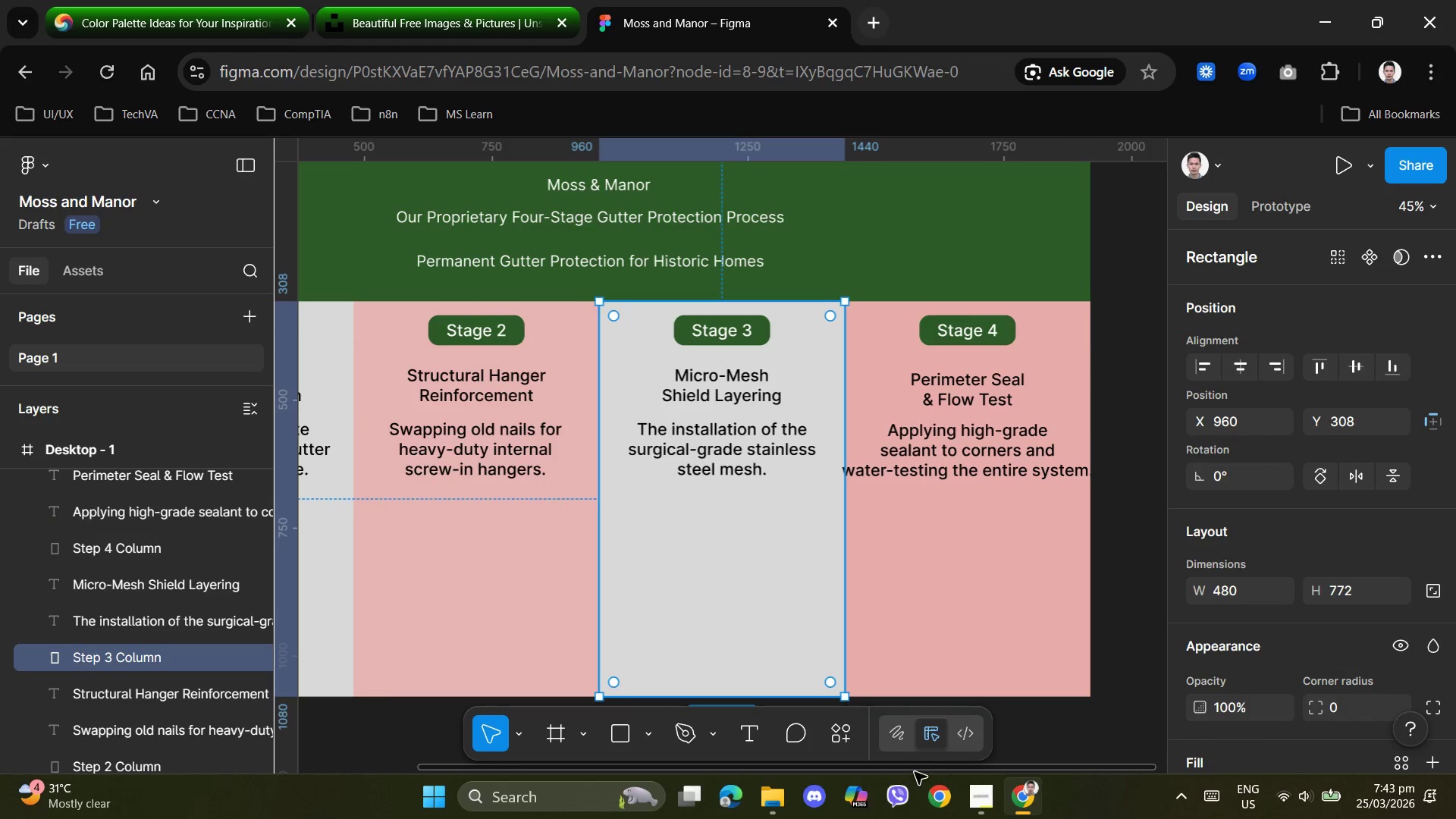 
left_click_drag(start_coordinate=[917, 771], to_coordinate=[770, 716])
 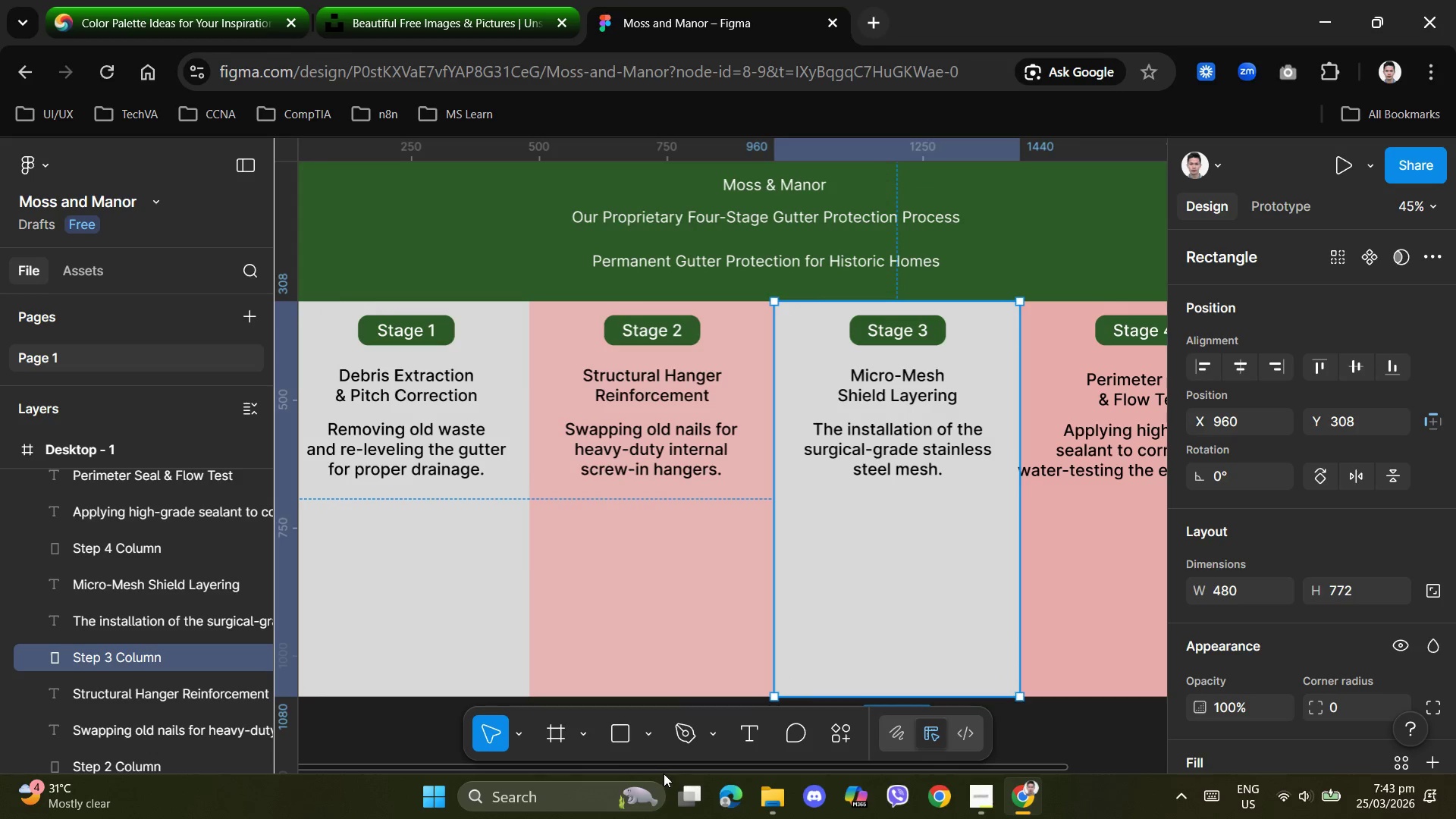 
left_click_drag(start_coordinate=[665, 768], to_coordinate=[598, 769])
 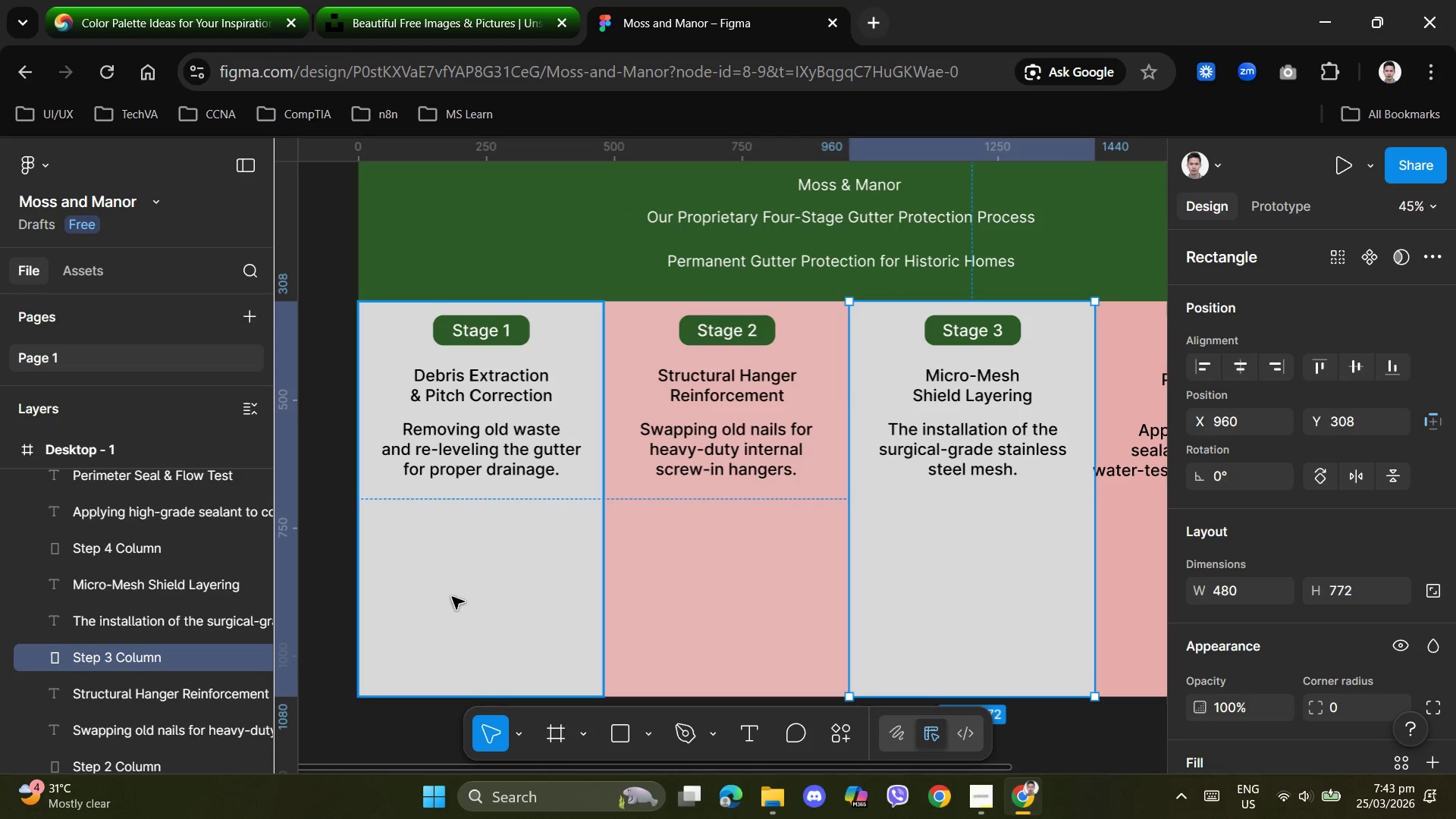 
left_click([449, 599])
 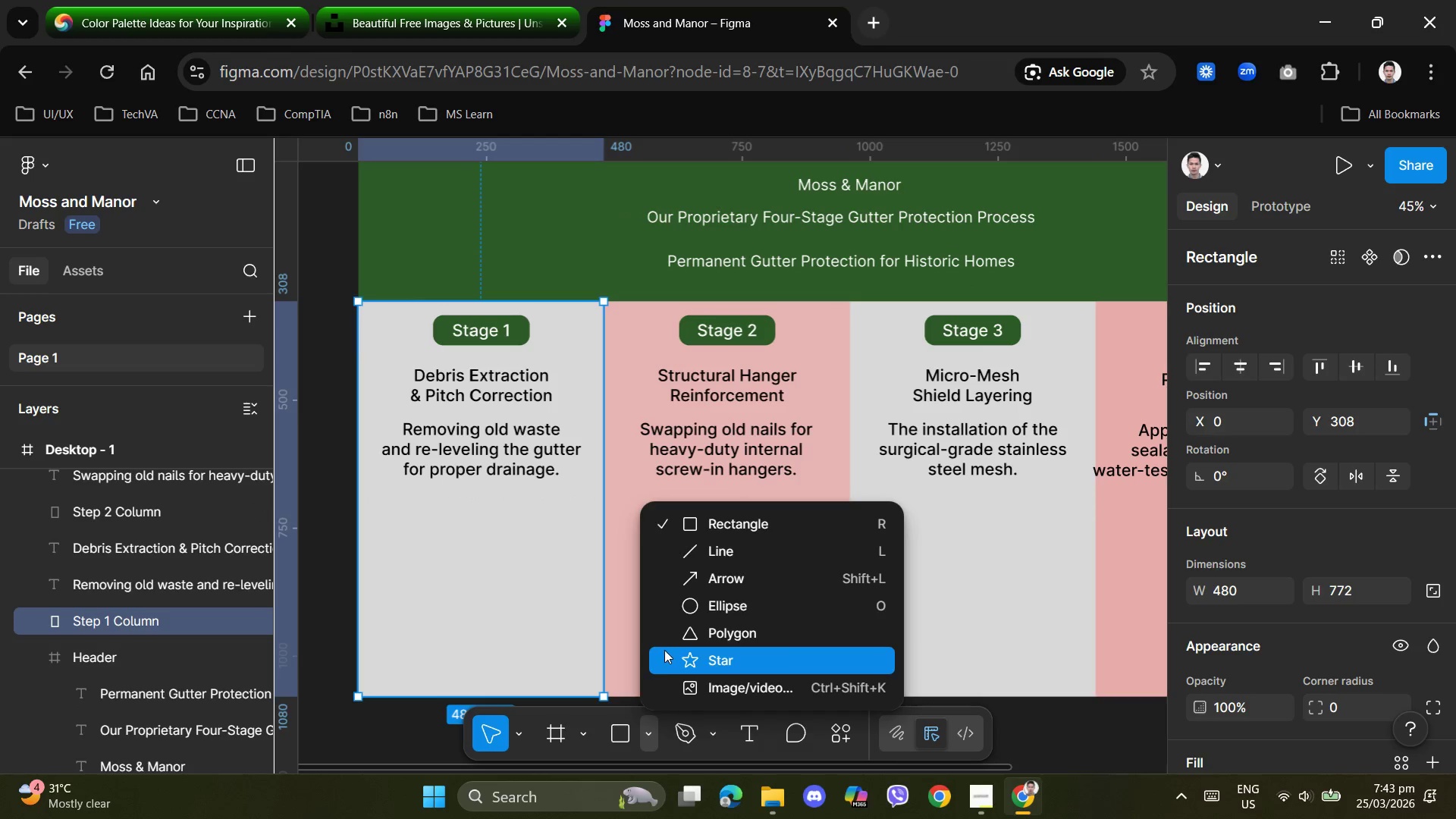 
left_click([692, 606])
 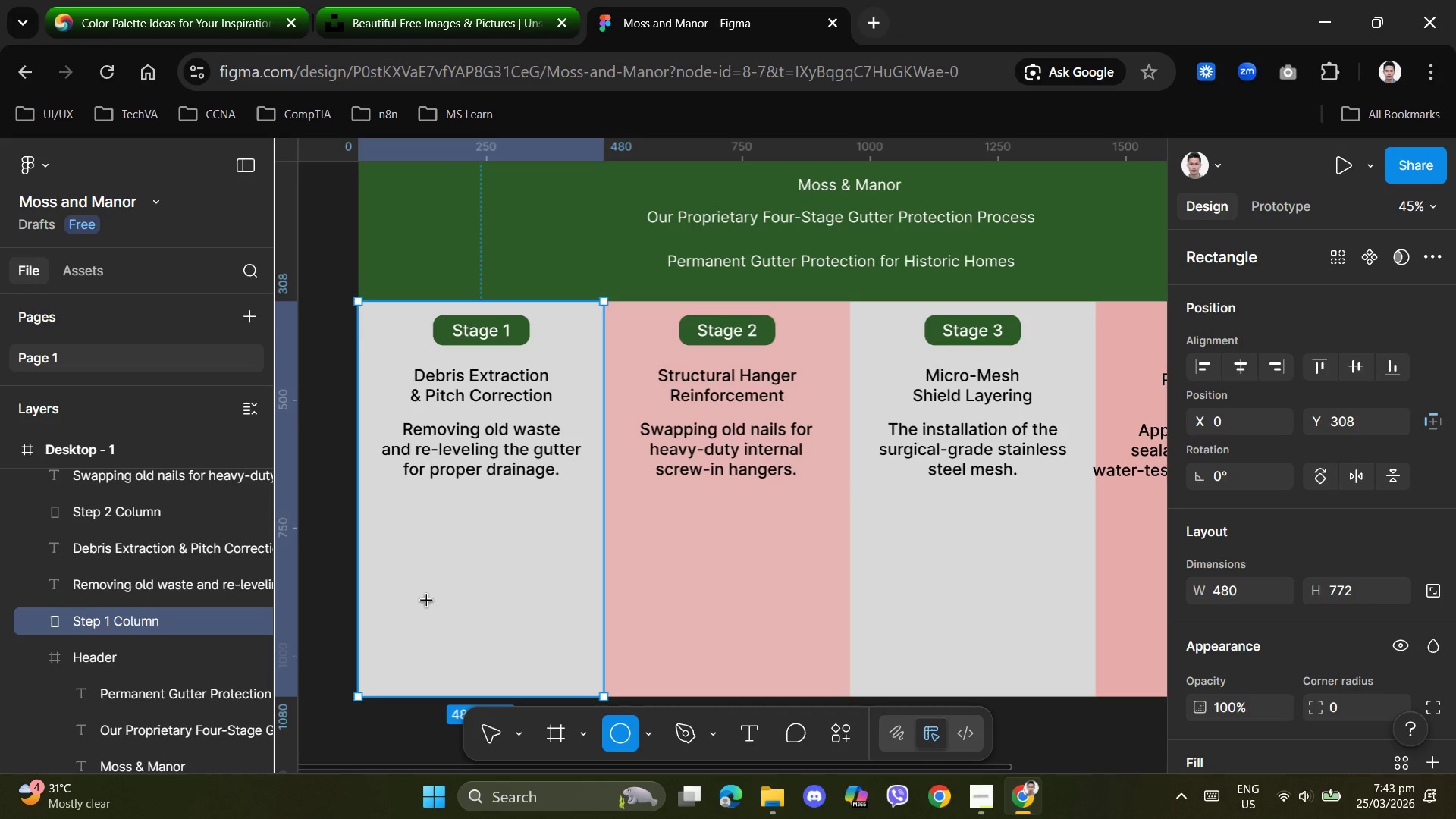 
left_click_drag(start_coordinate=[420, 607], to_coordinate=[463, 645])
 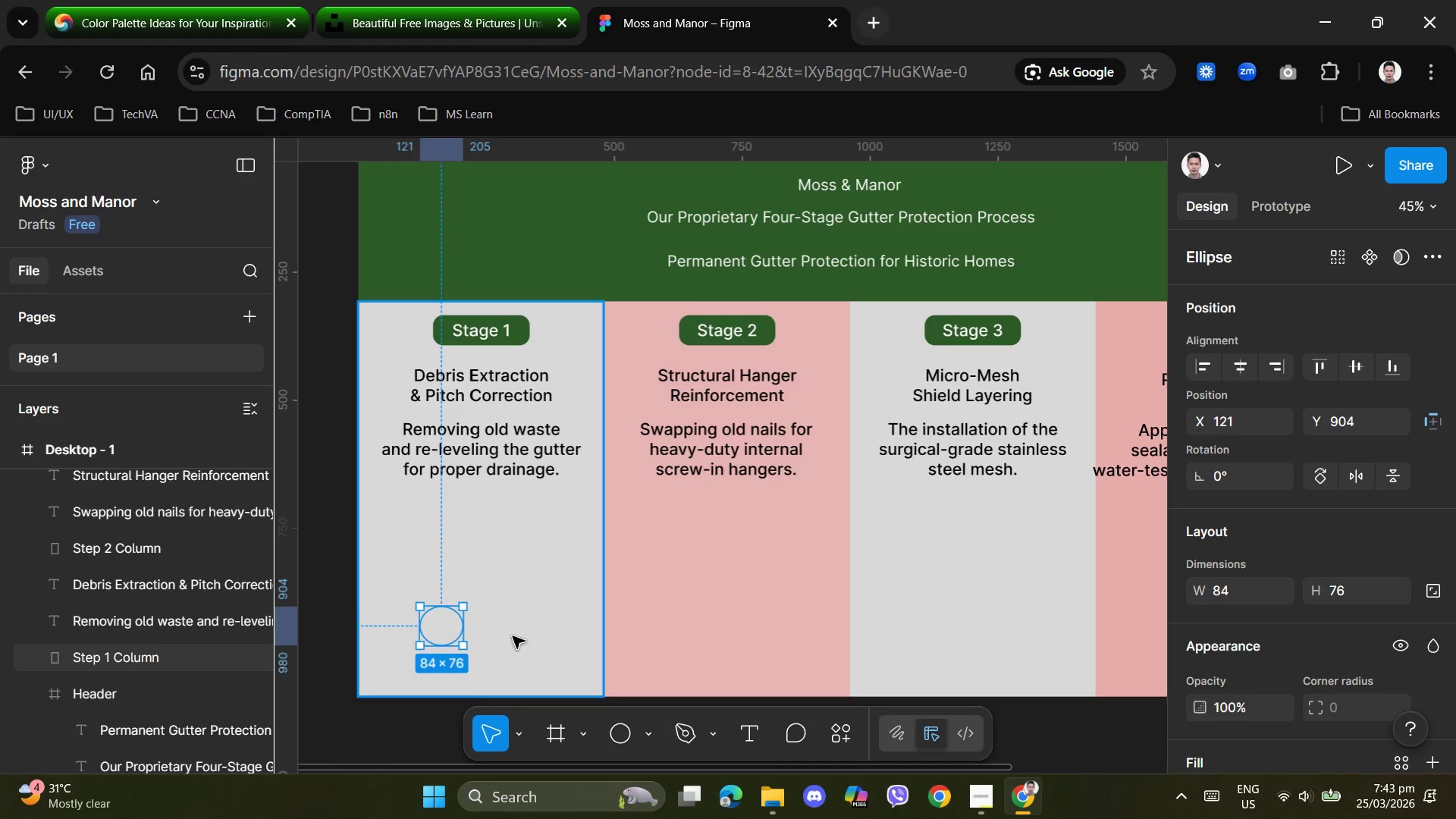 
left_click([525, 626])
 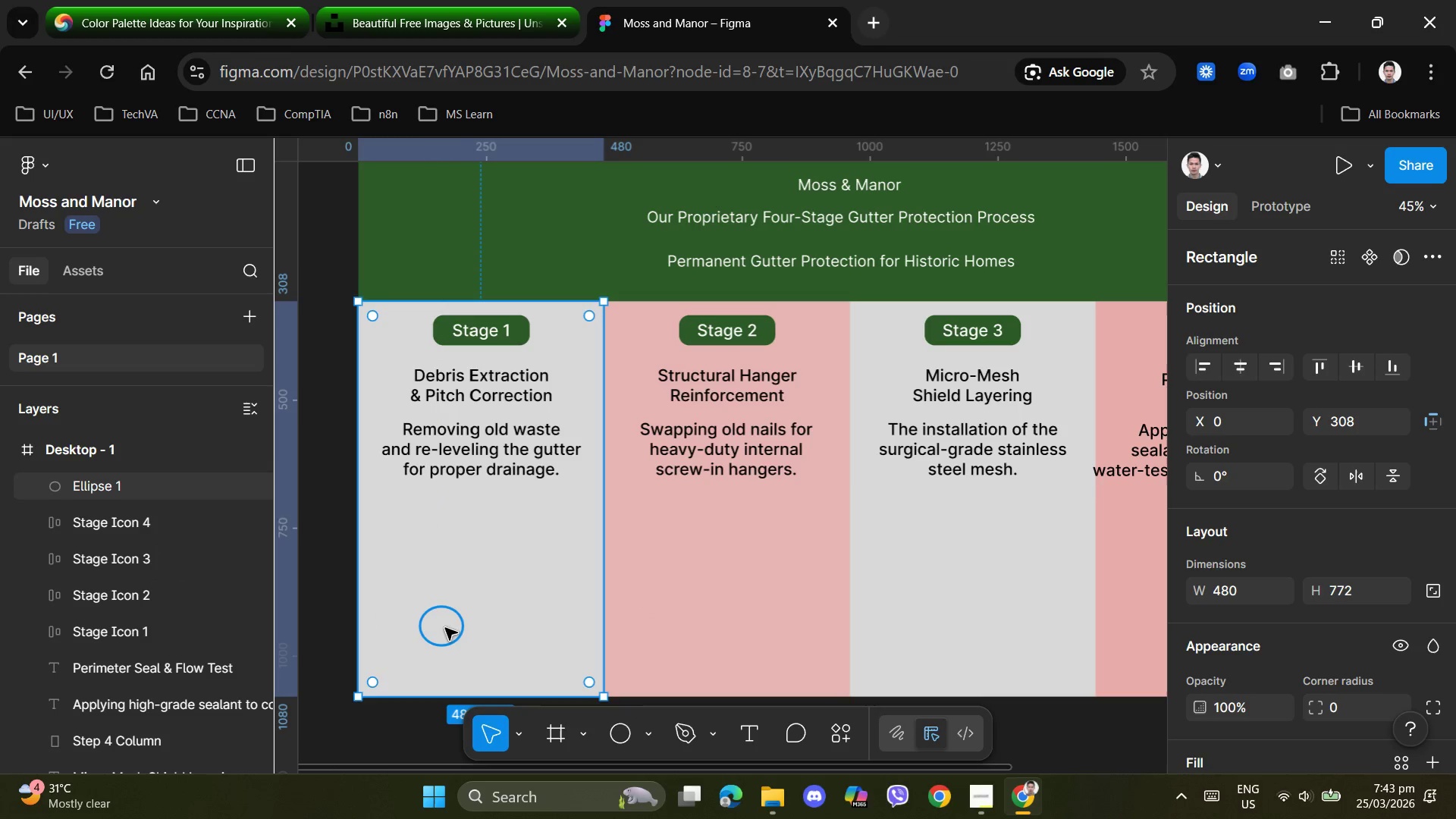 
left_click([445, 628])
 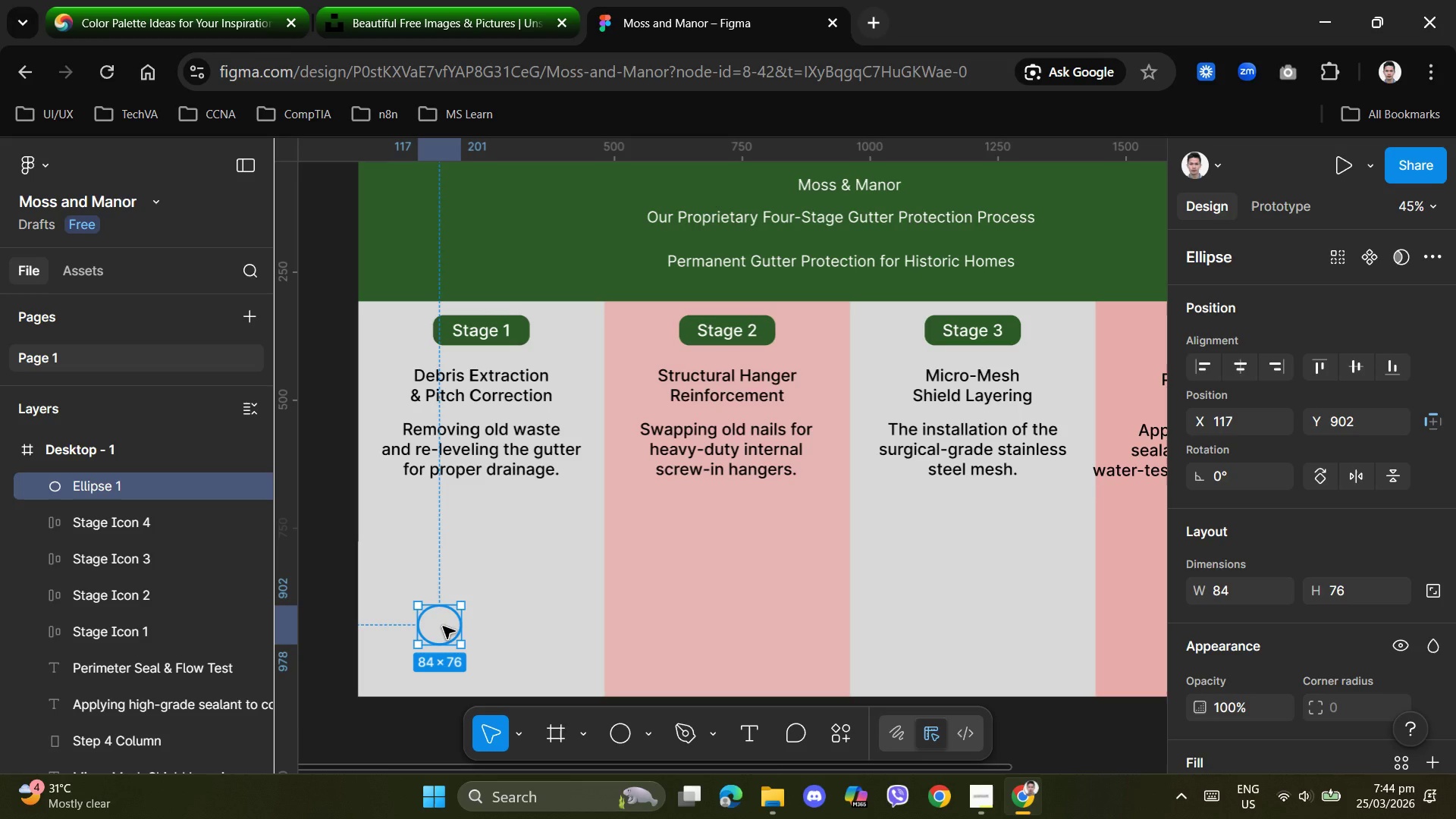 
left_click_drag(start_coordinate=[449, 635], to_coordinate=[414, 630])
 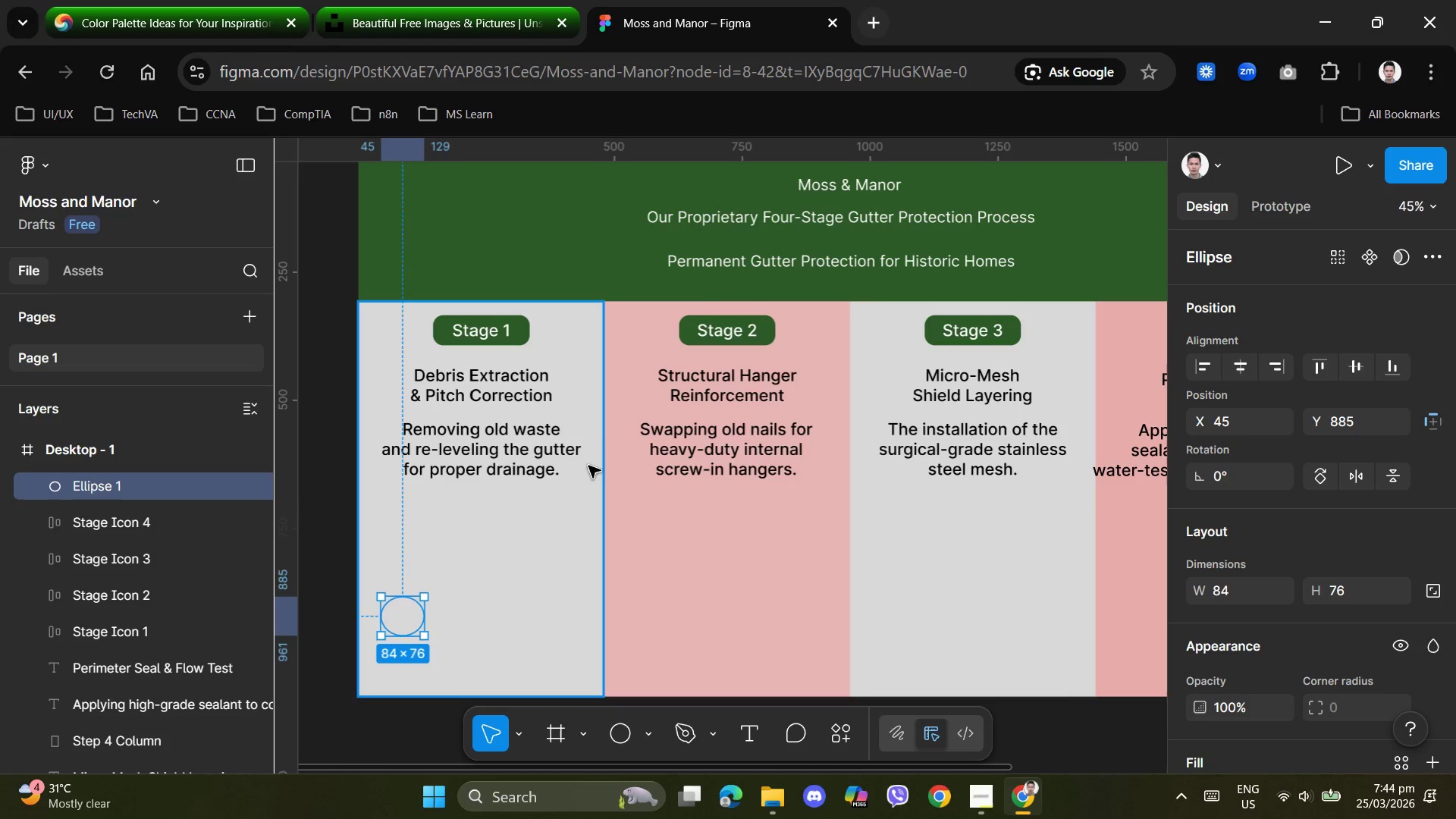 
scroll: coordinate [1293, 665], scroll_direction: down, amount: 6.0
 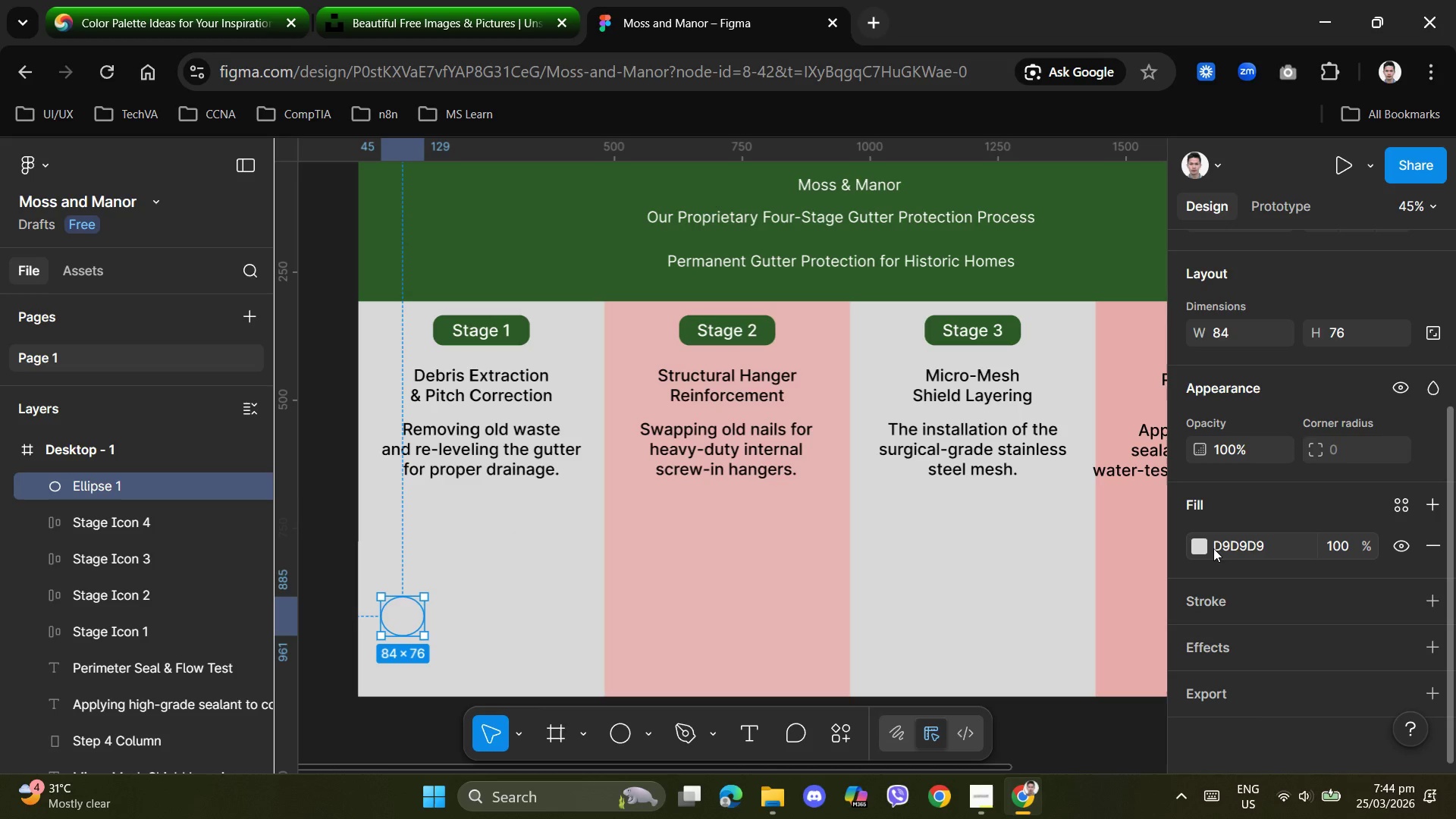 
left_click([1222, 548])
 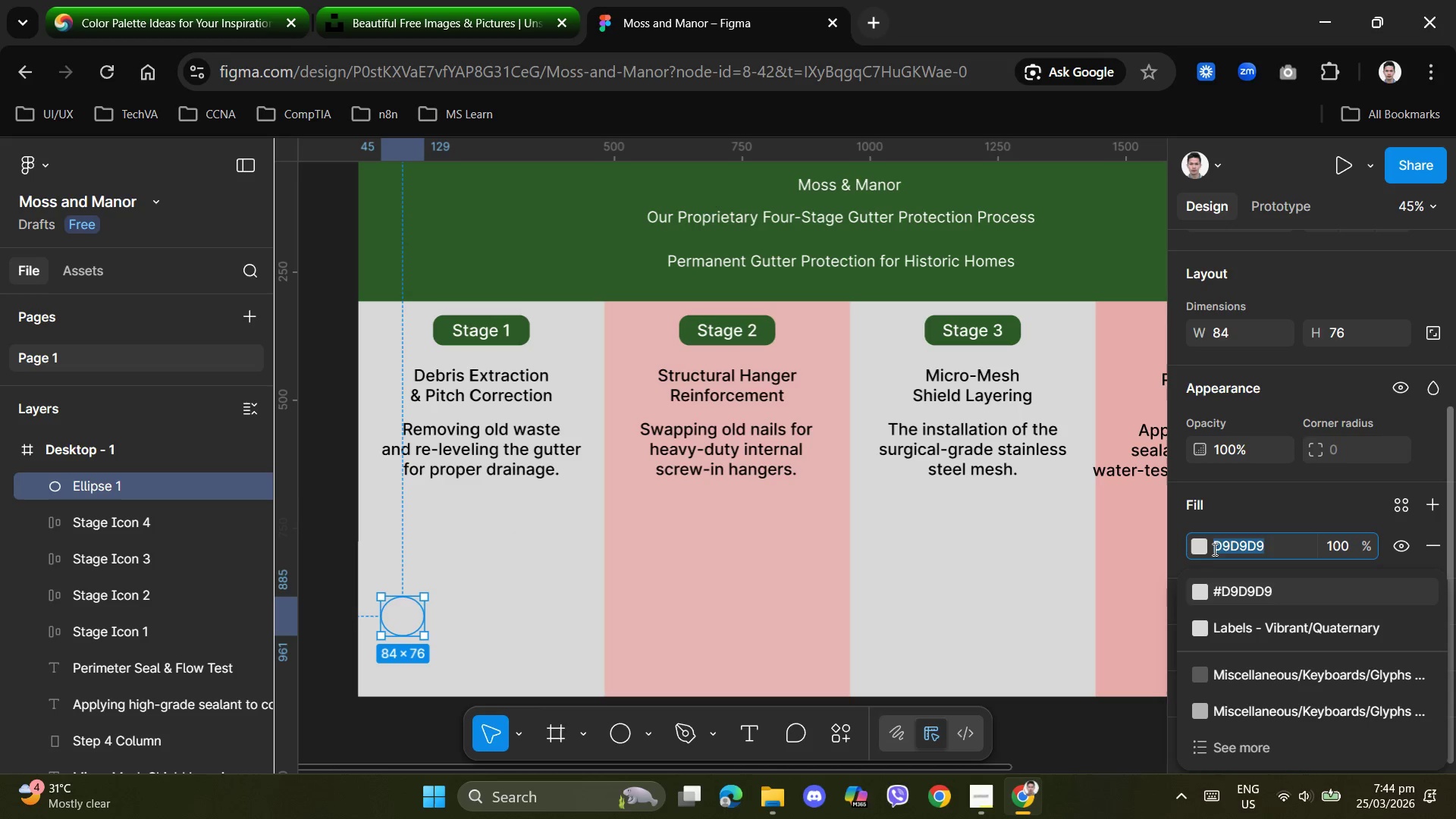 
left_click([1207, 549])
 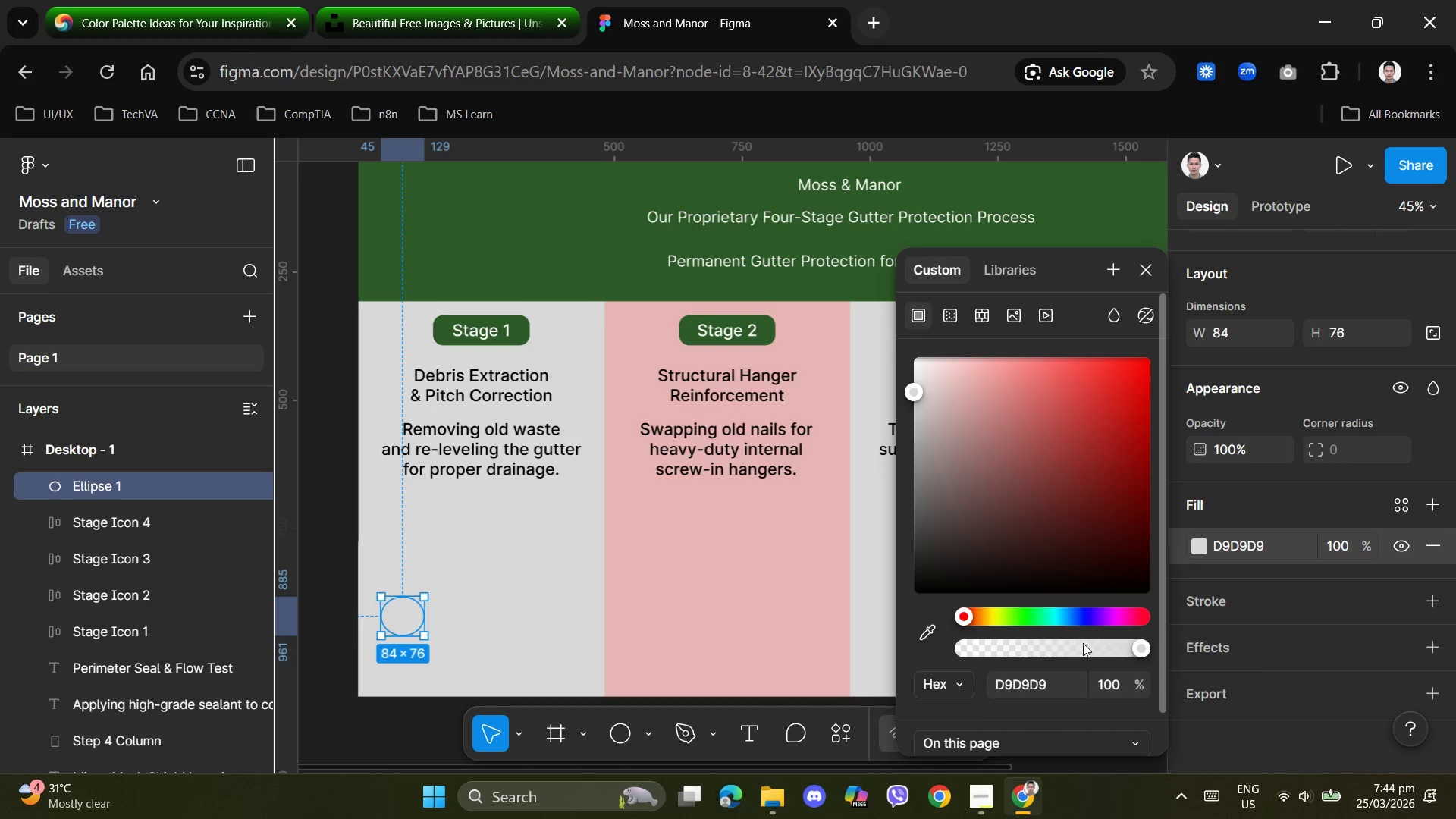 
left_click([1117, 617])
 